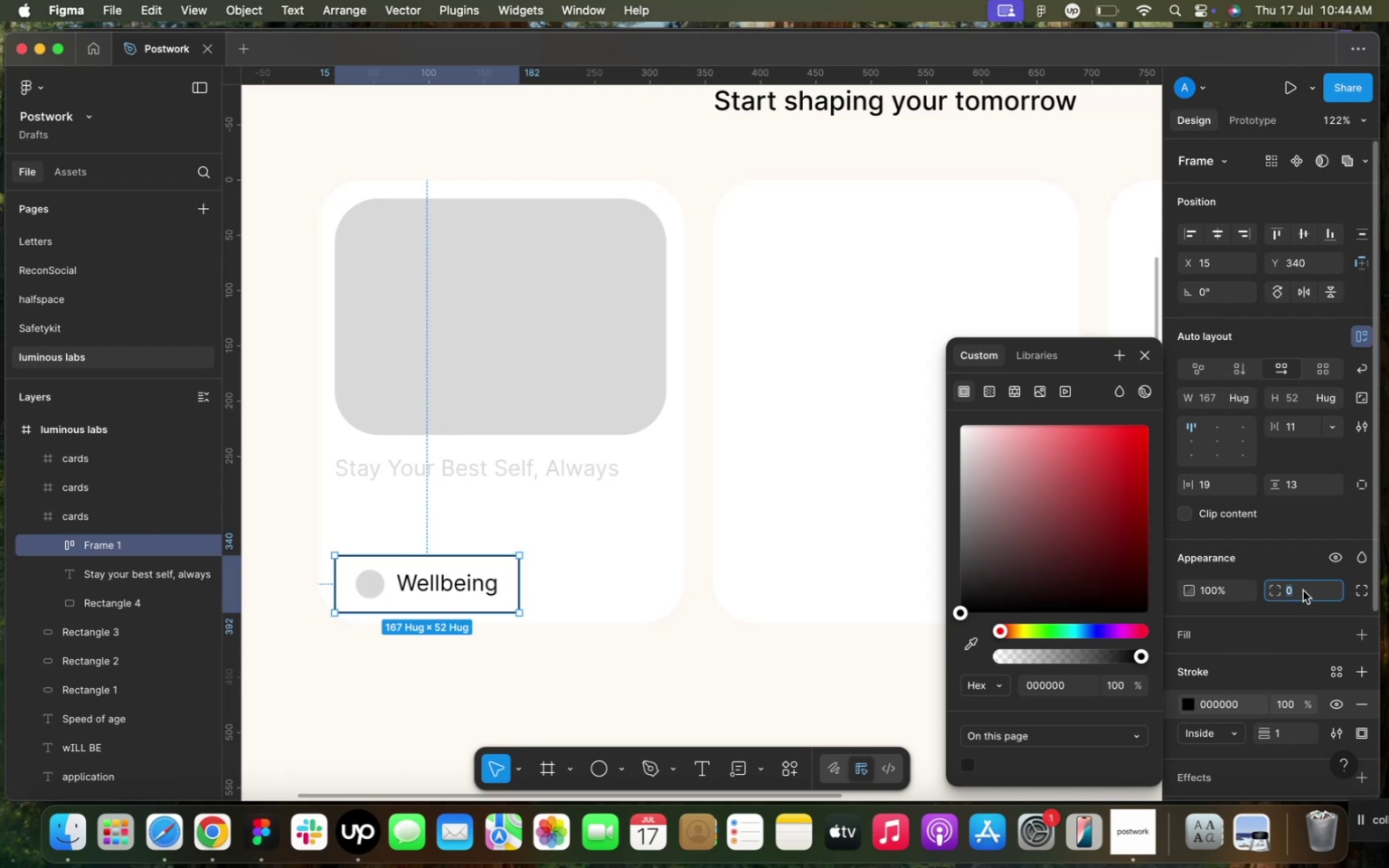 
type(40)
 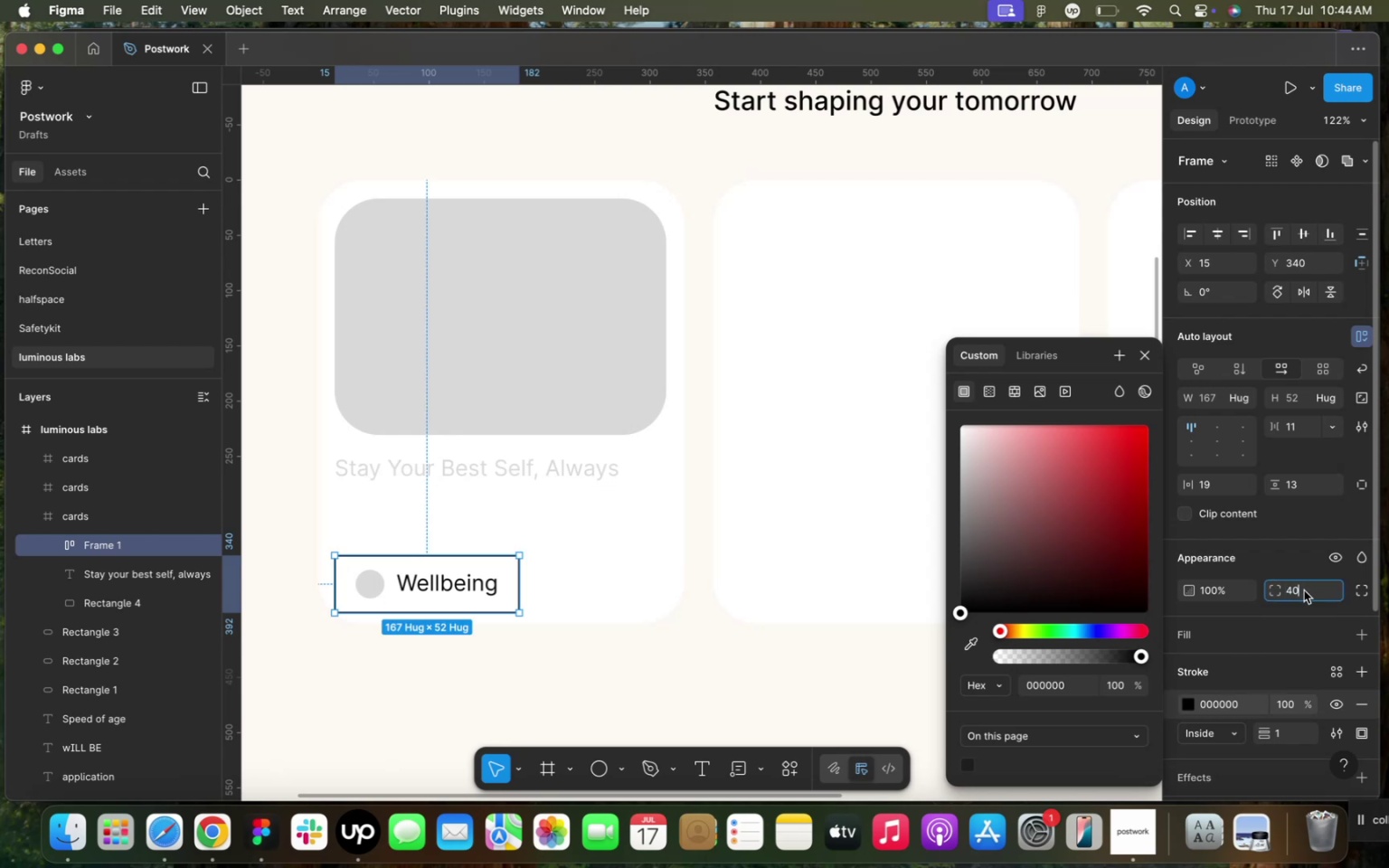 
left_click([1301, 561])
 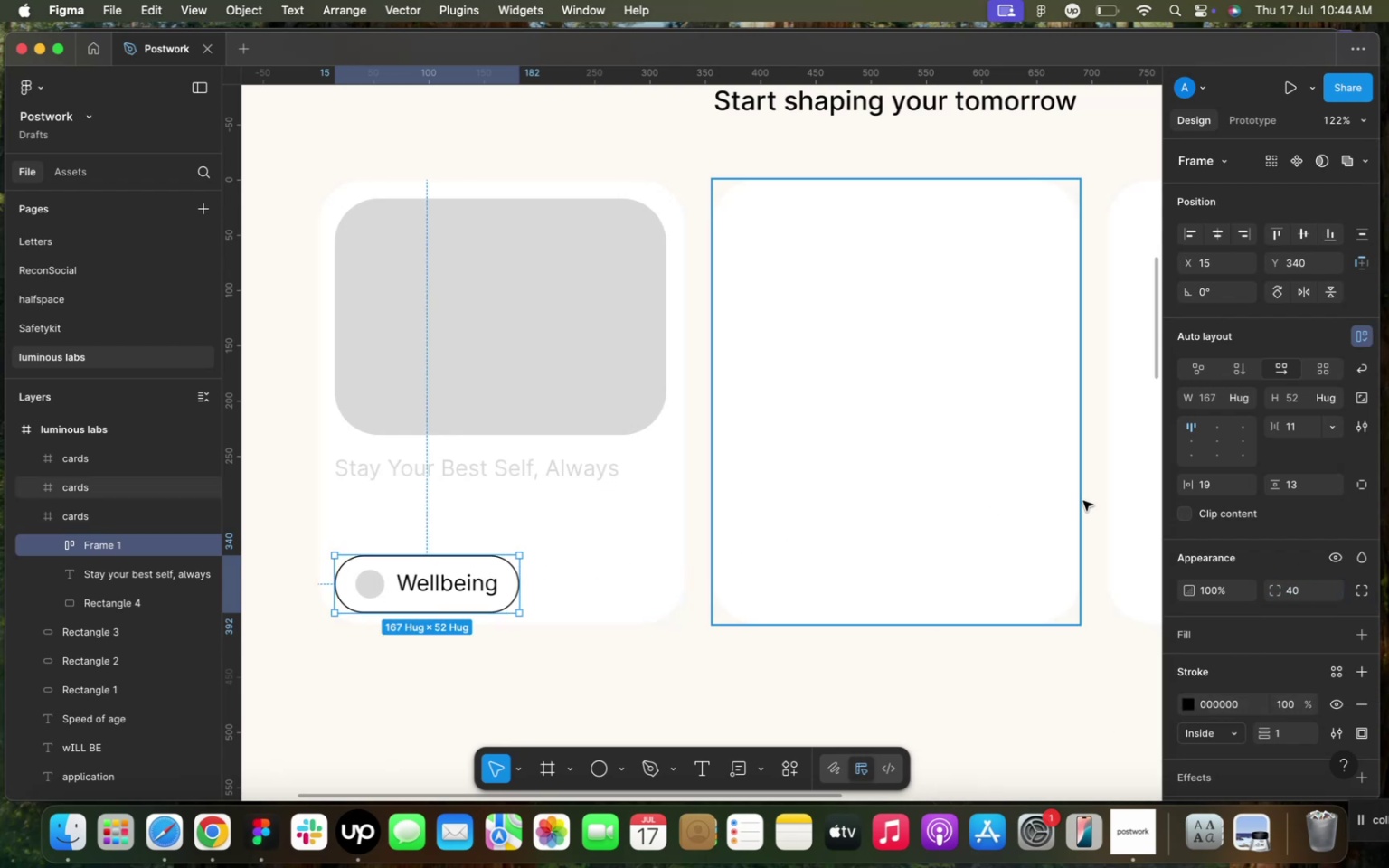 
left_click([1357, 483])
 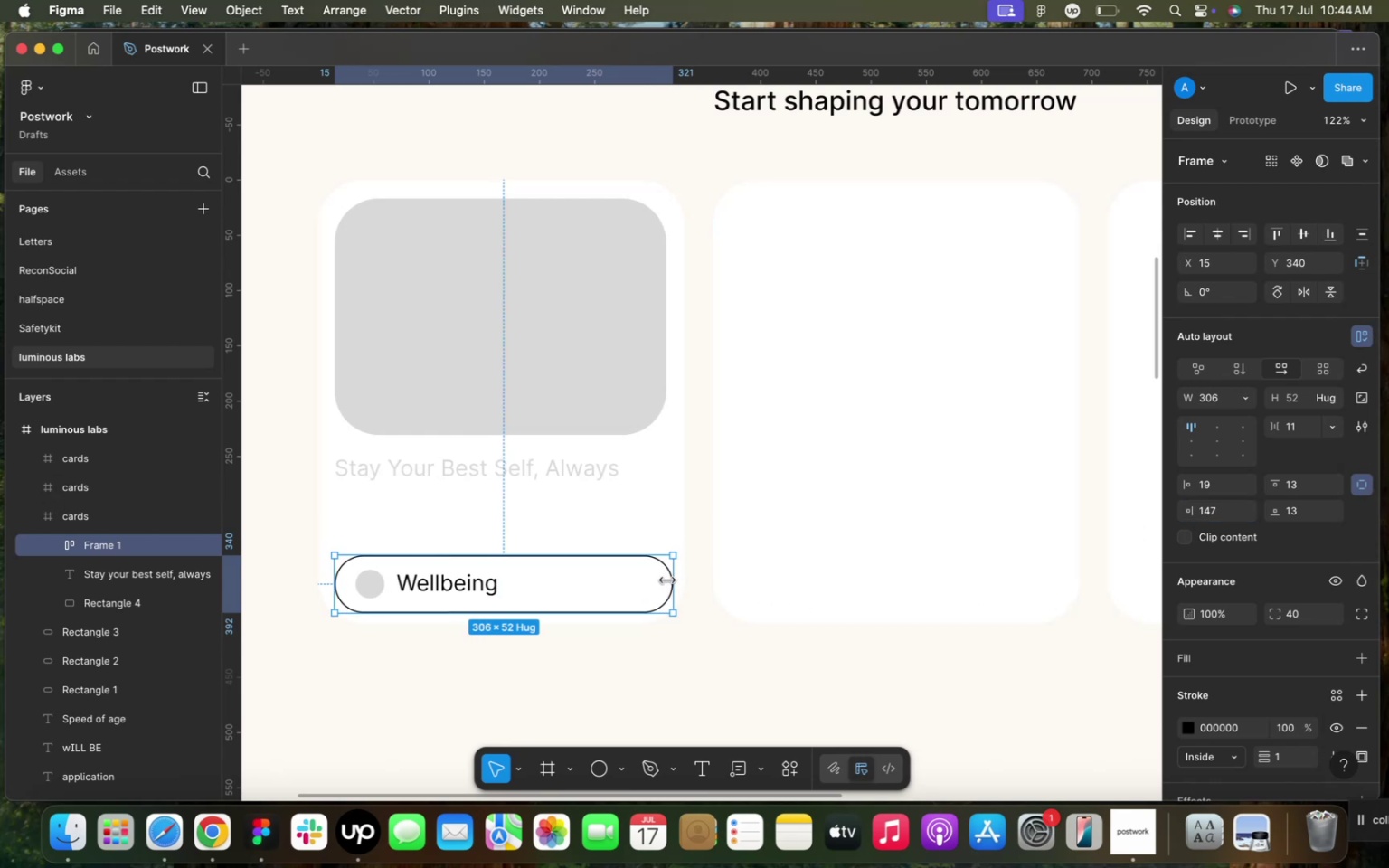 
wait(12.38)
 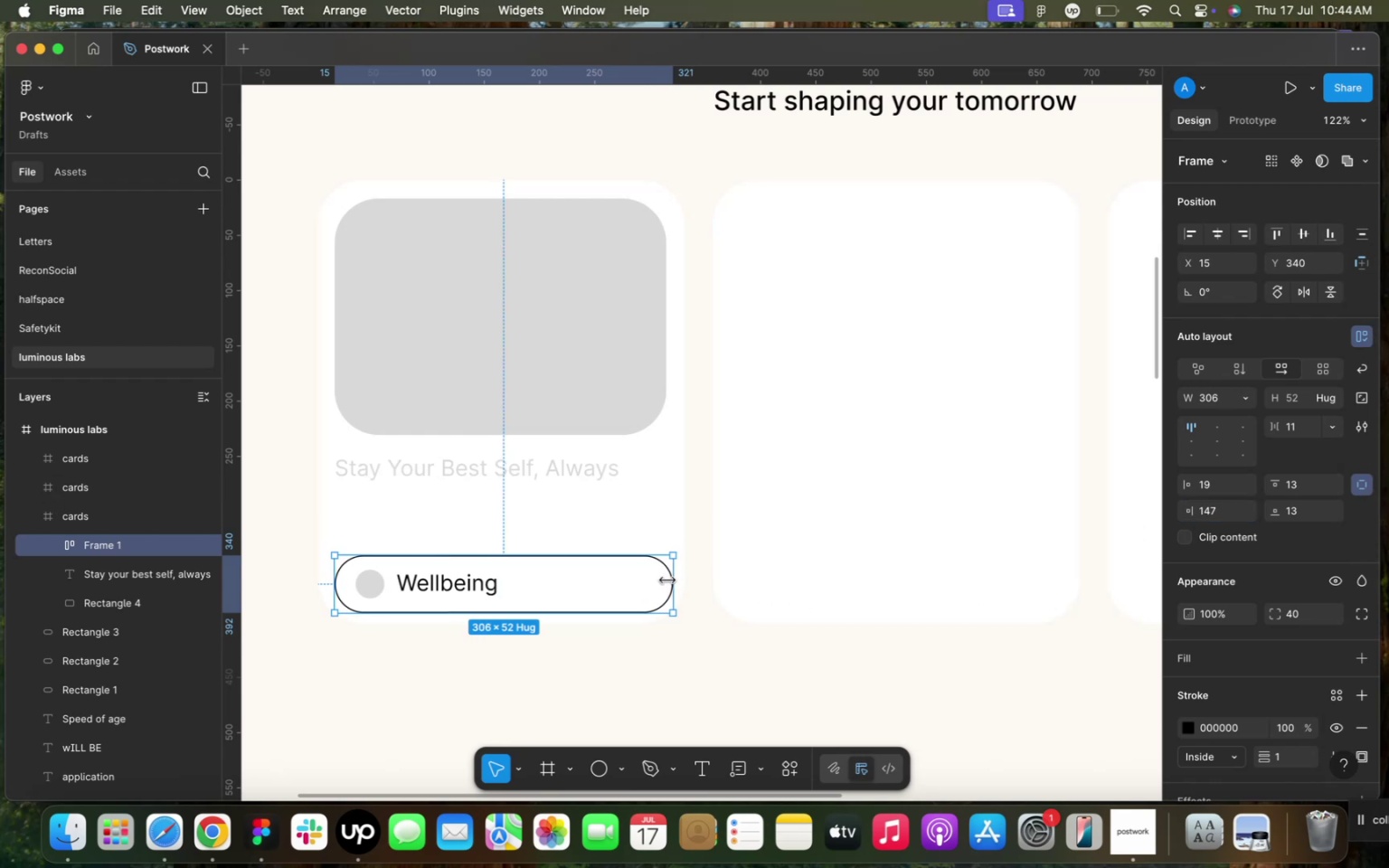 
left_click([1354, 486])
 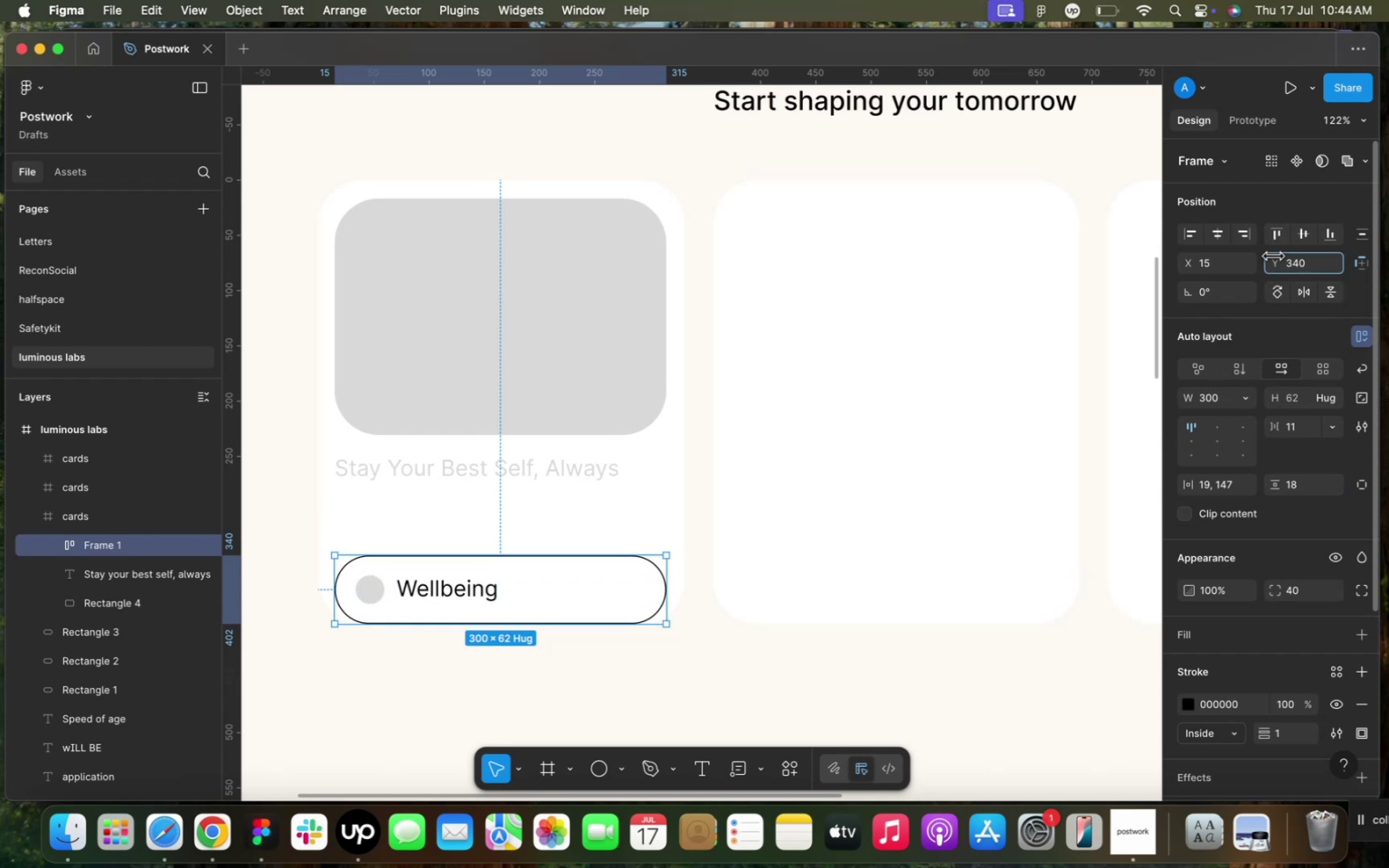 
wait(9.47)
 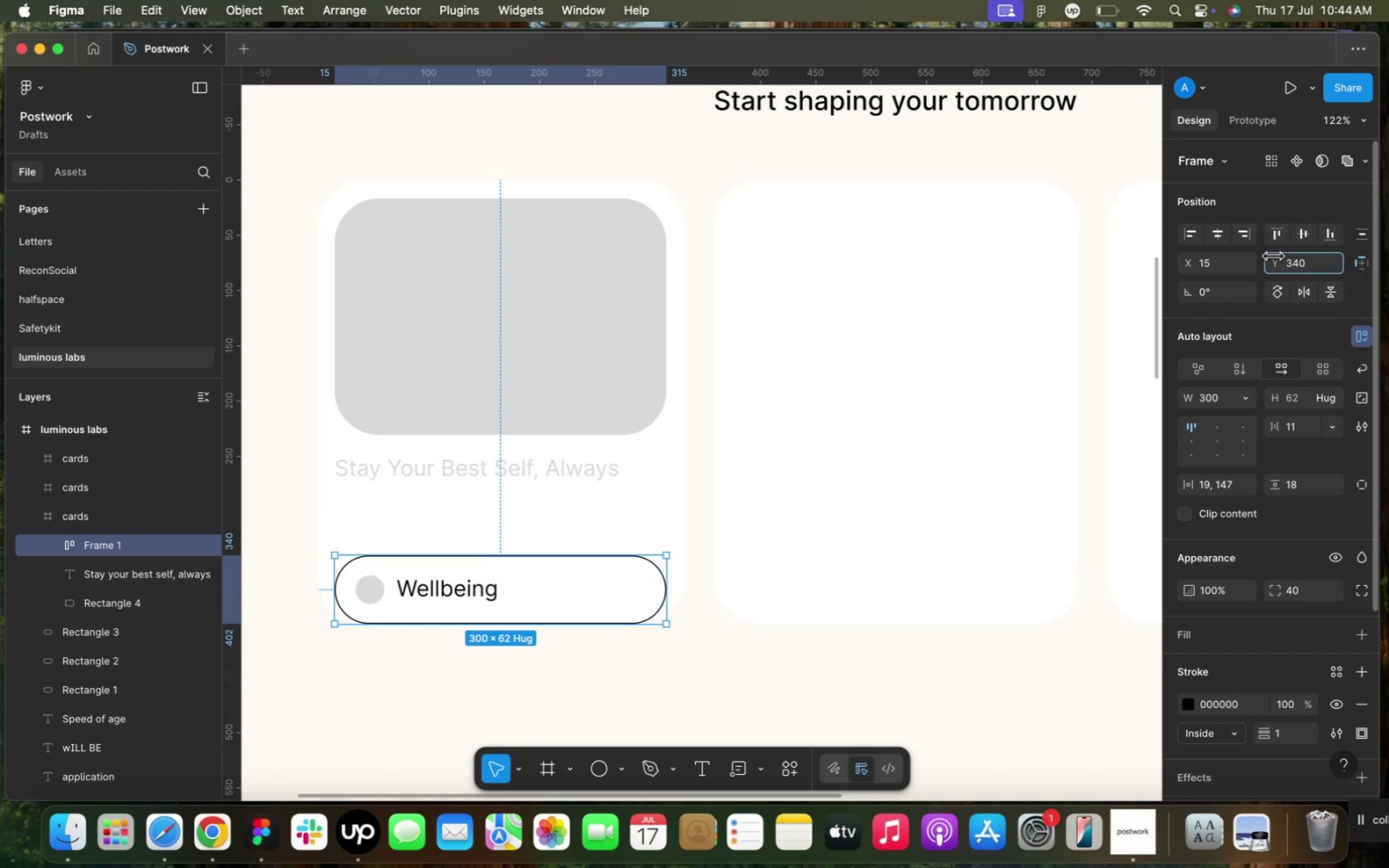 
left_click([389, 568])
 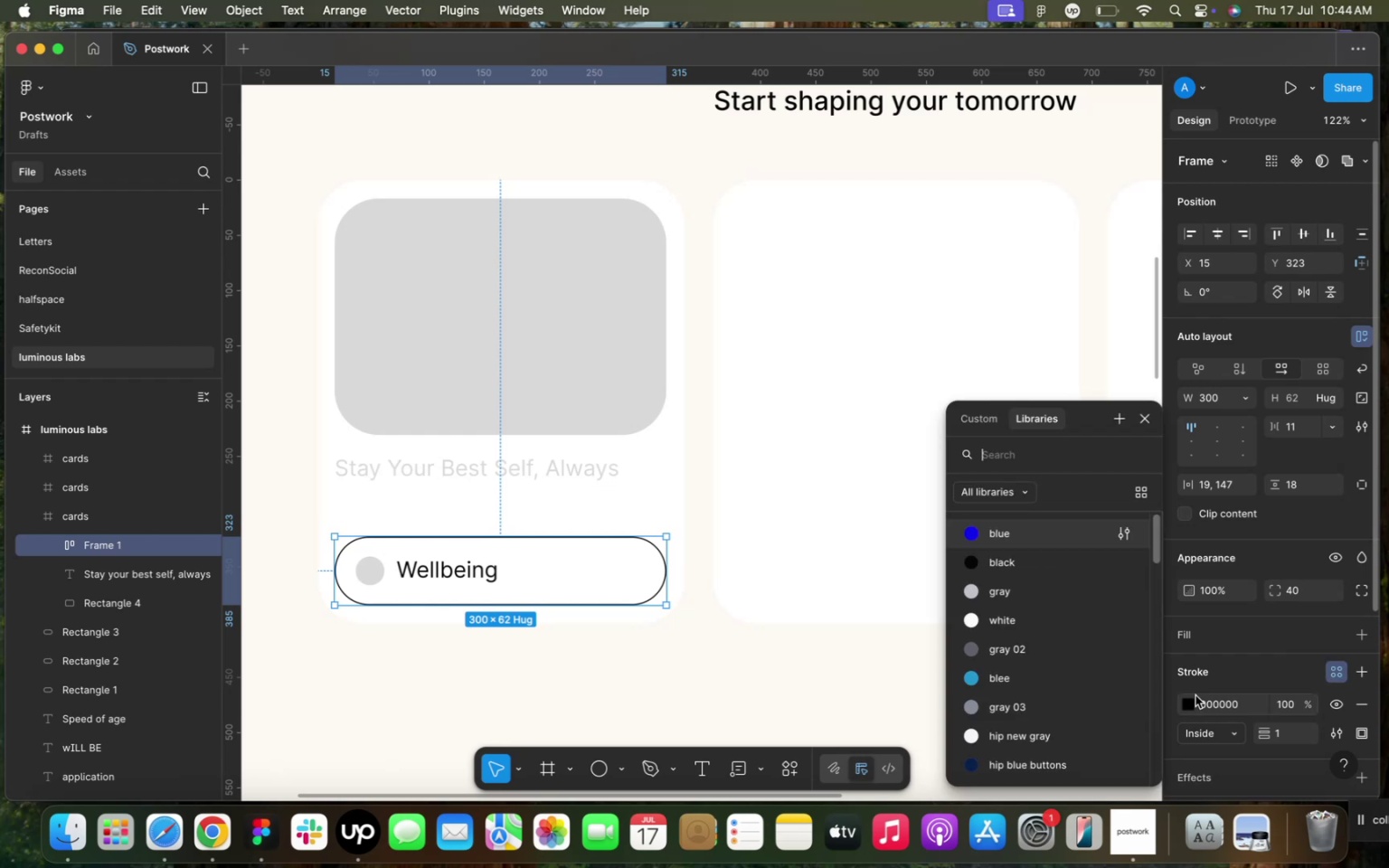 
left_click([1003, 702])
 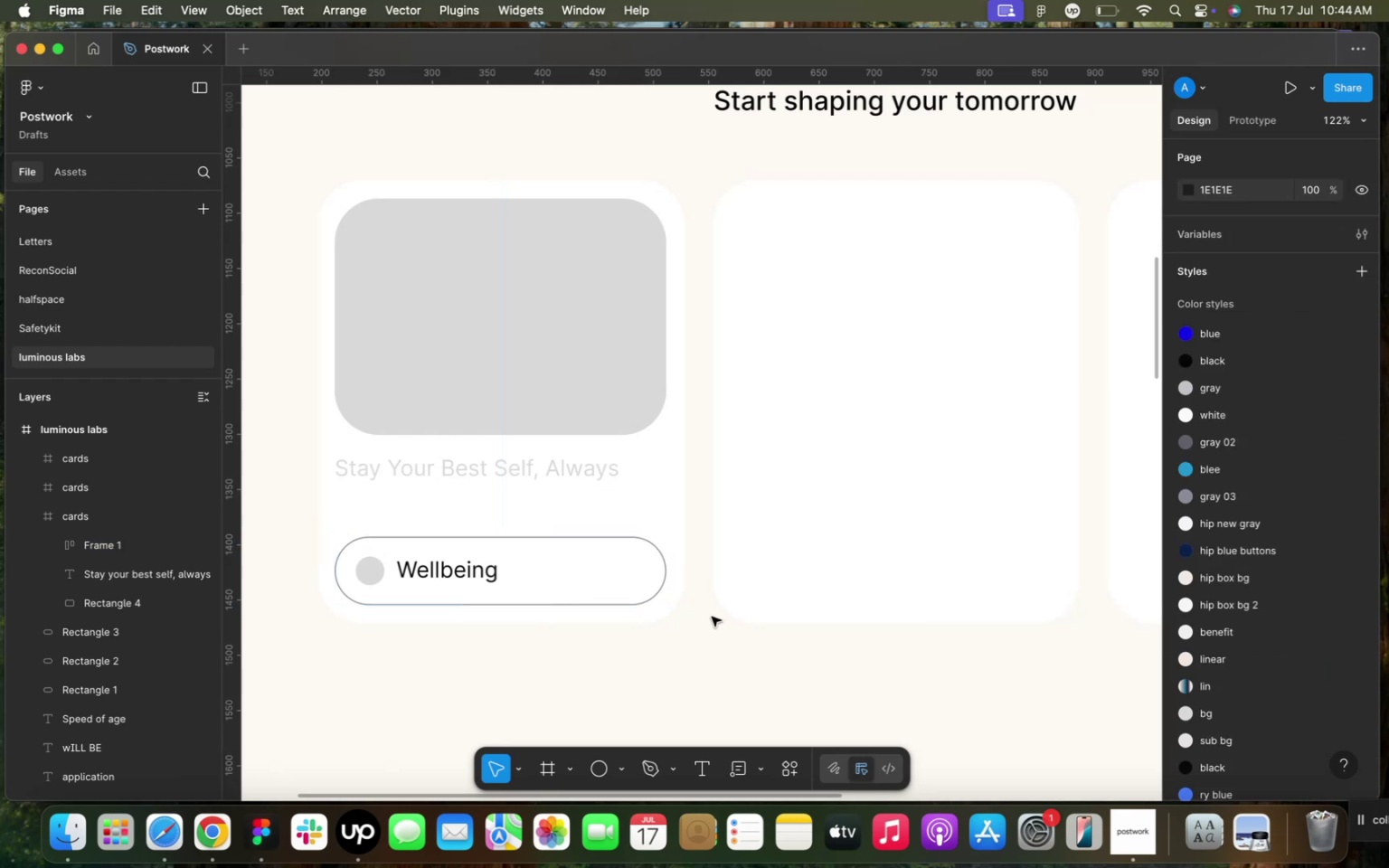 
double_click([628, 588])
 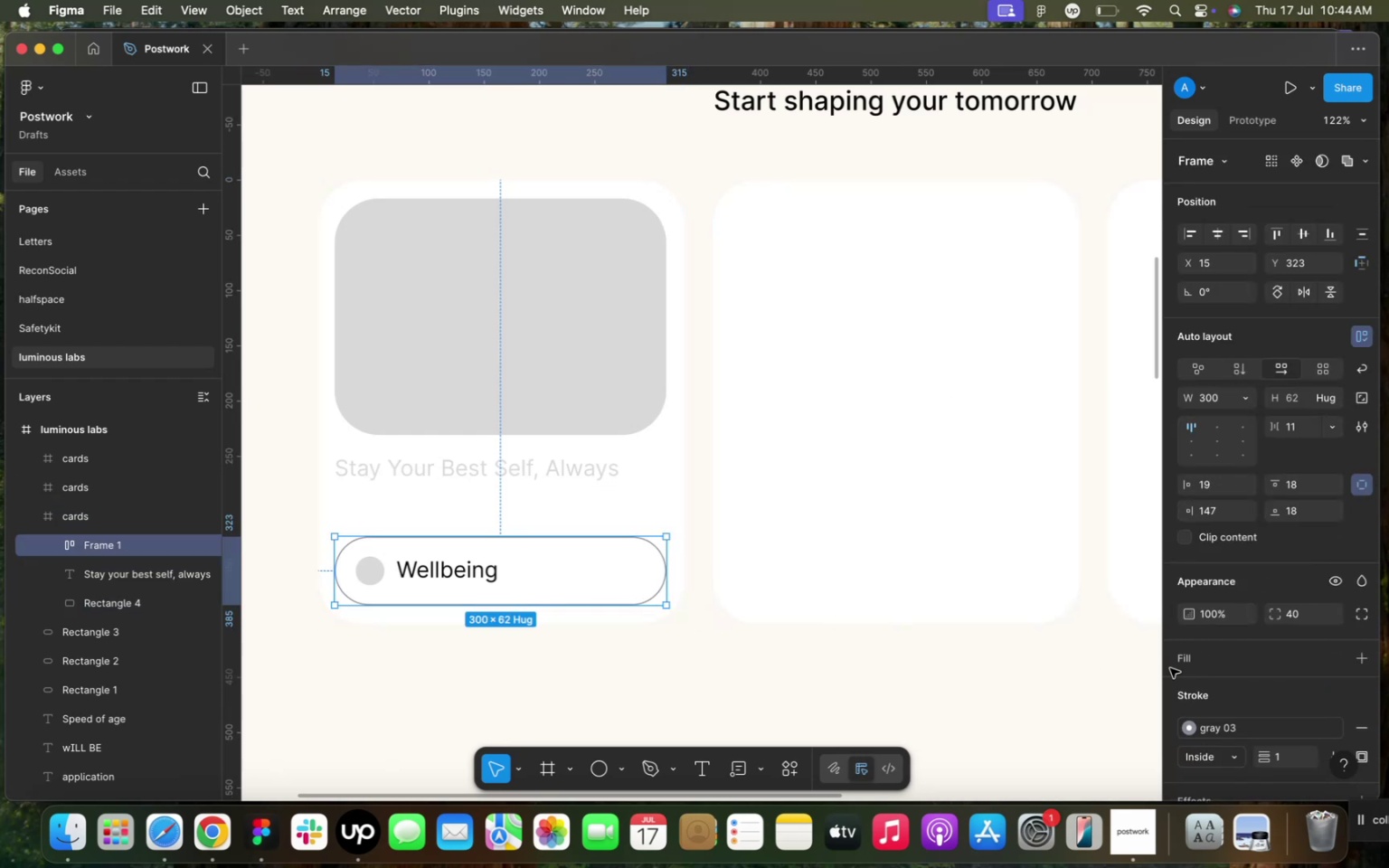 
left_click([1236, 718])
 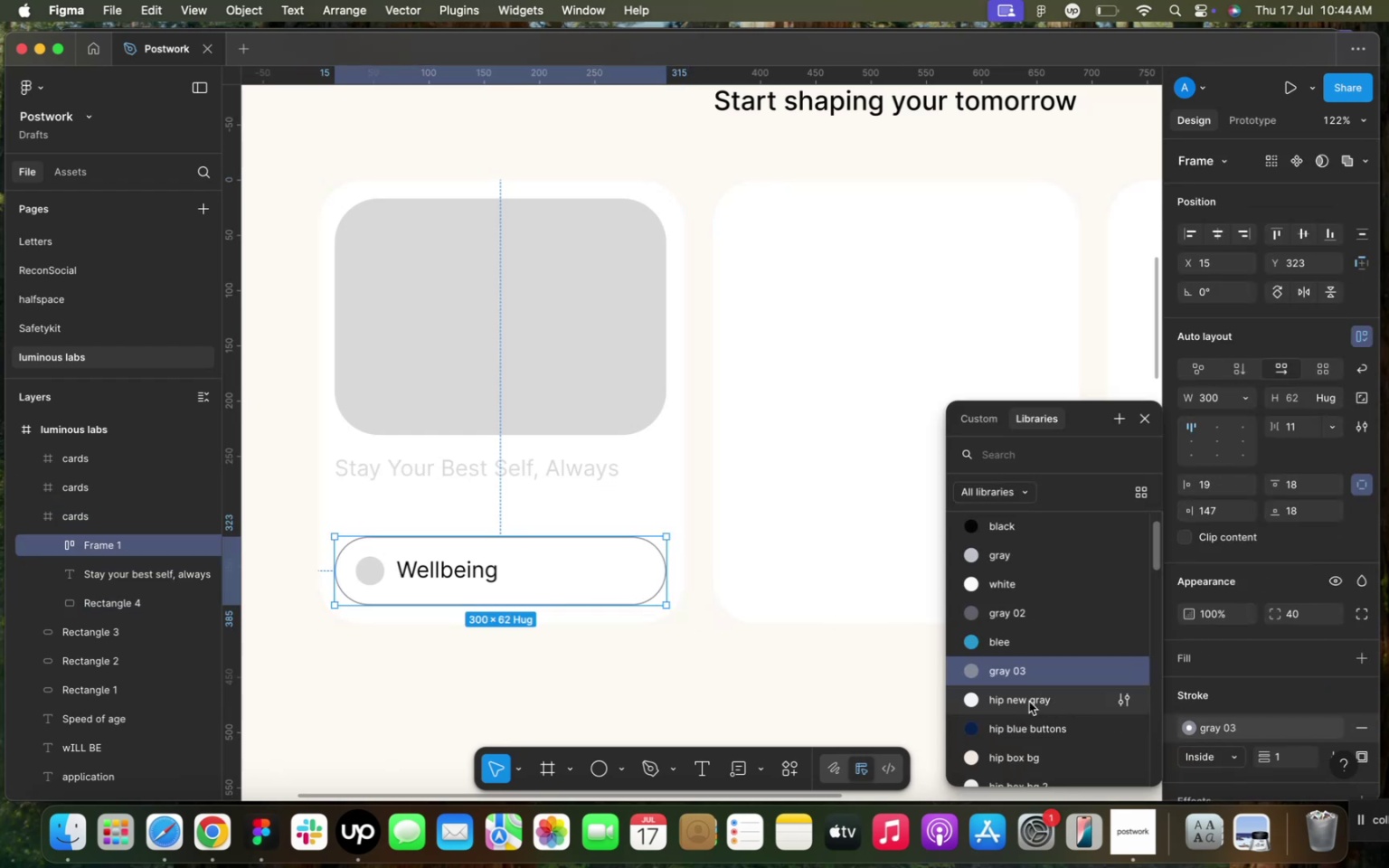 
left_click([1029, 702])
 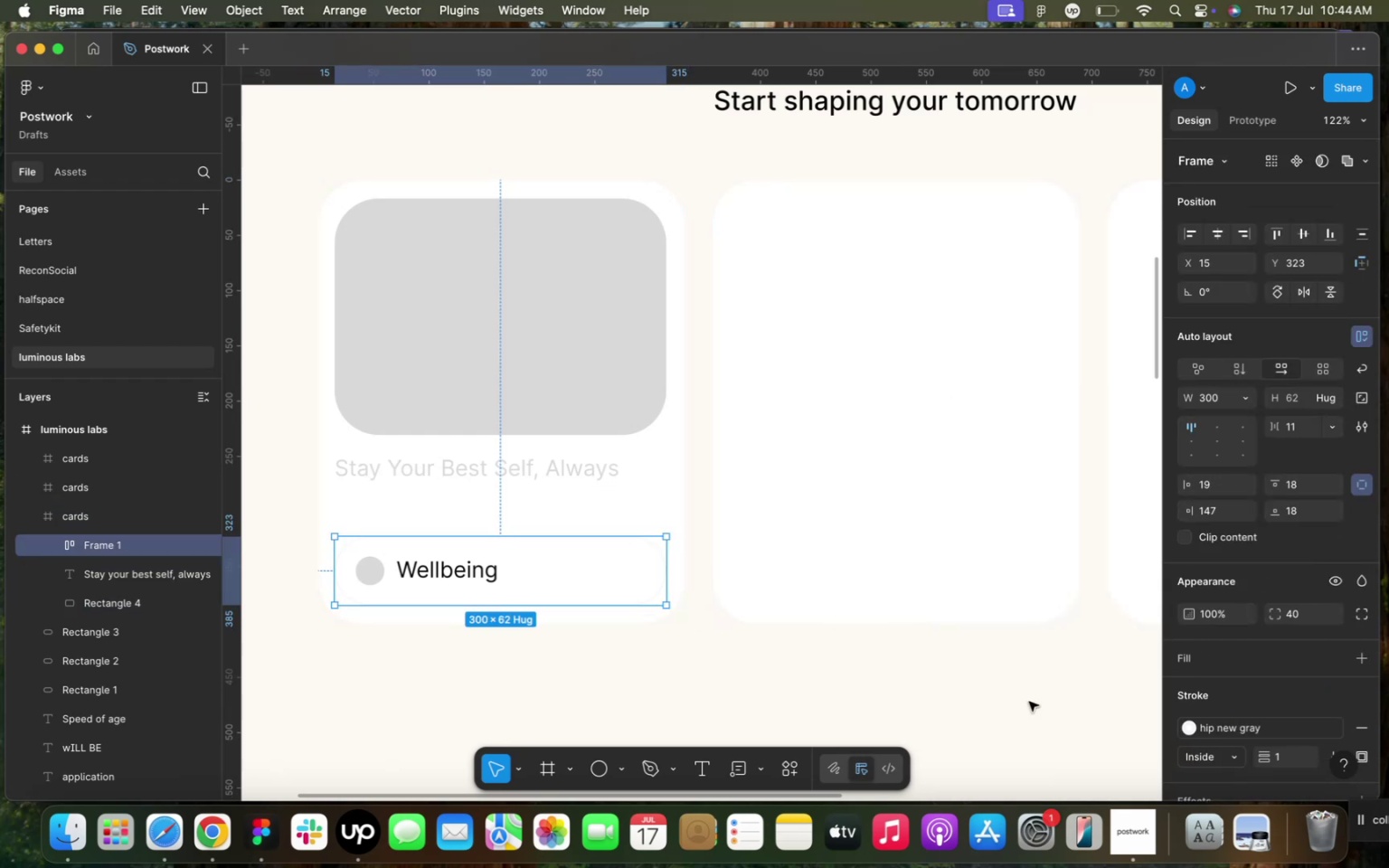 
left_click([881, 685])
 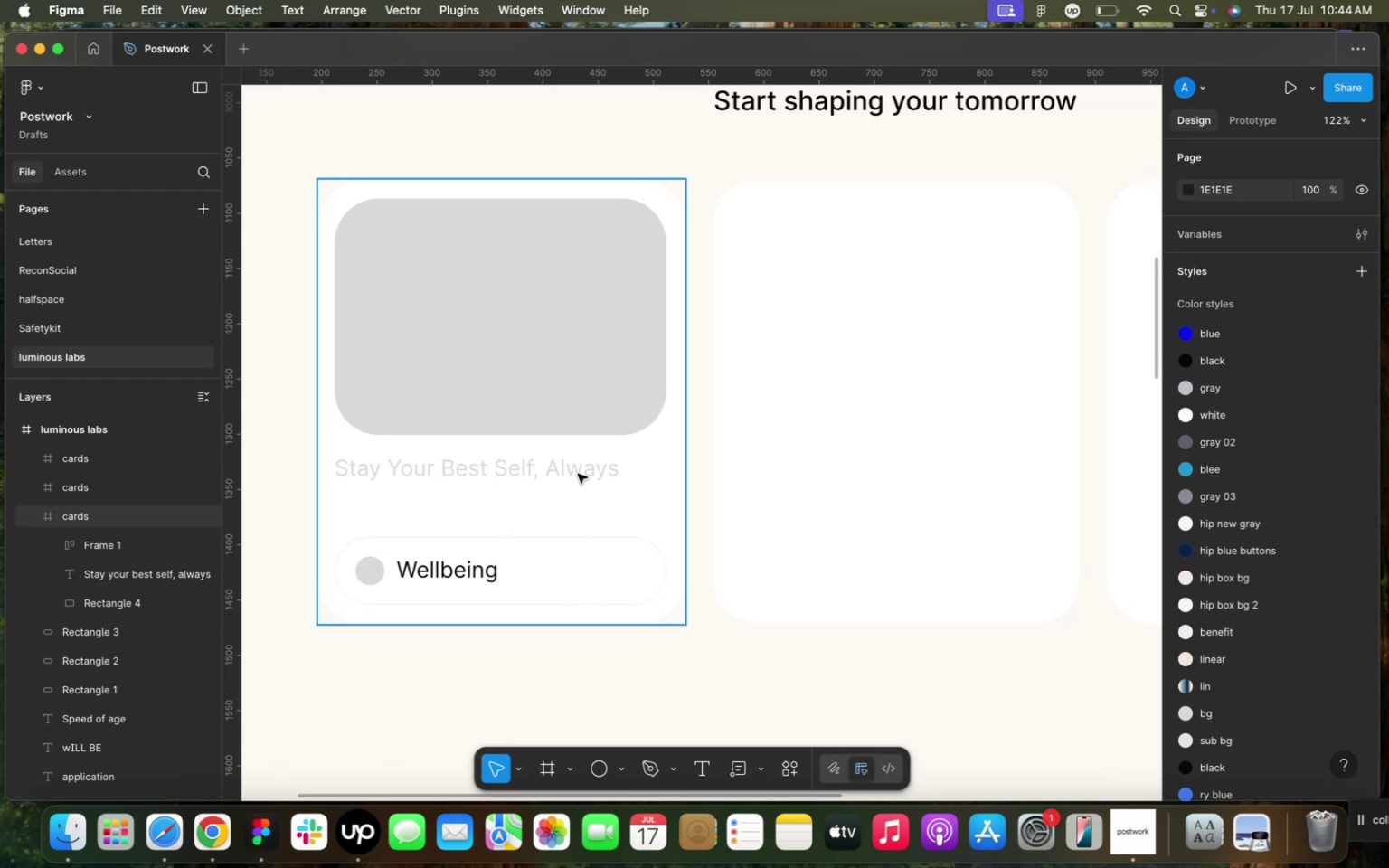 
double_click([544, 393])
 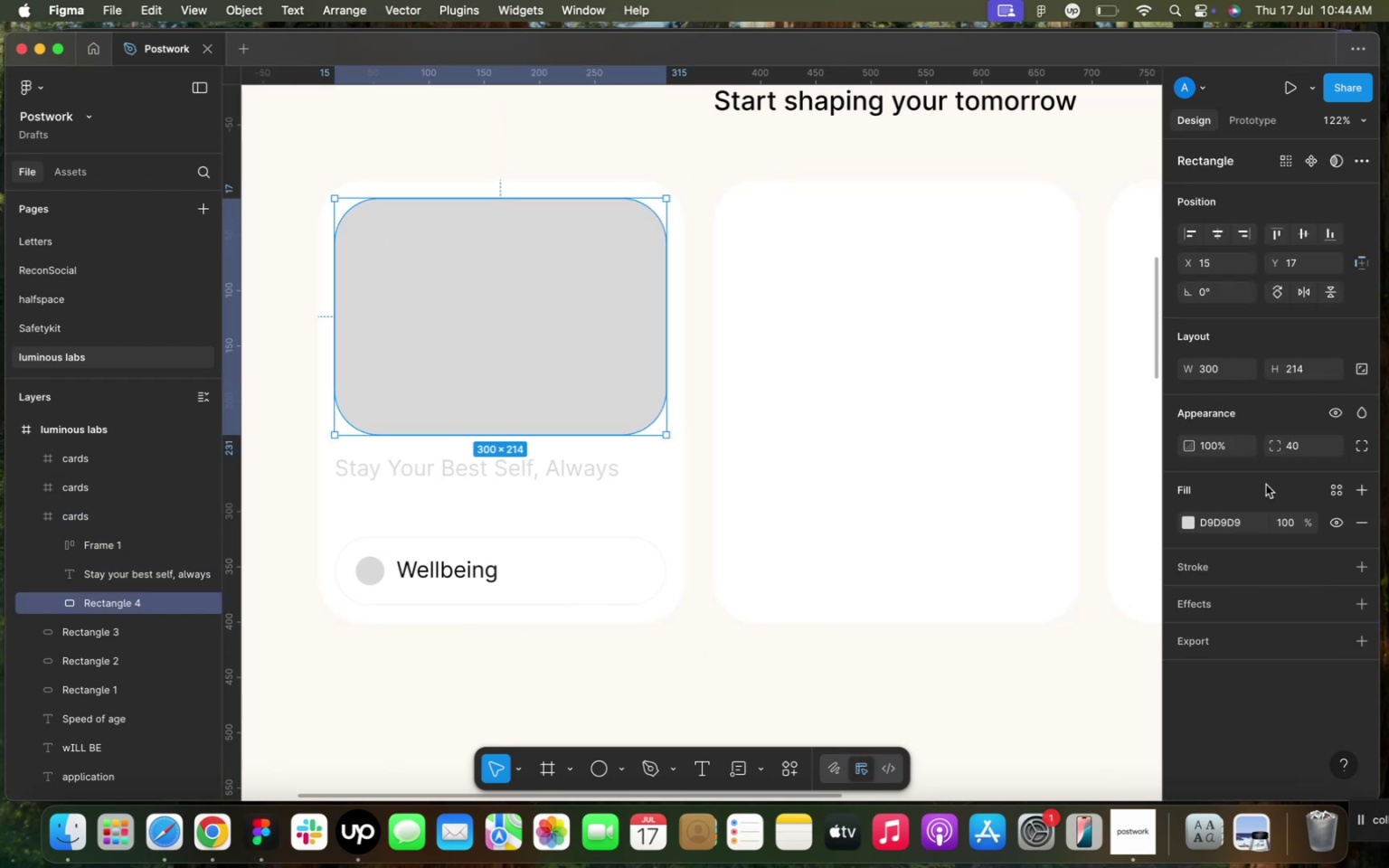 
mouse_move([1167, 515])
 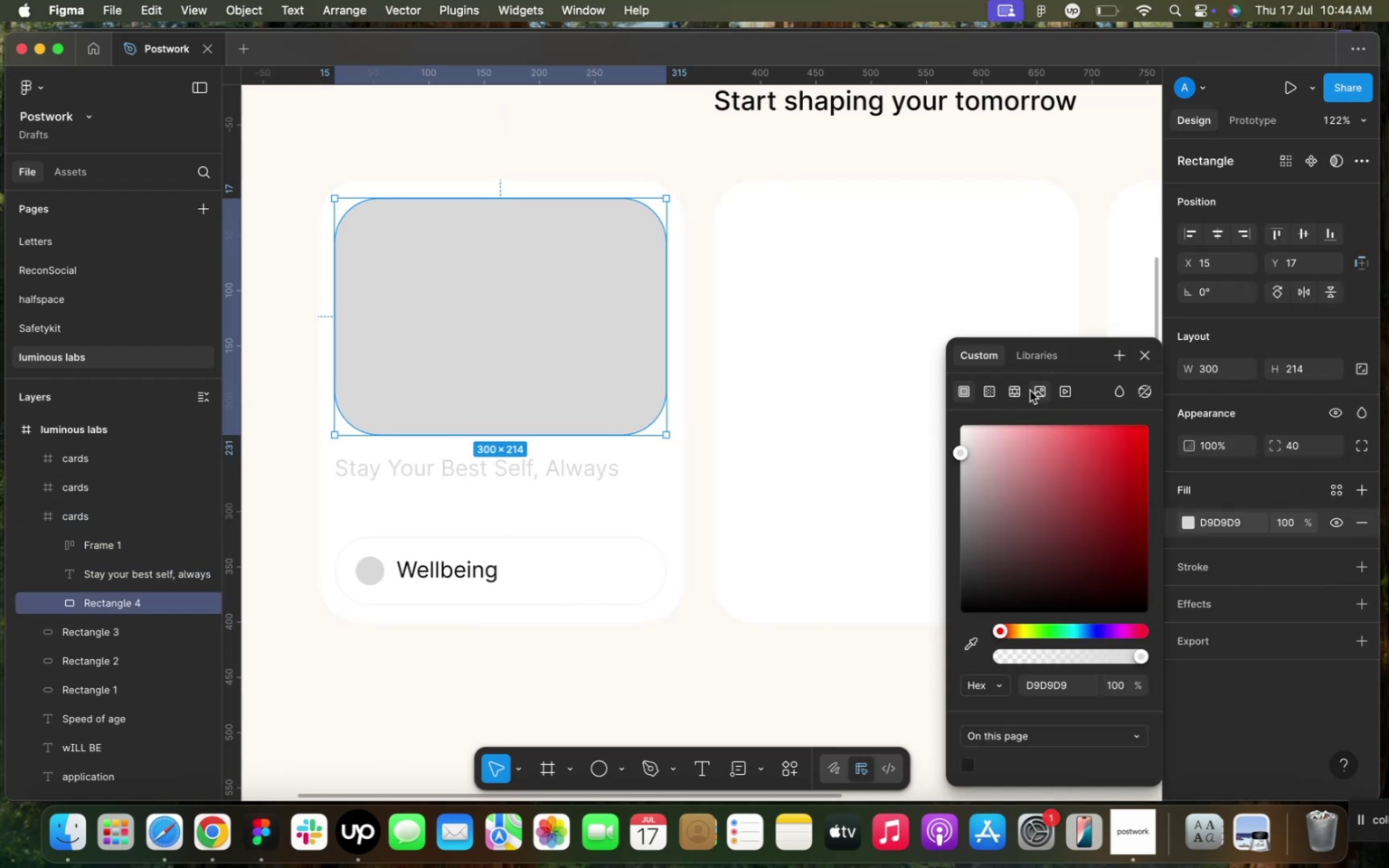 
left_click([1046, 394])
 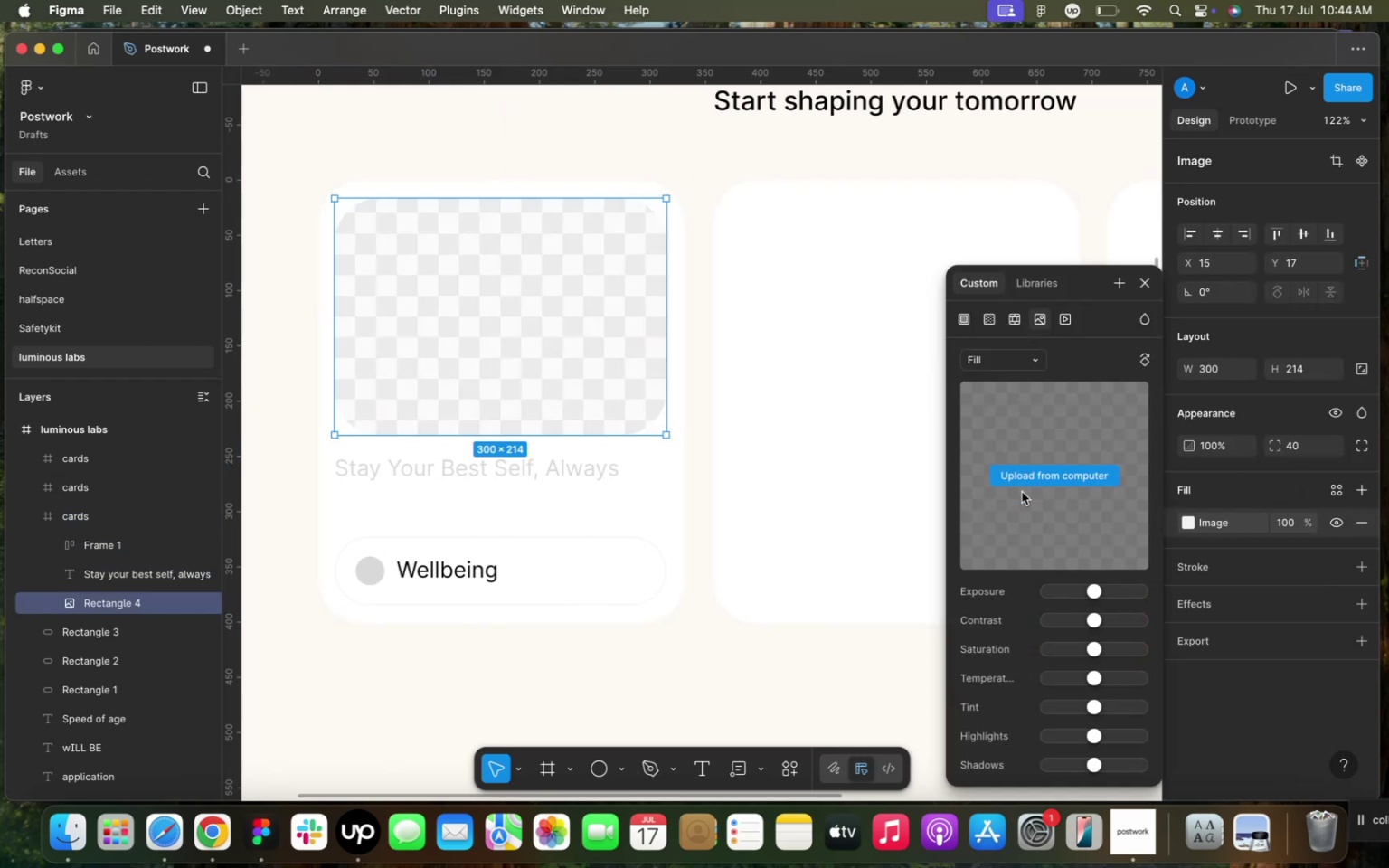 
left_click([1031, 476])
 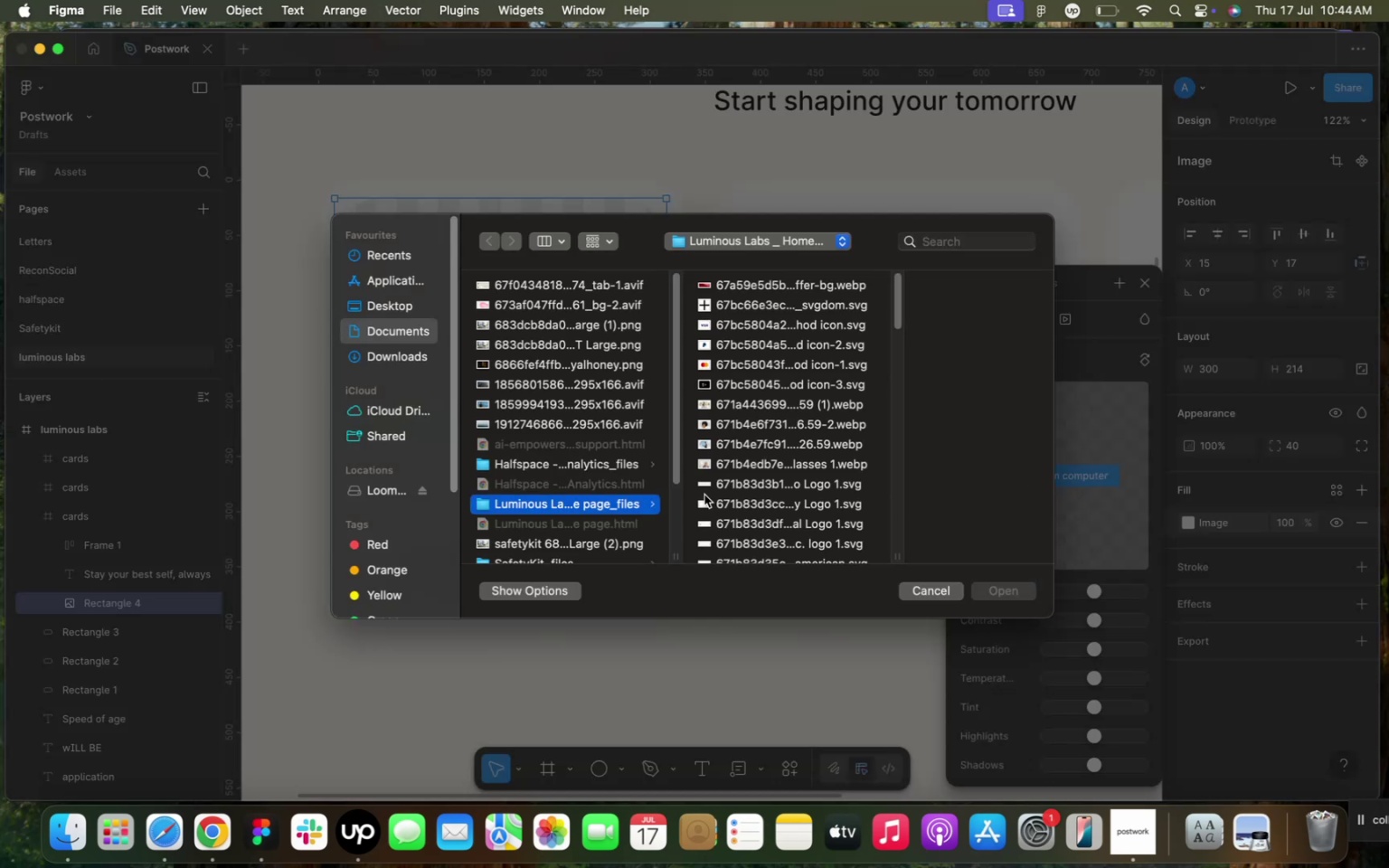 
left_click([766, 466])
 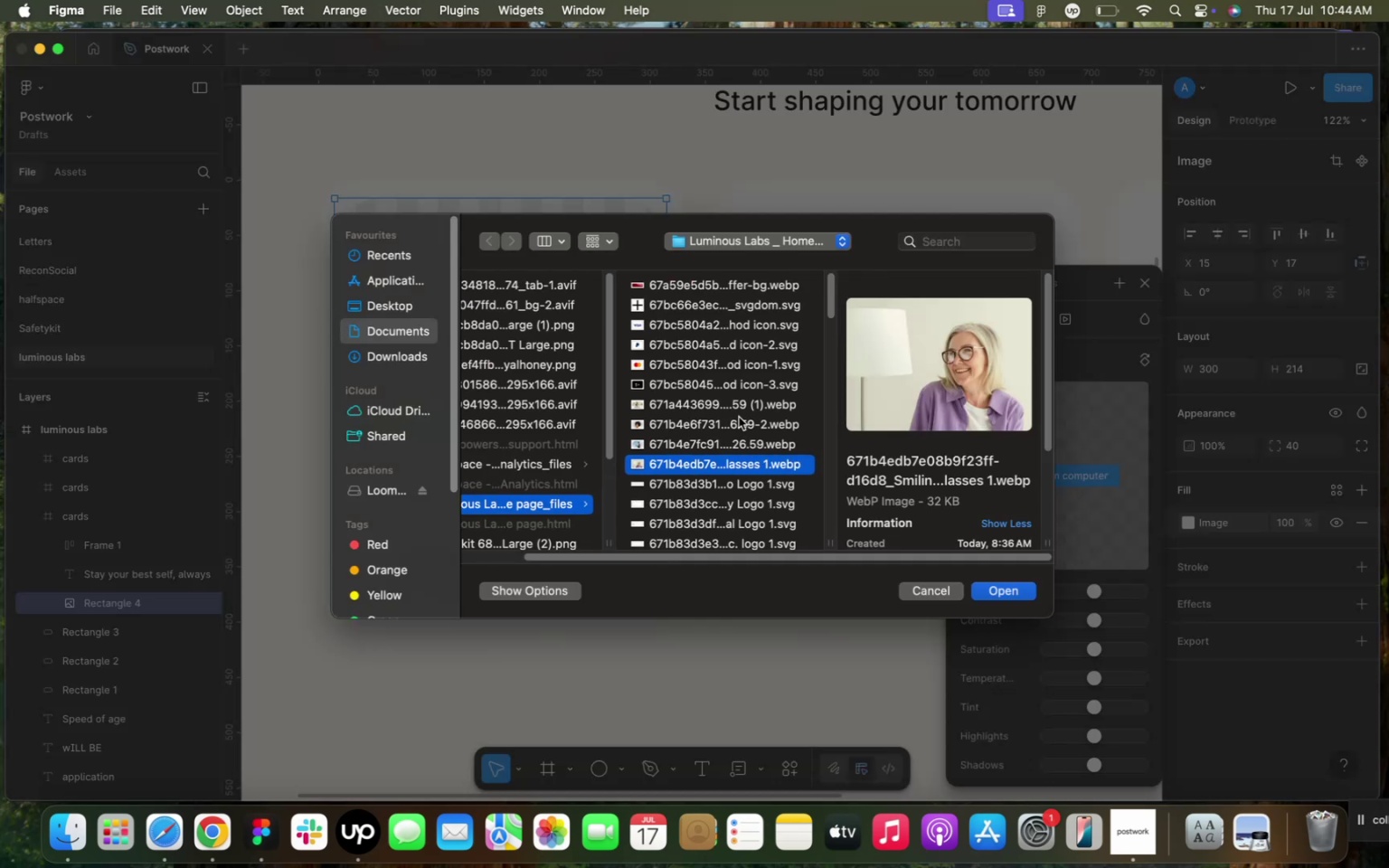 
left_click([714, 435])
 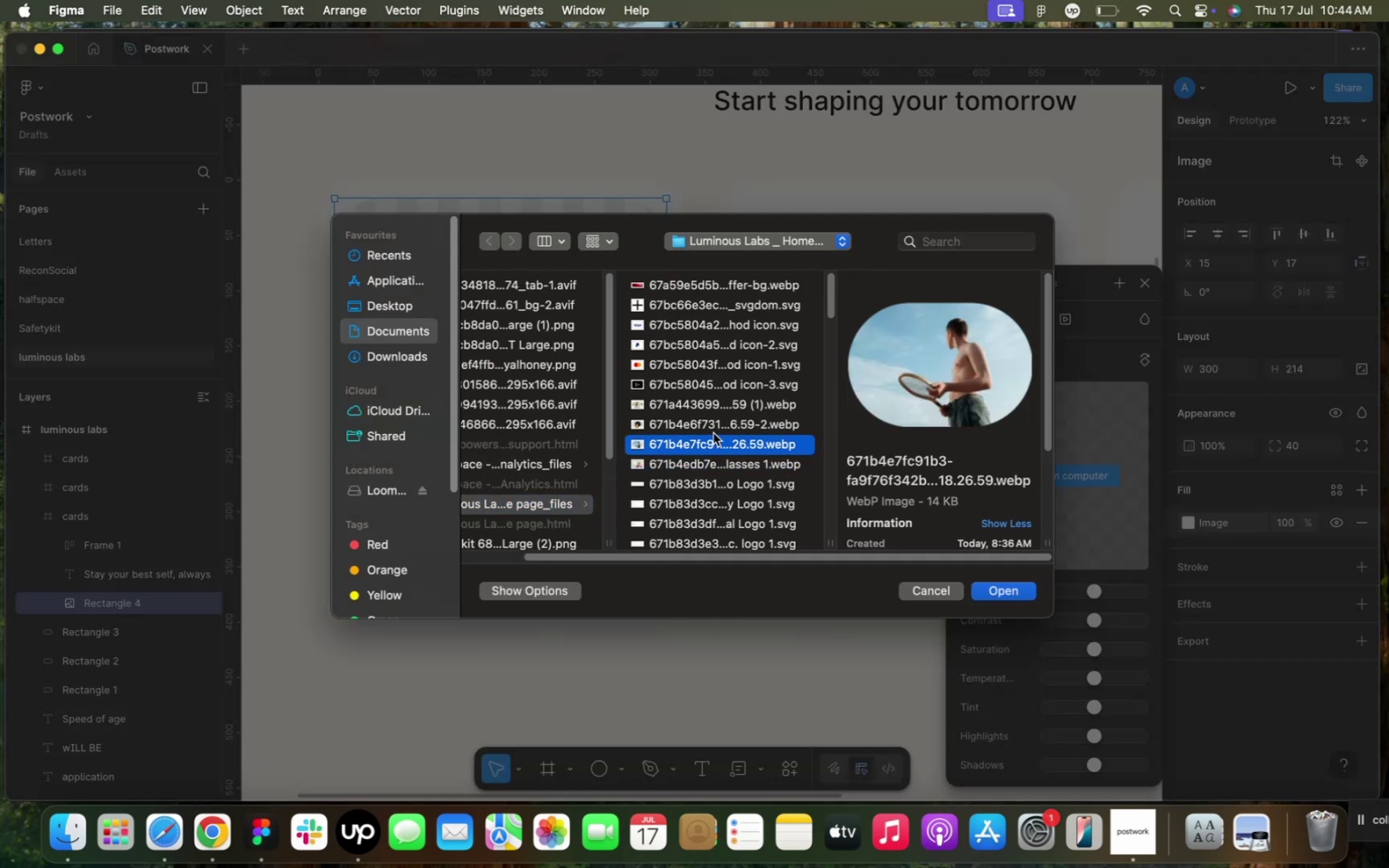 
left_click([713, 420])
 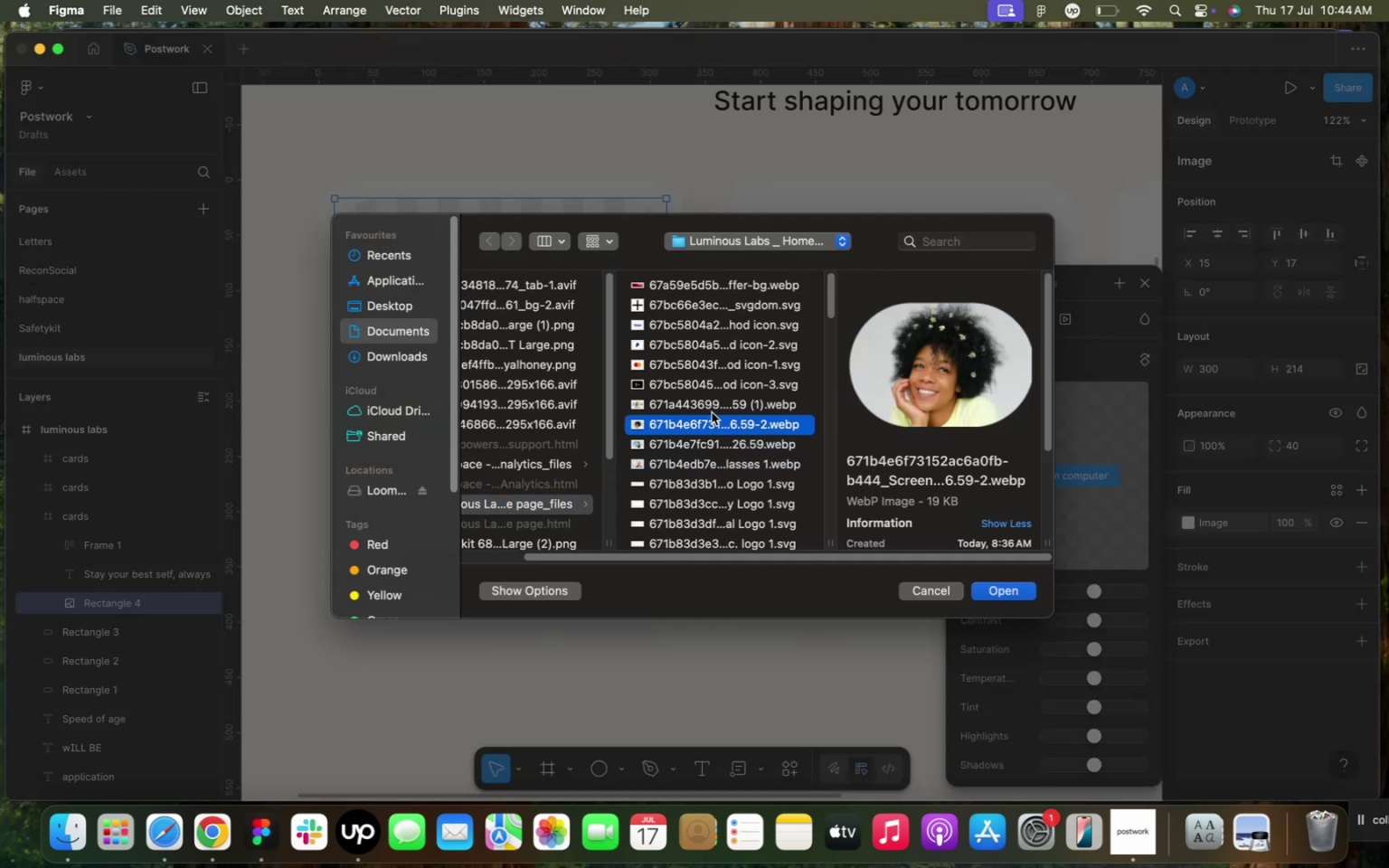 
left_click([712, 411])
 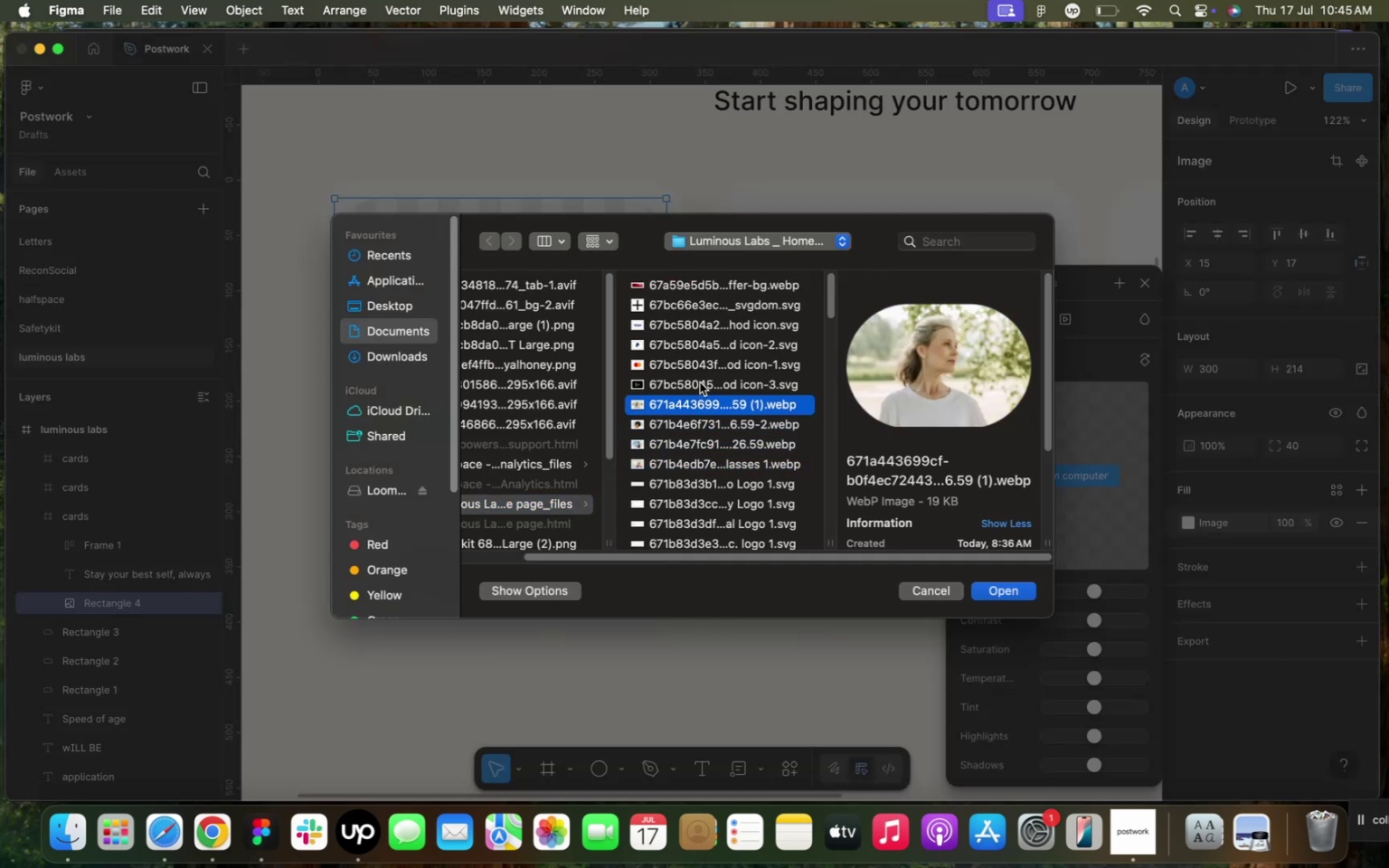 
scroll: coordinate [684, 321], scroll_direction: up, amount: 8.0
 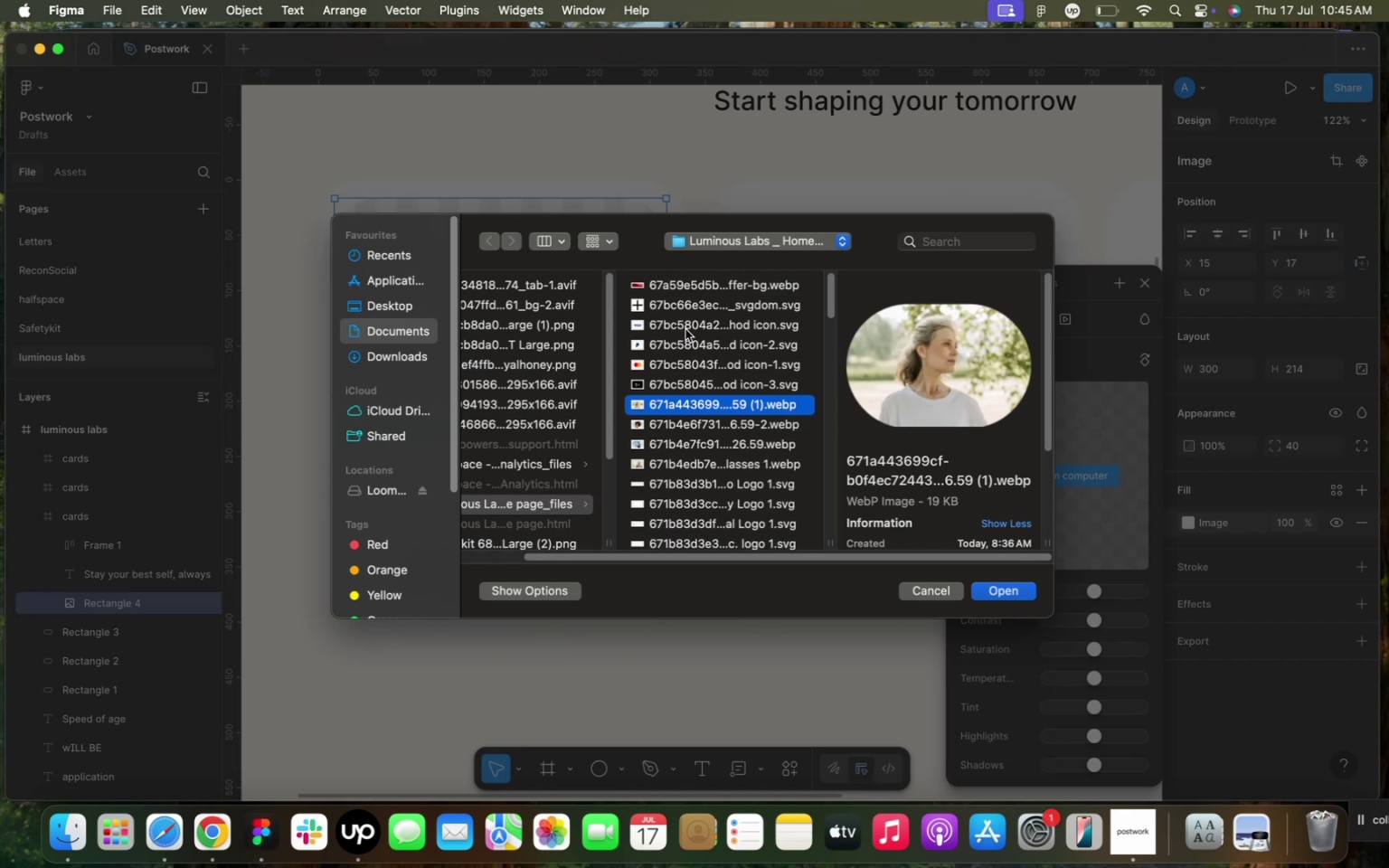 
scroll: coordinate [694, 494], scroll_direction: down, amount: 27.0
 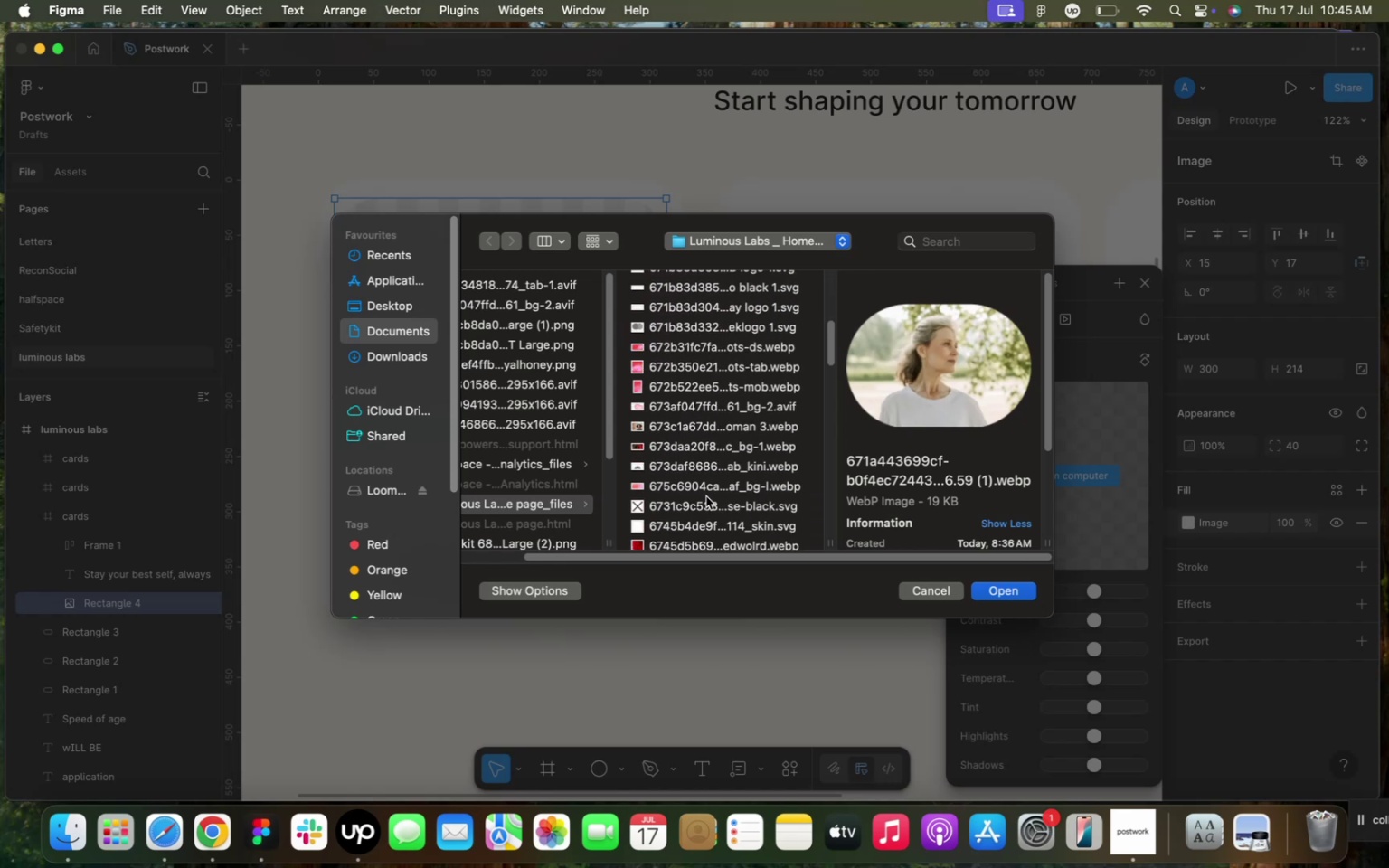 
left_click([671, 431])
 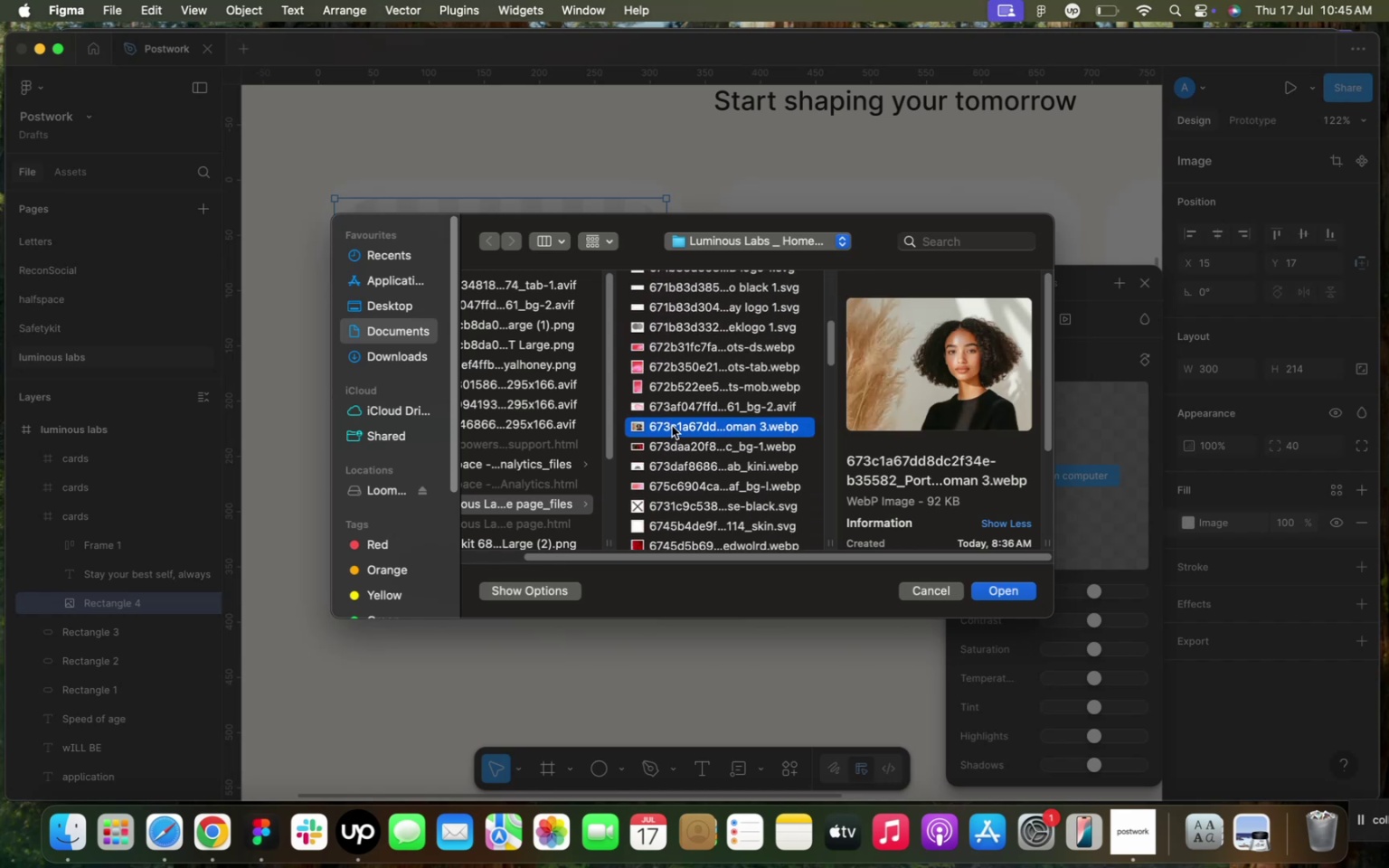 
scroll: coordinate [678, 438], scroll_direction: down, amount: 2.0
 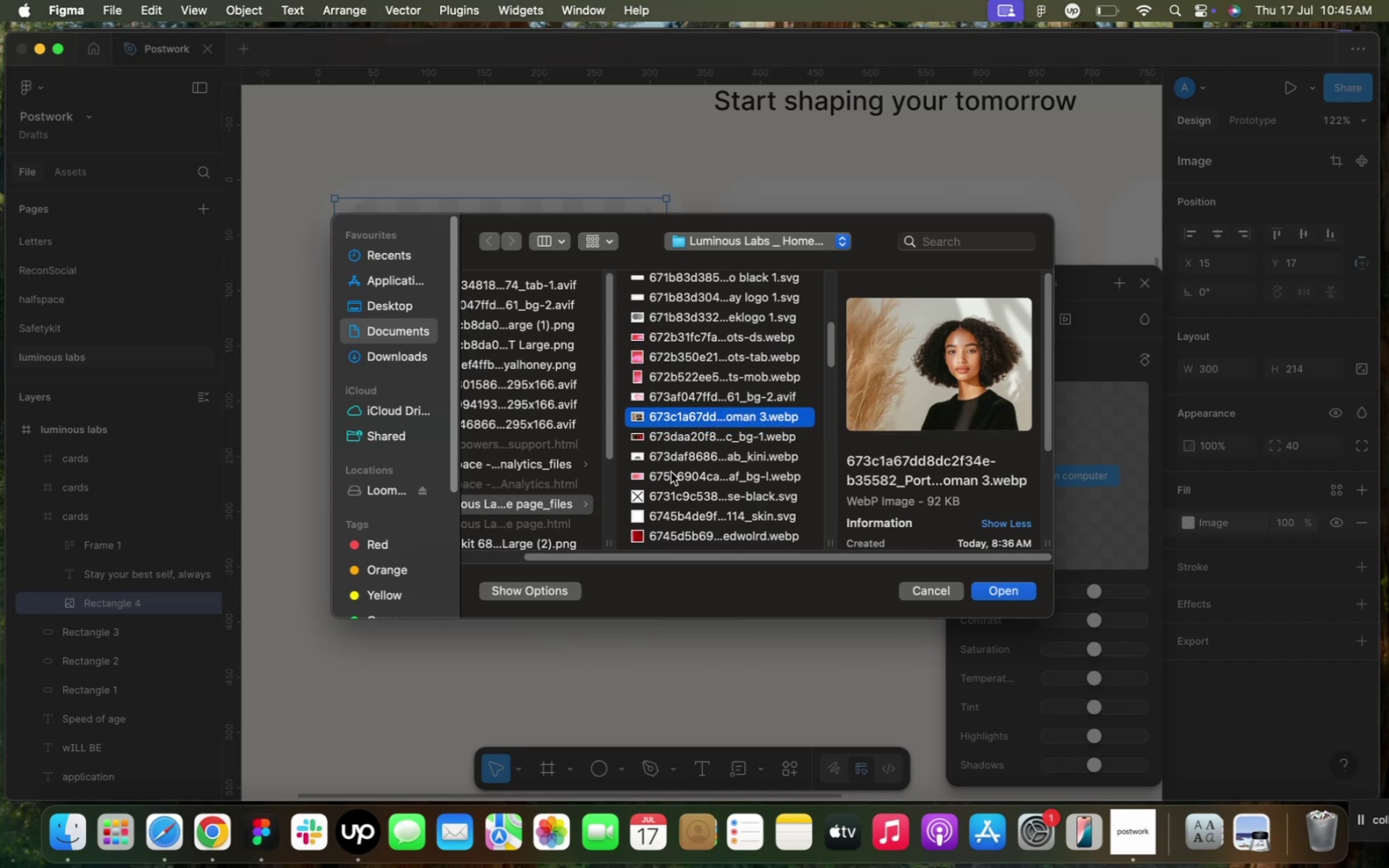 
left_click([675, 433])
 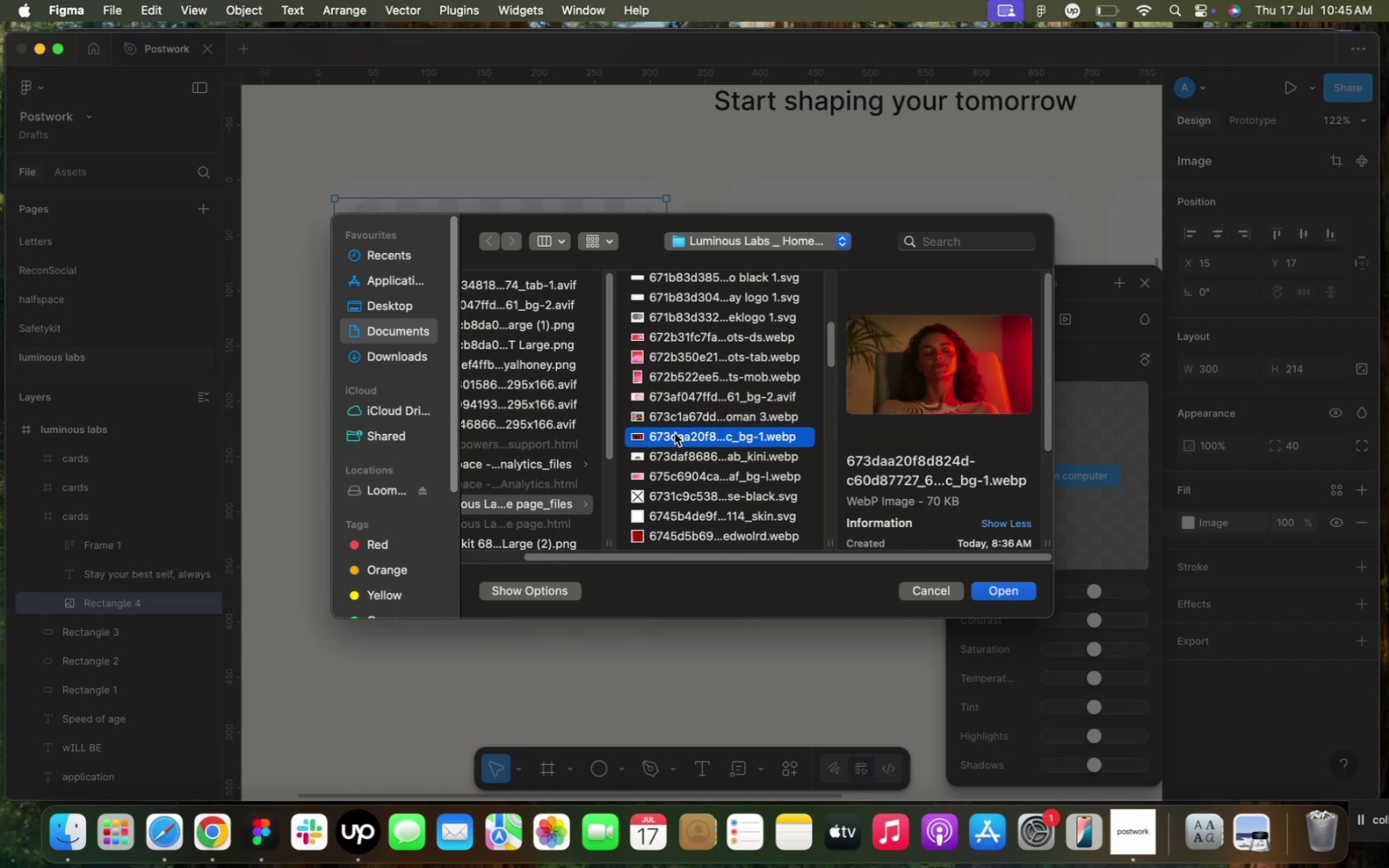 
scroll: coordinate [685, 452], scroll_direction: down, amount: 7.0
 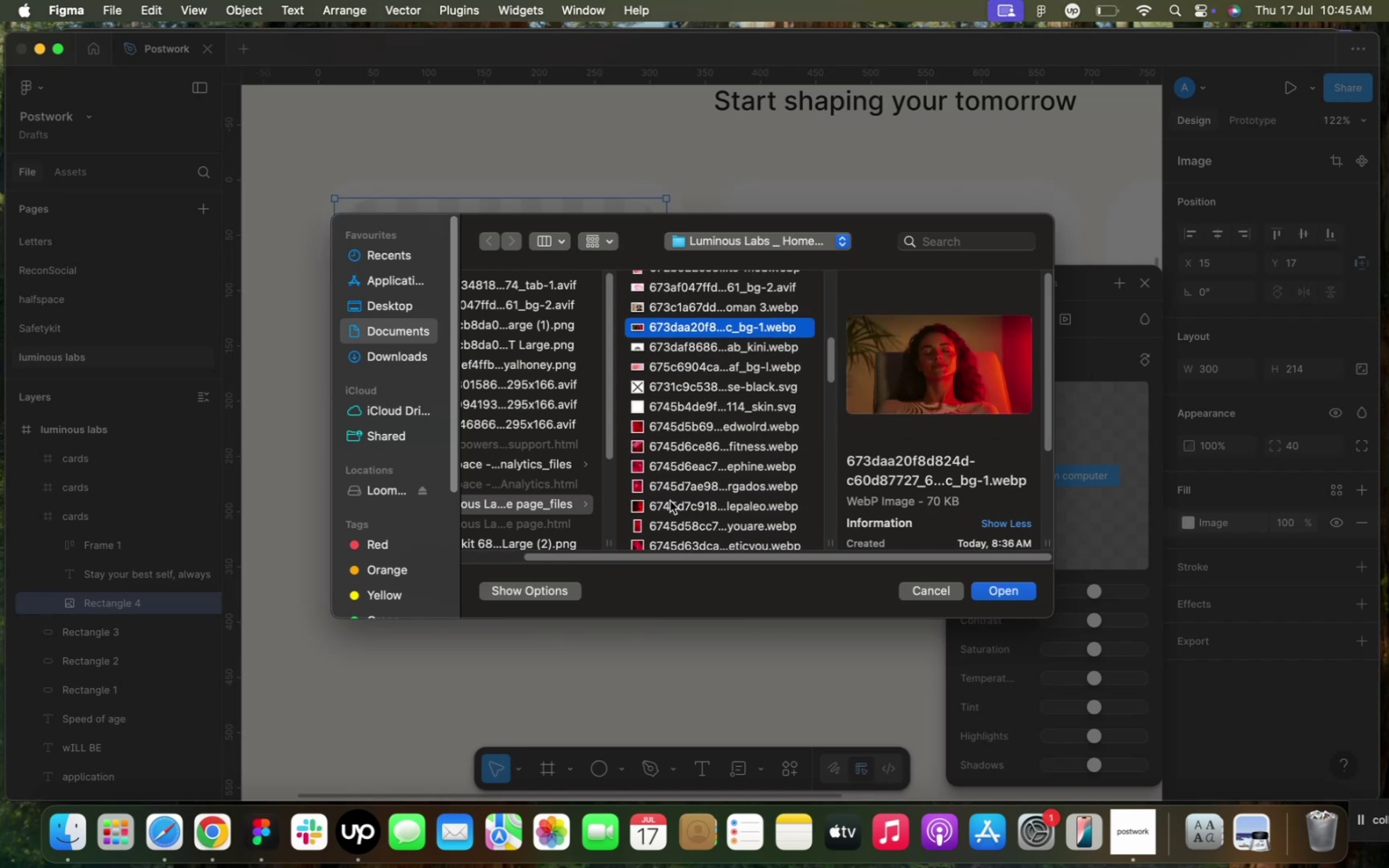 
left_click([669, 498])
 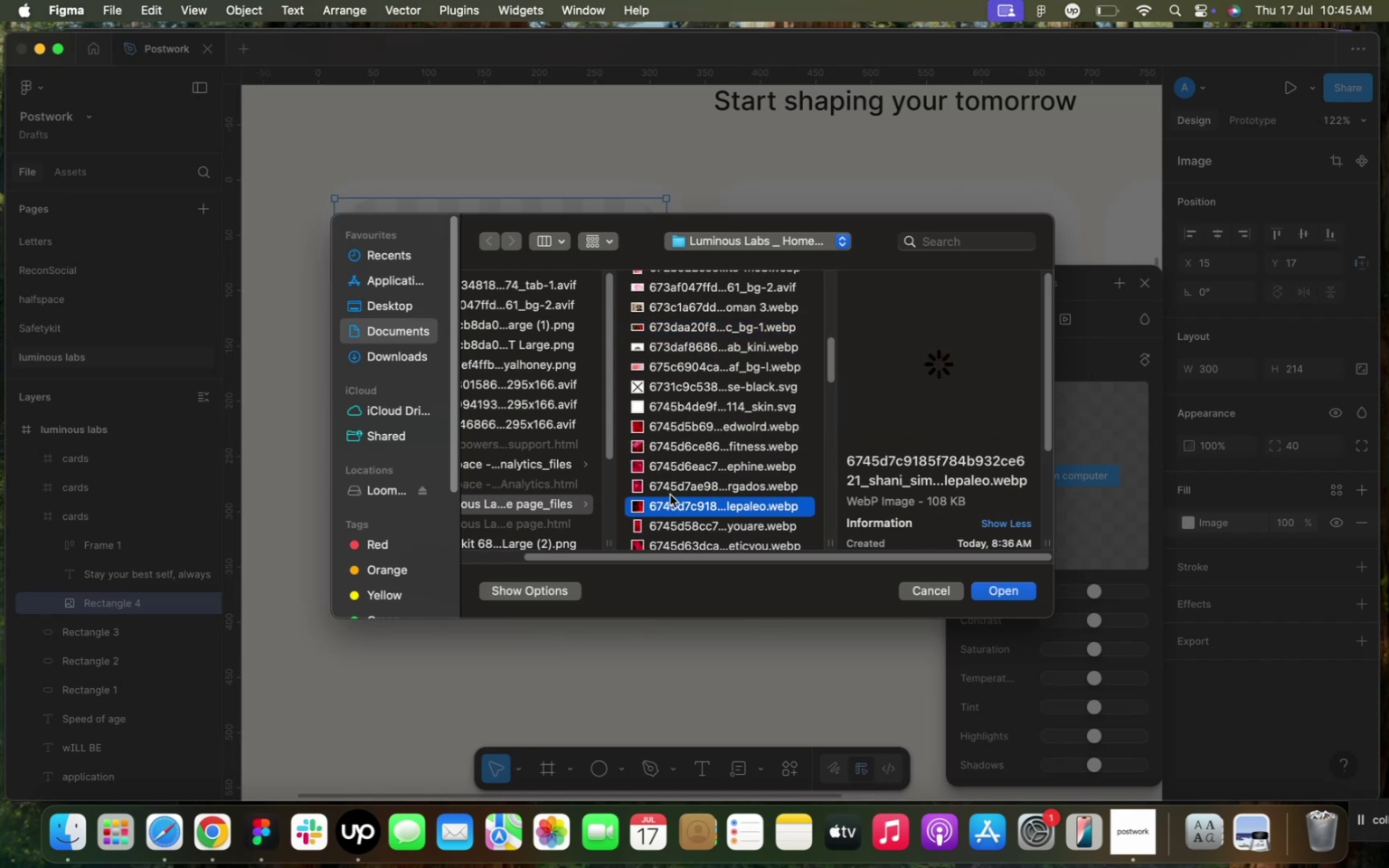 
scroll: coordinate [676, 479], scroll_direction: down, amount: 18.0
 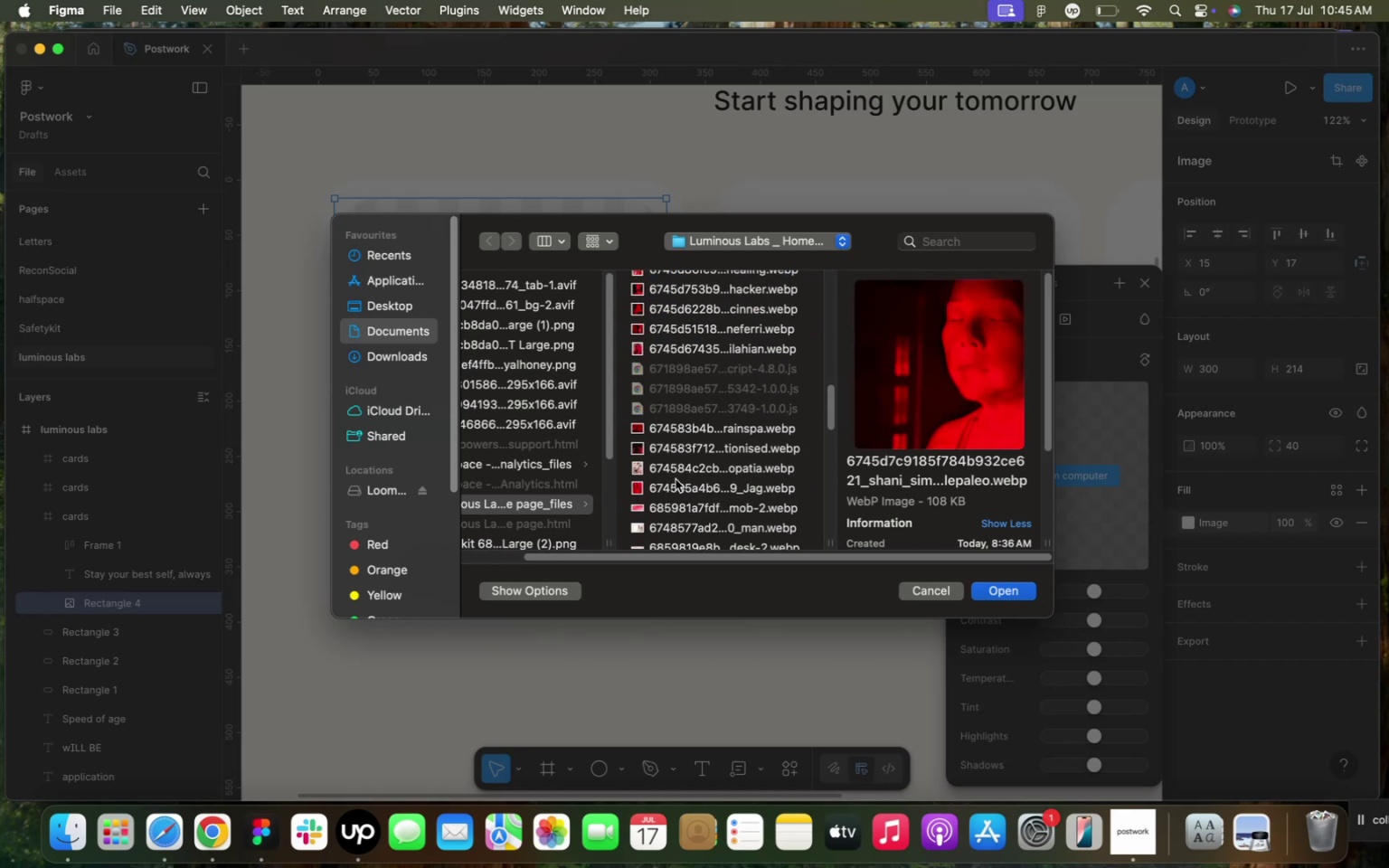 
left_click([680, 466])
 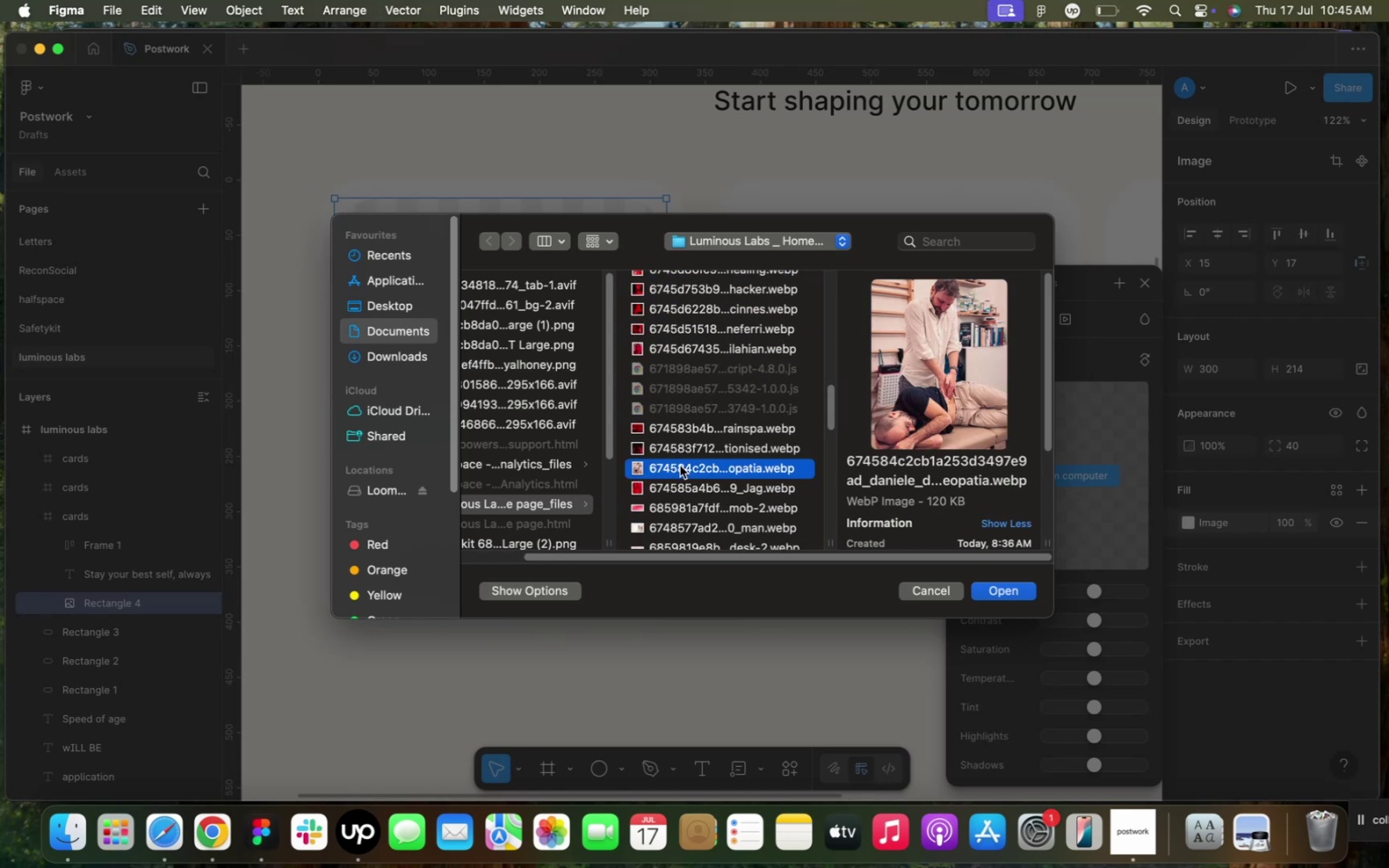 
scroll: coordinate [680, 466], scroll_direction: down, amount: 13.0
 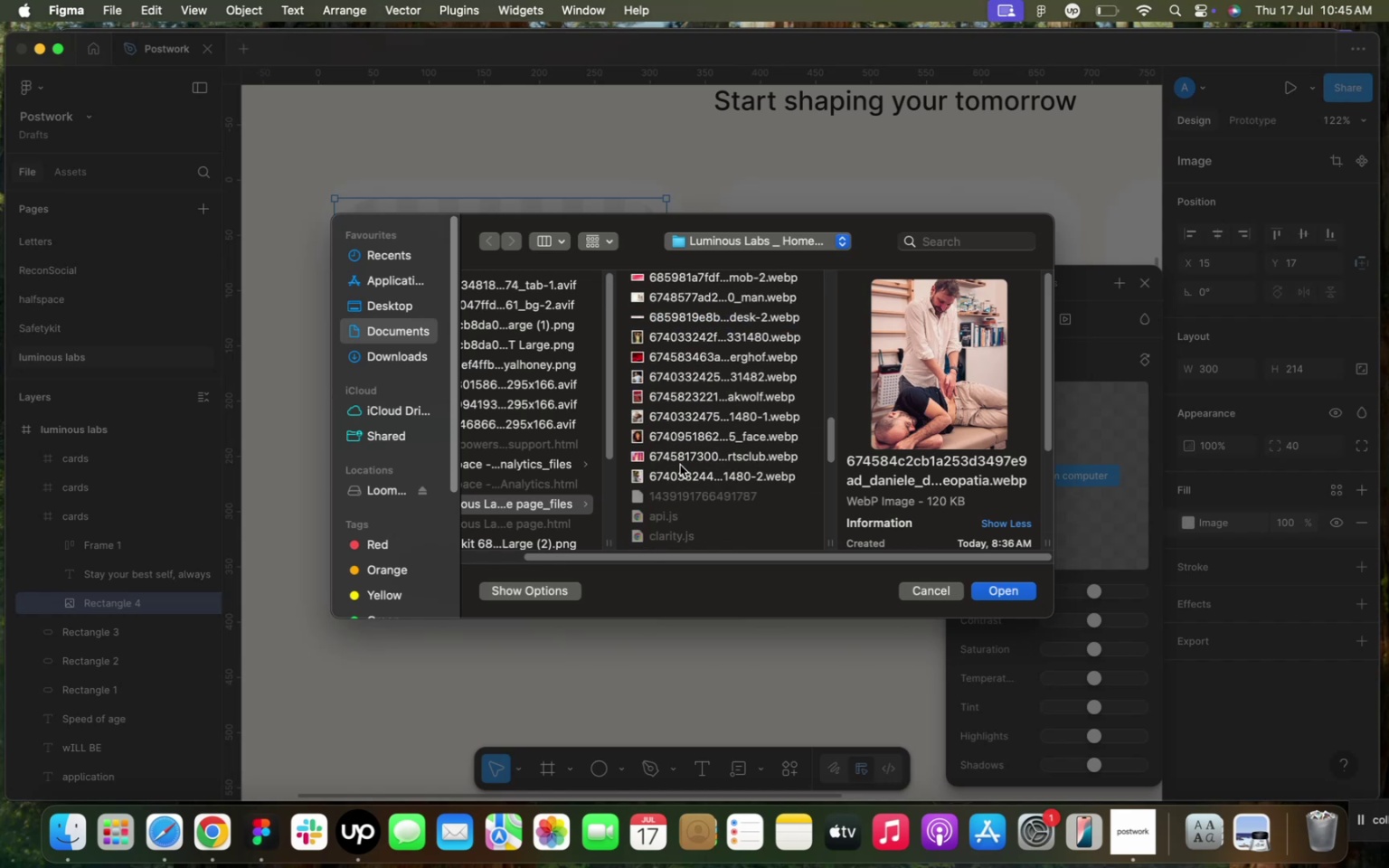 
left_click([687, 440])
 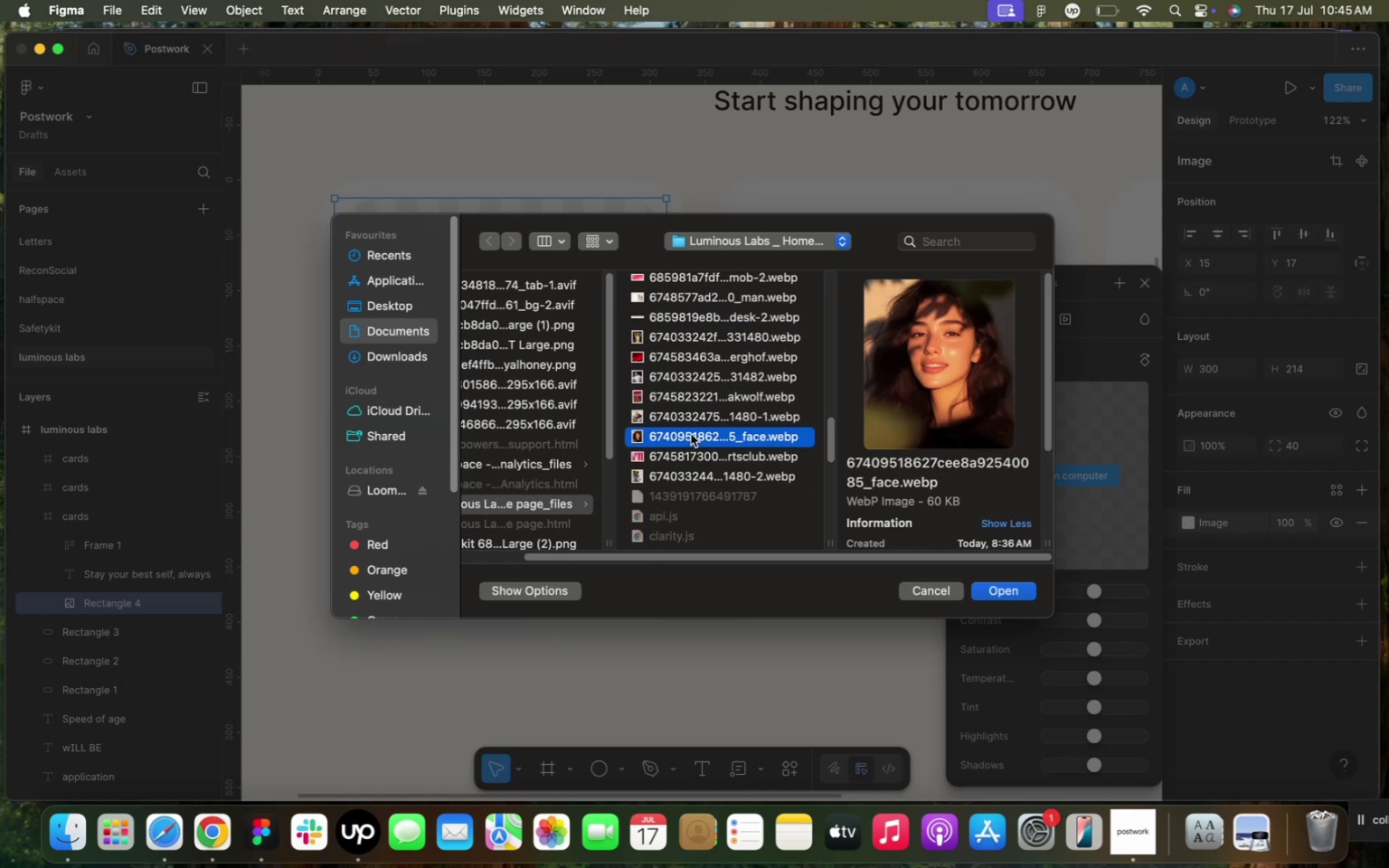 
left_click([696, 408])
 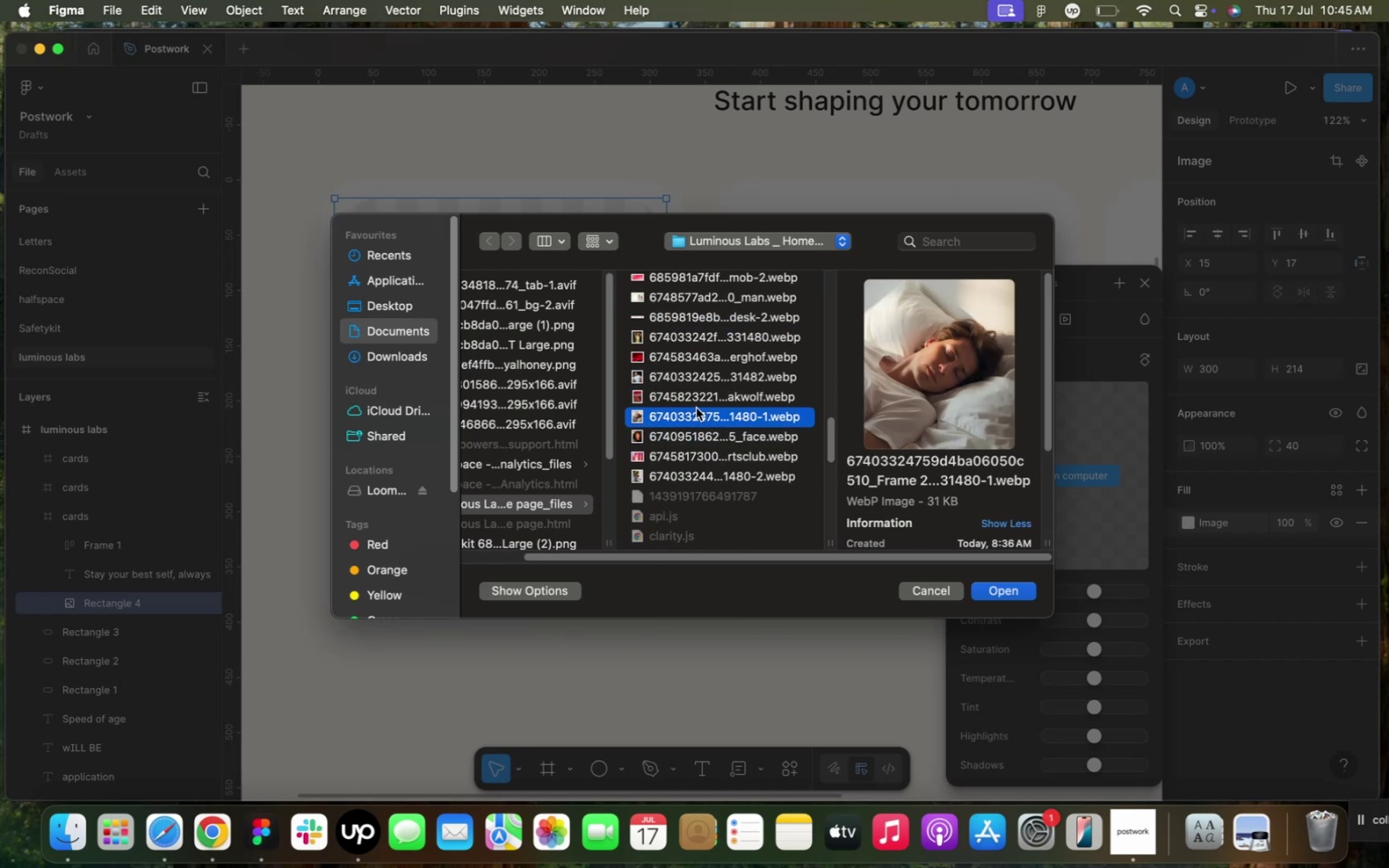 
left_click([697, 396])
 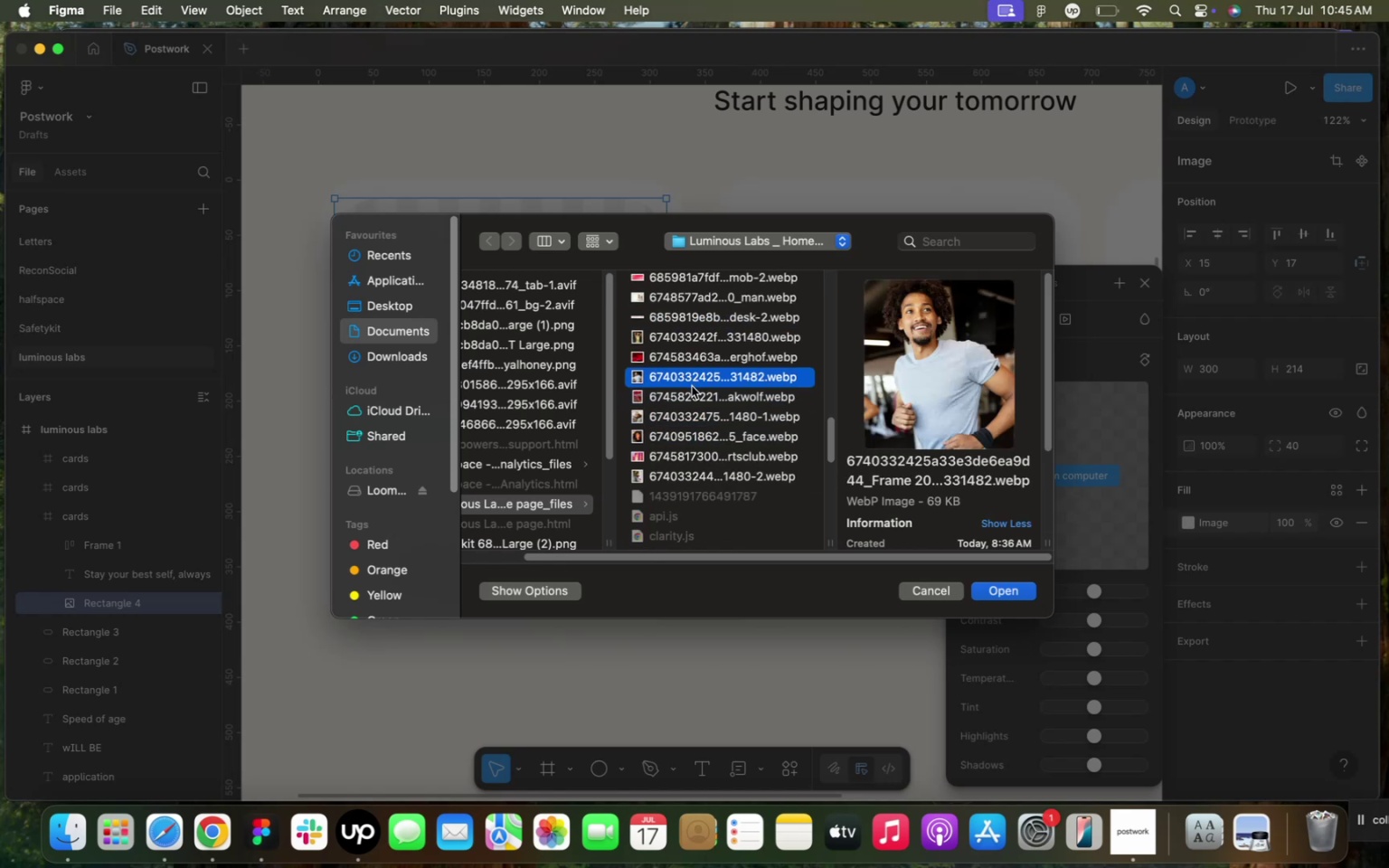 
left_click([686, 349])
 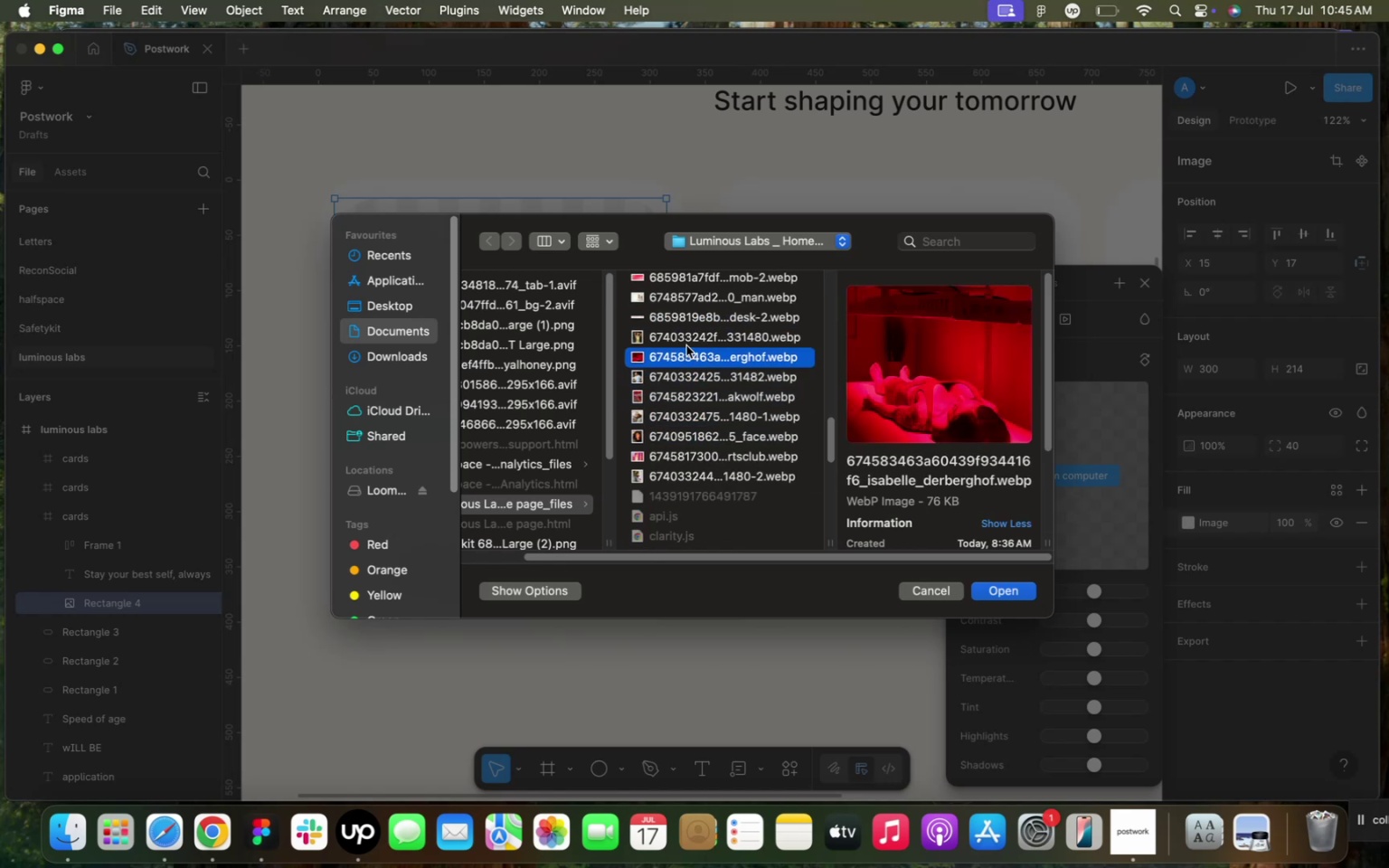 
left_click([690, 330])
 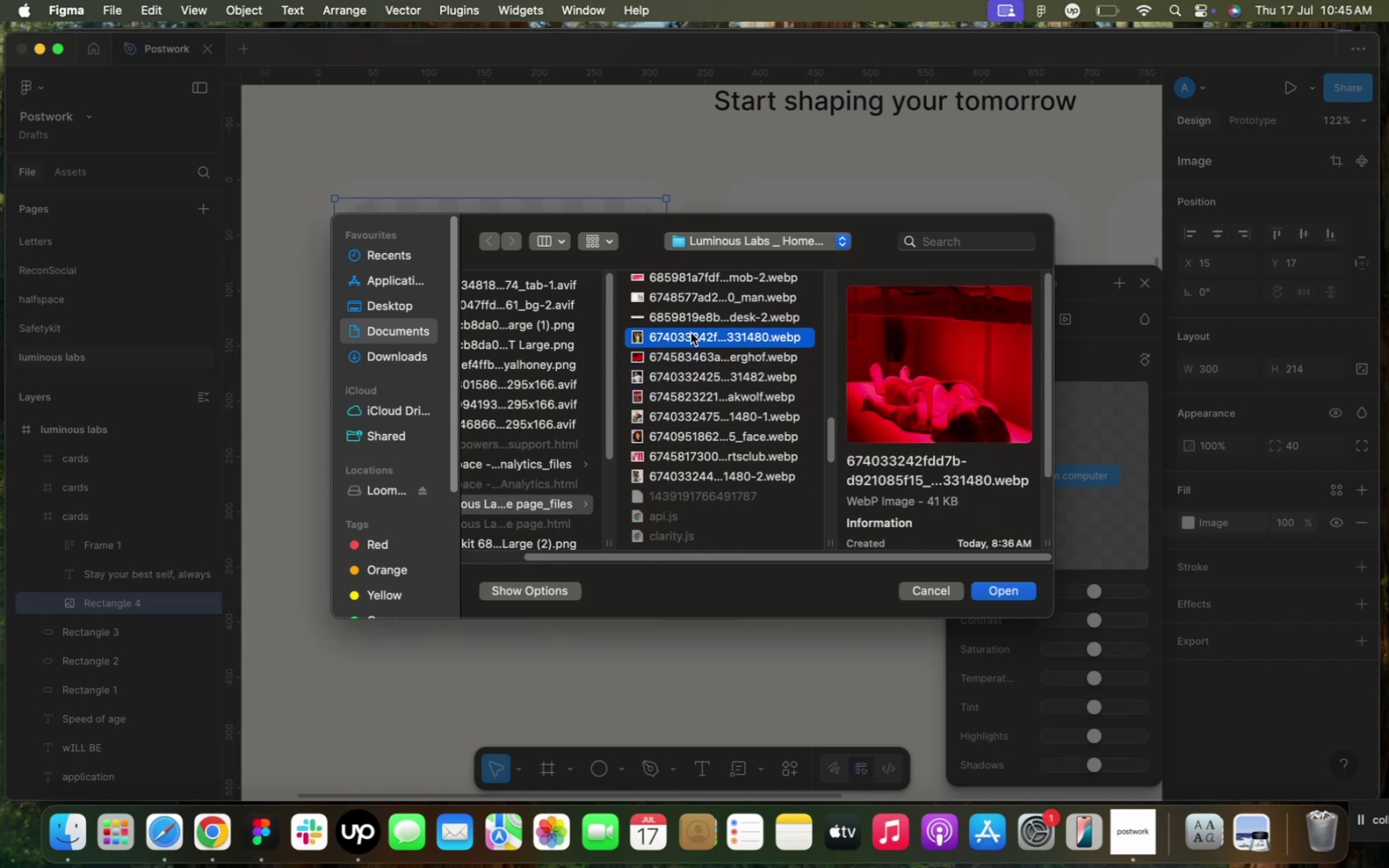 
scroll: coordinate [689, 412], scroll_direction: down, amount: 18.0
 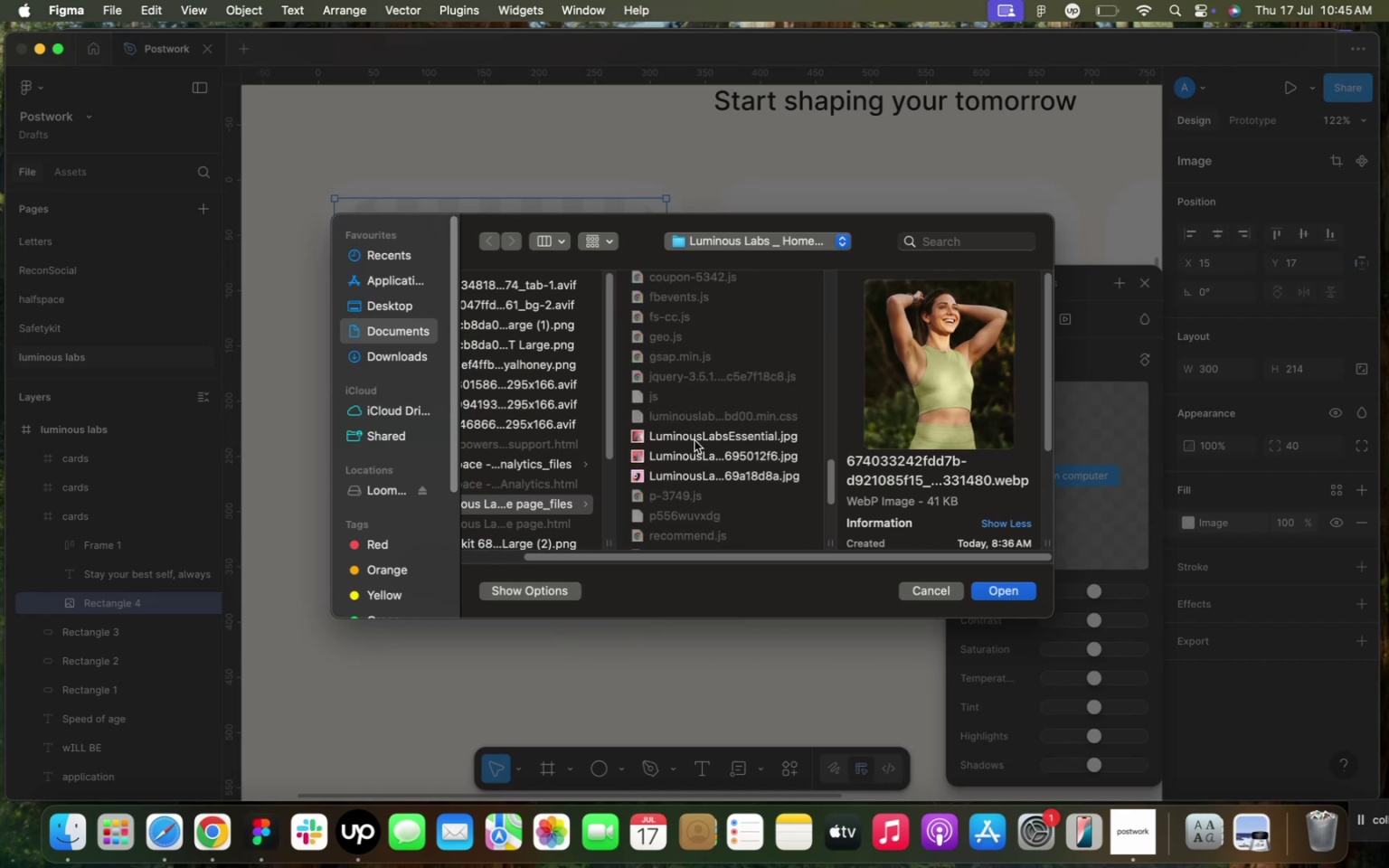 
left_click([697, 461])
 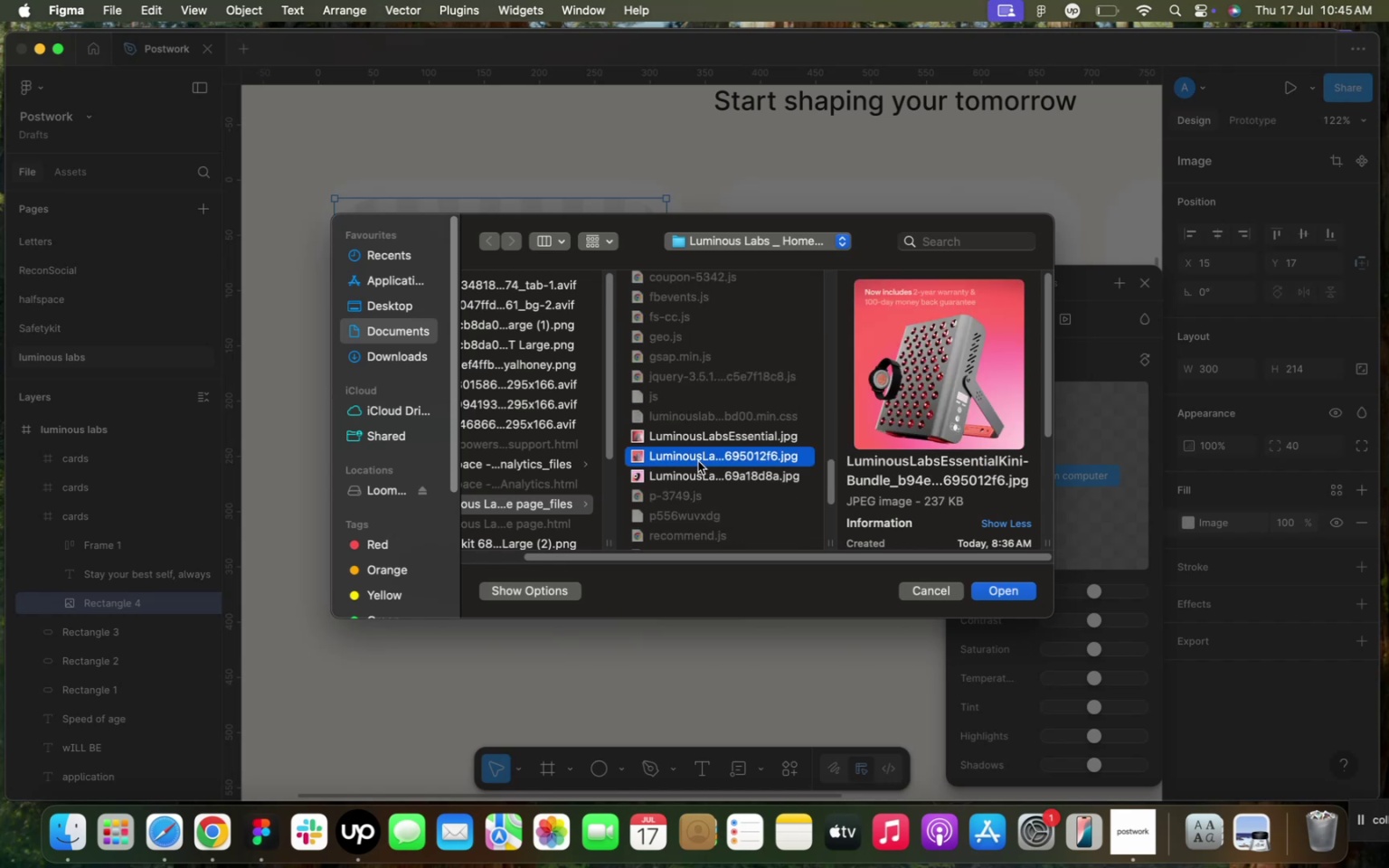 
scroll: coordinate [702, 460], scroll_direction: down, amount: 20.0
 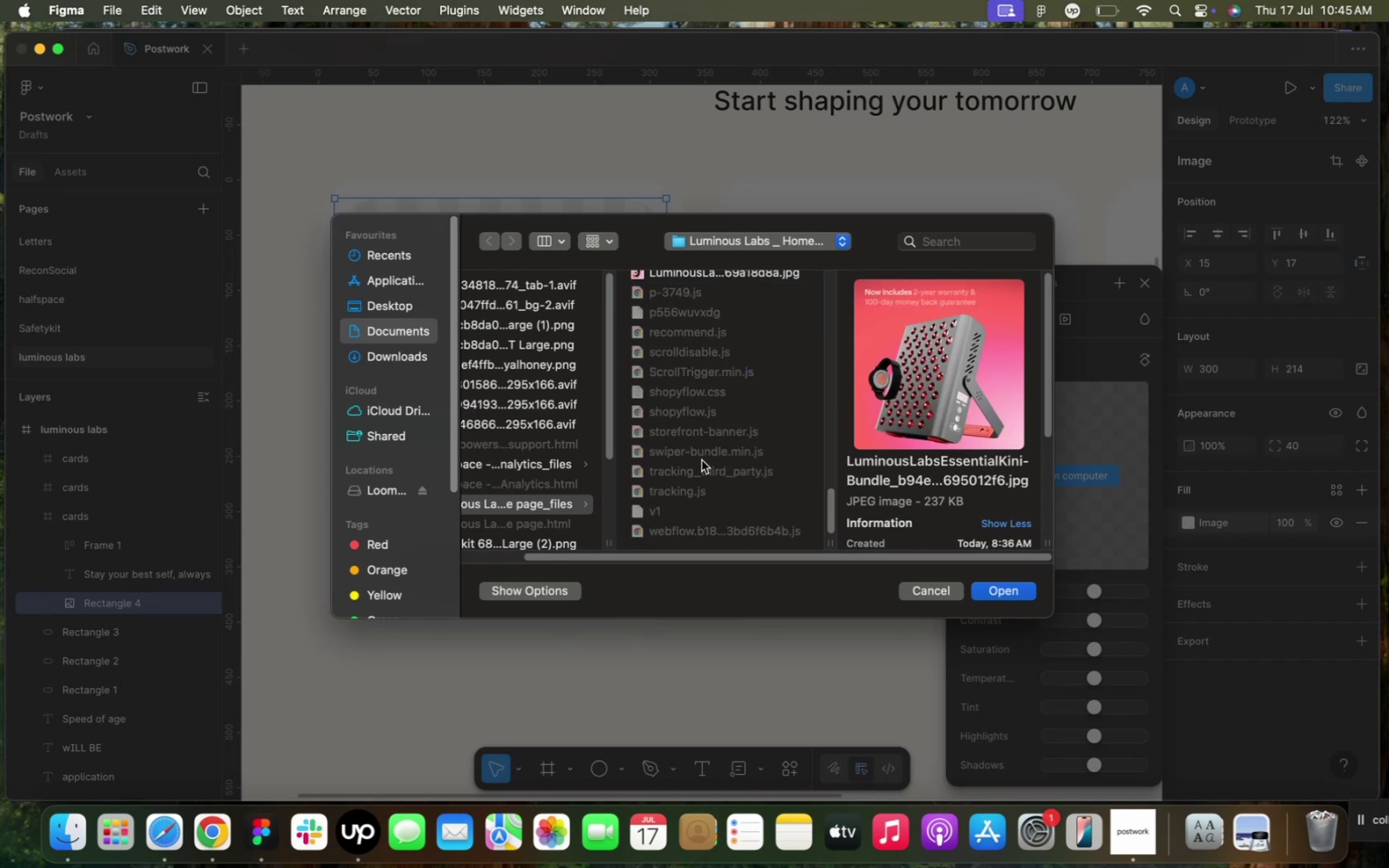 
scroll: coordinate [703, 460], scroll_direction: up, amount: 24.0
 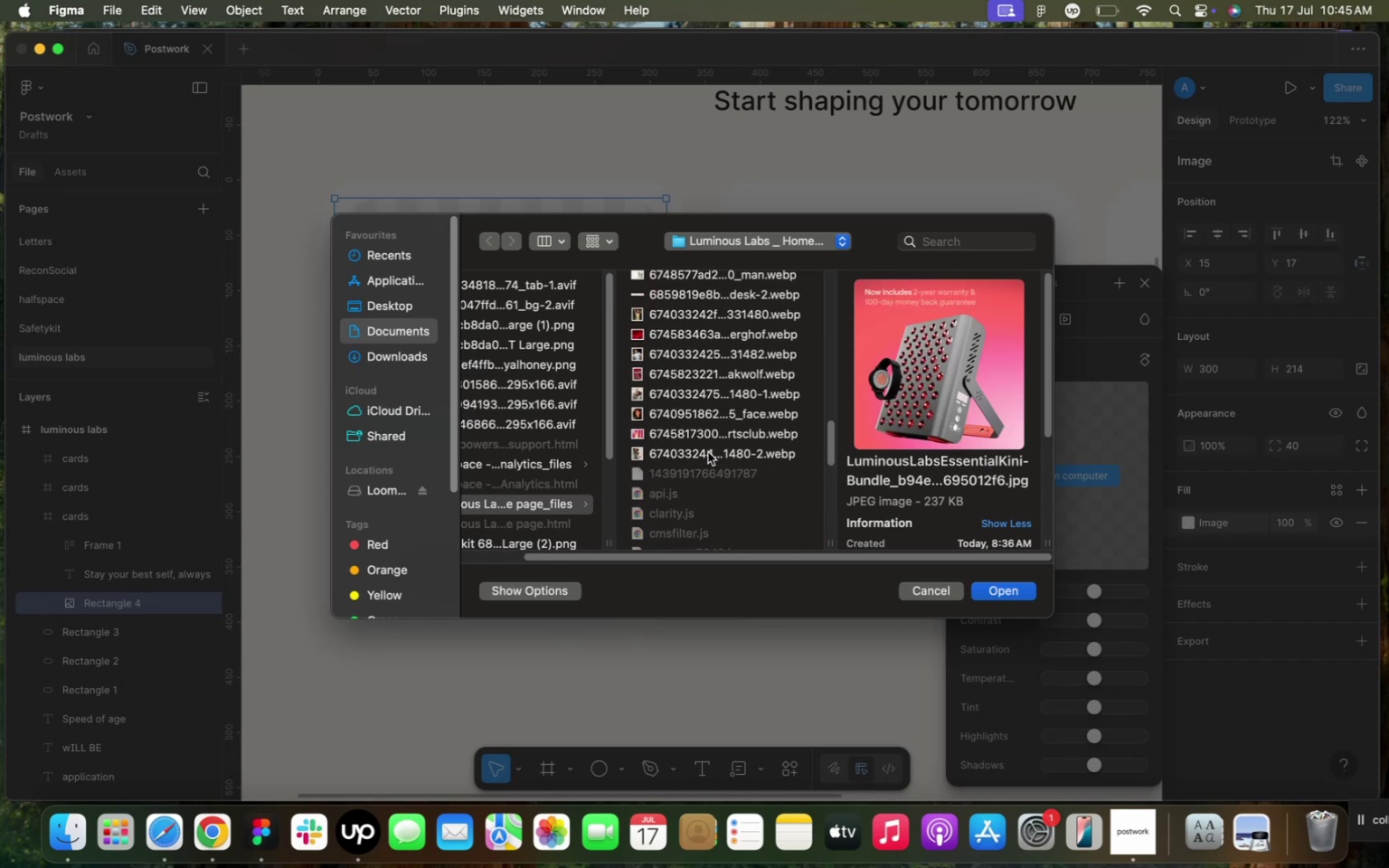 
left_click([665, 387])
 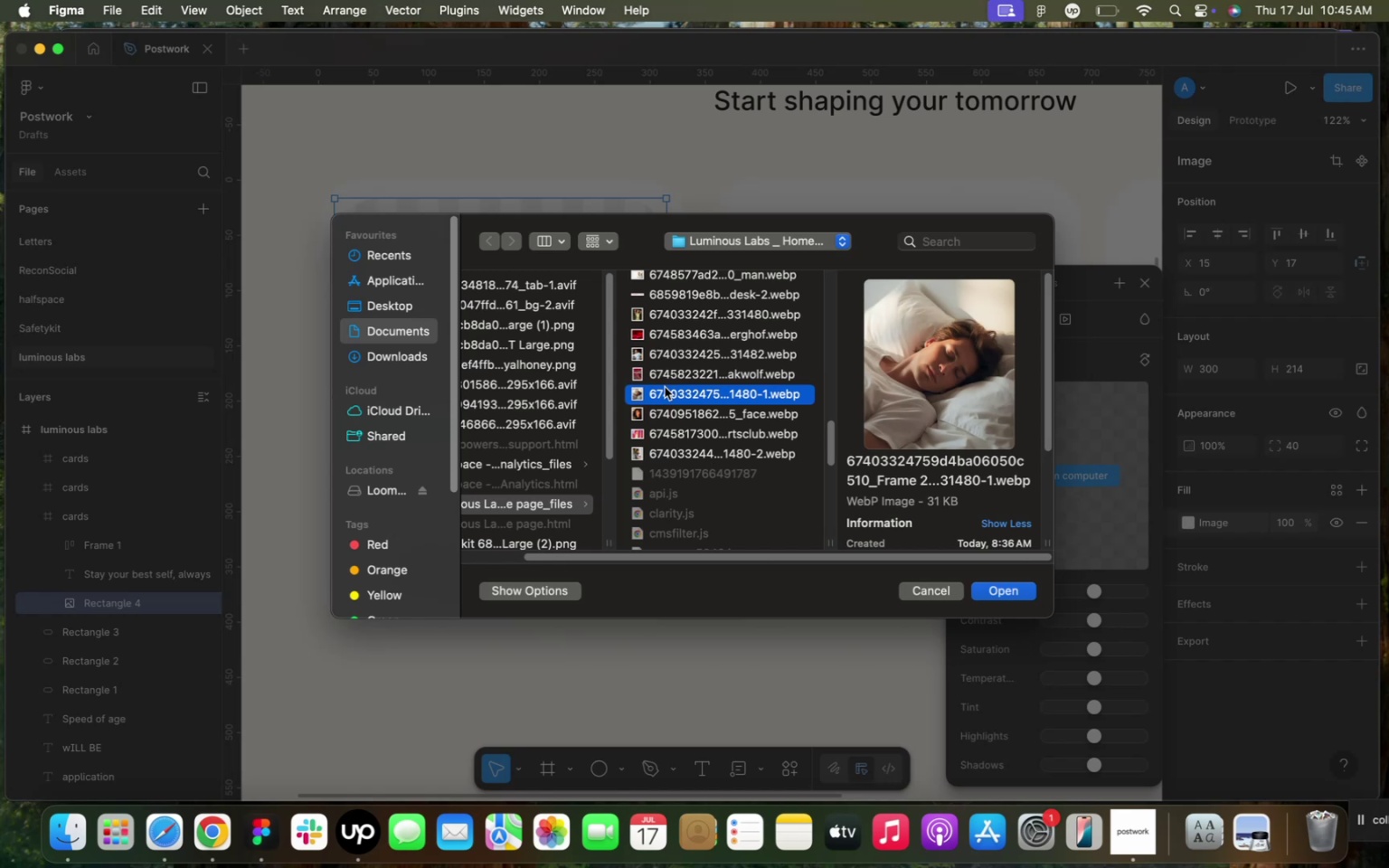 
left_click([668, 371])
 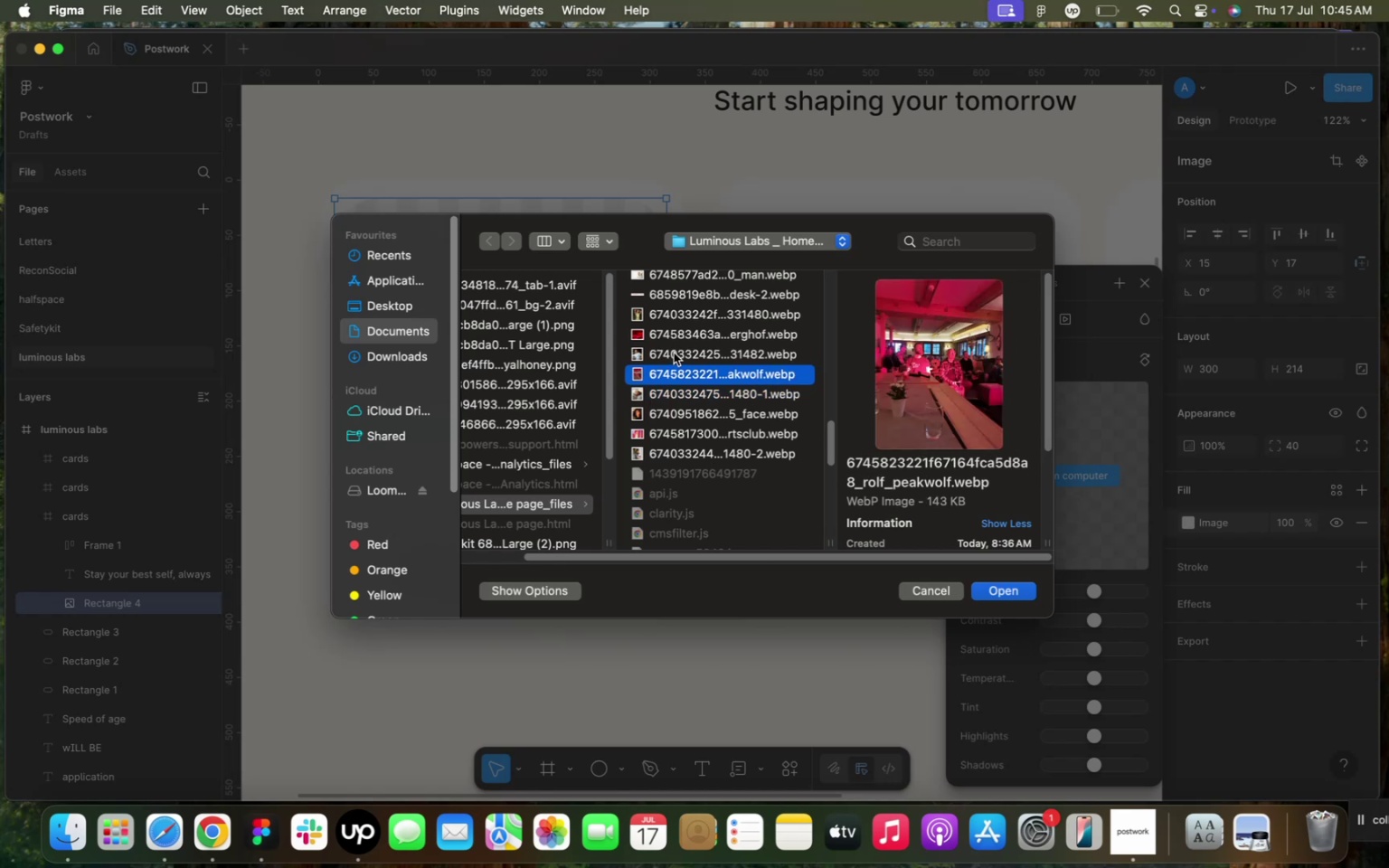 
left_click([676, 348])
 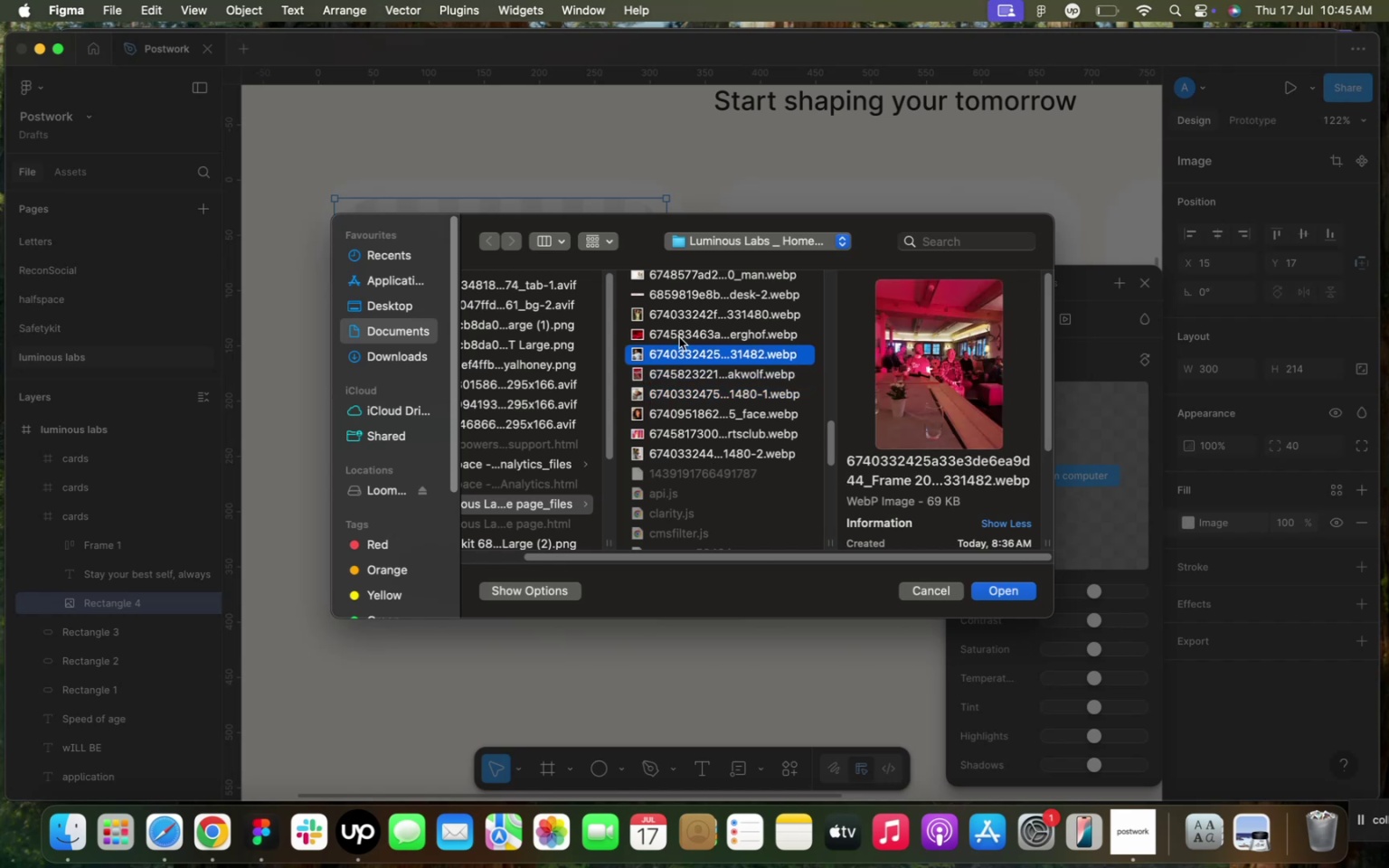 
left_click([682, 326])
 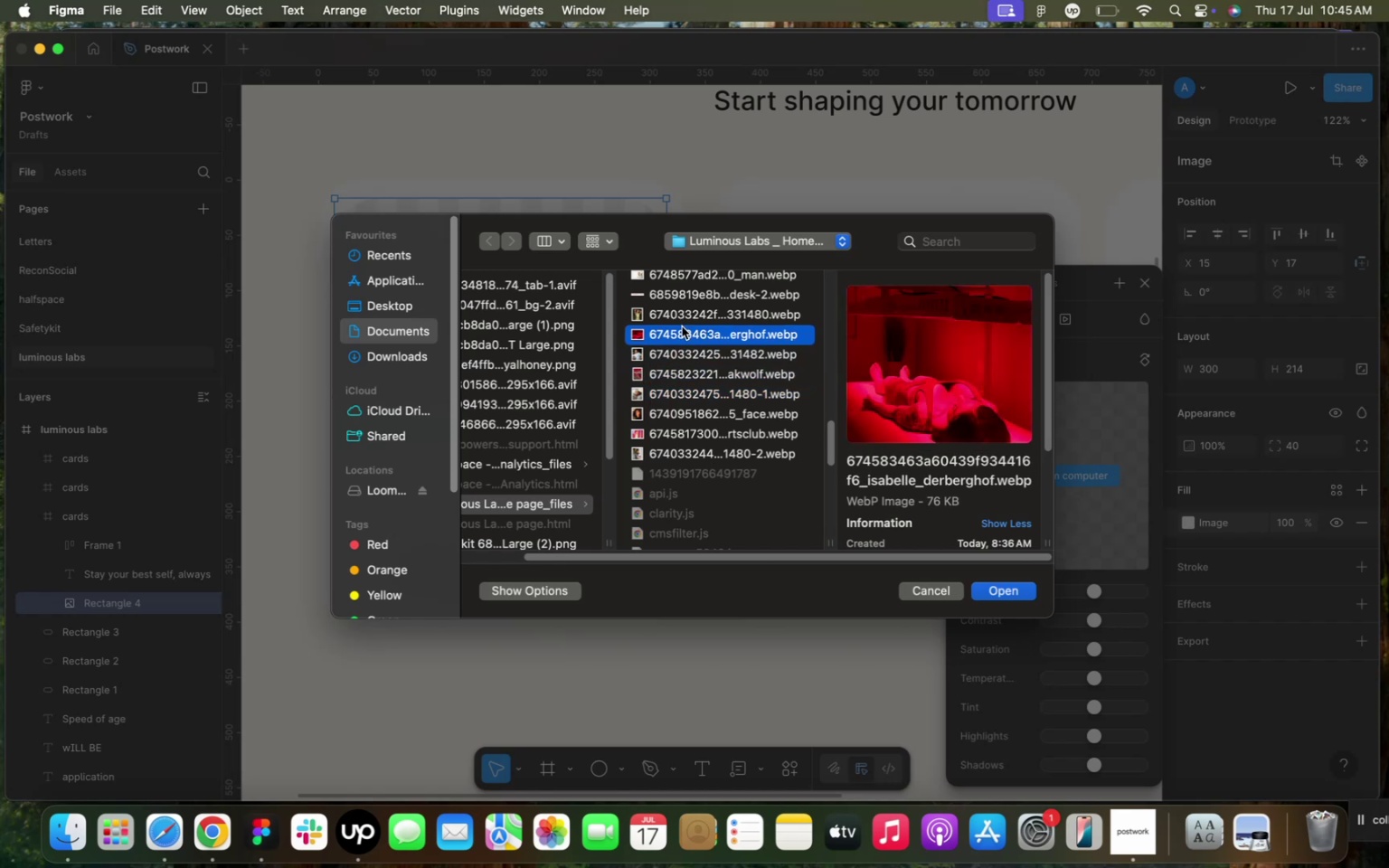 
left_click([687, 307])
 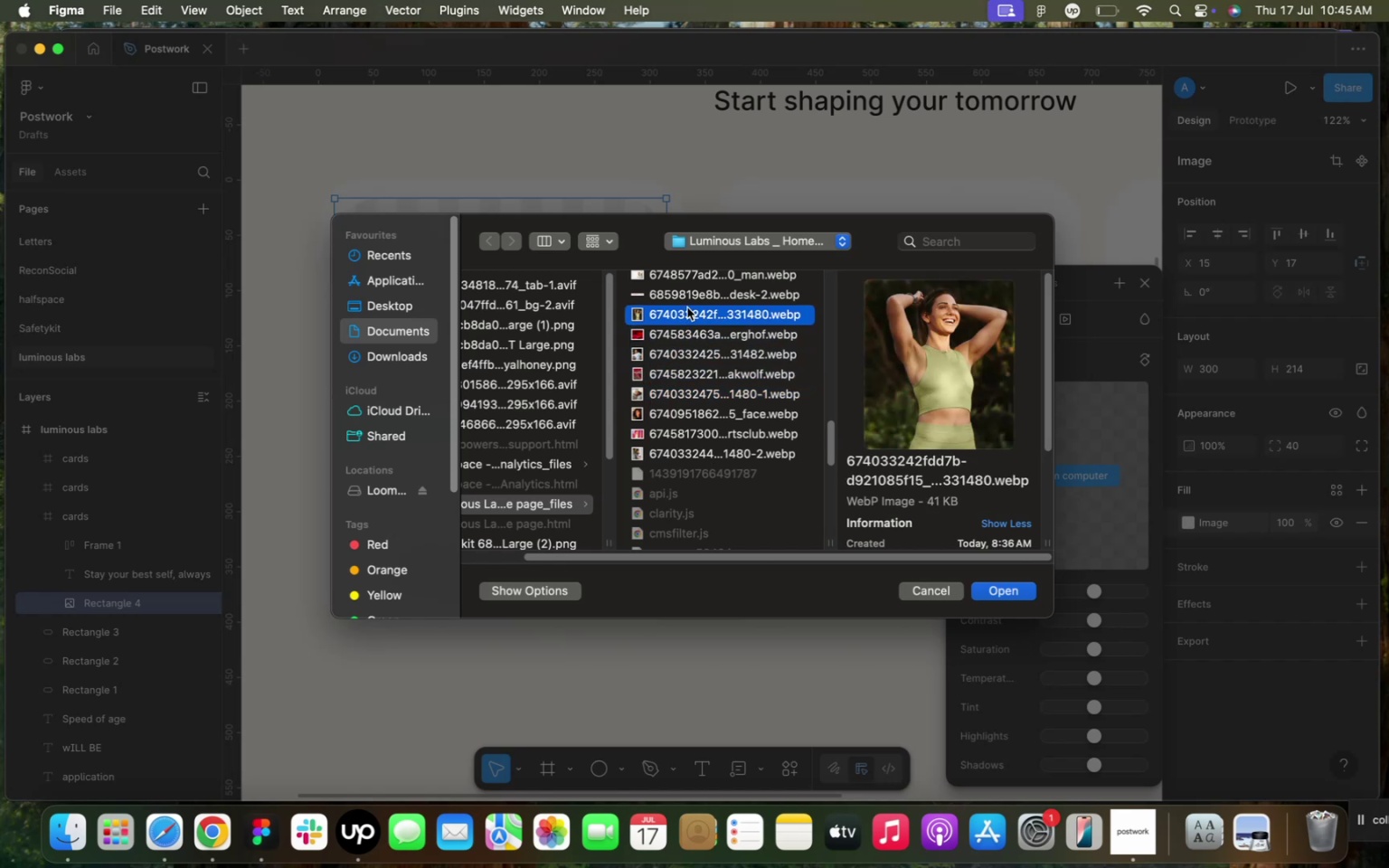 
scroll: coordinate [692, 314], scroll_direction: up, amount: 3.0
 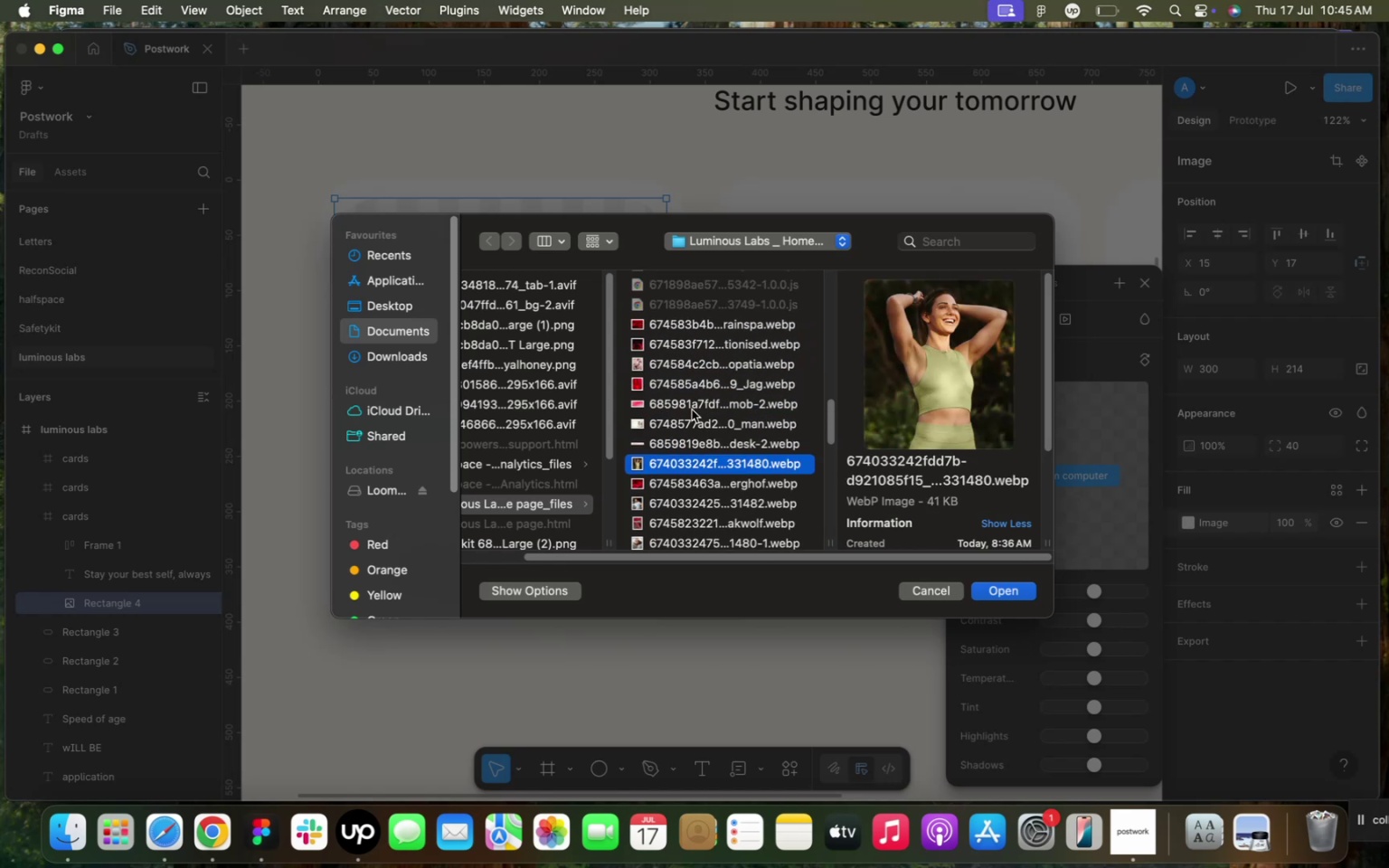 
left_click([688, 459])
 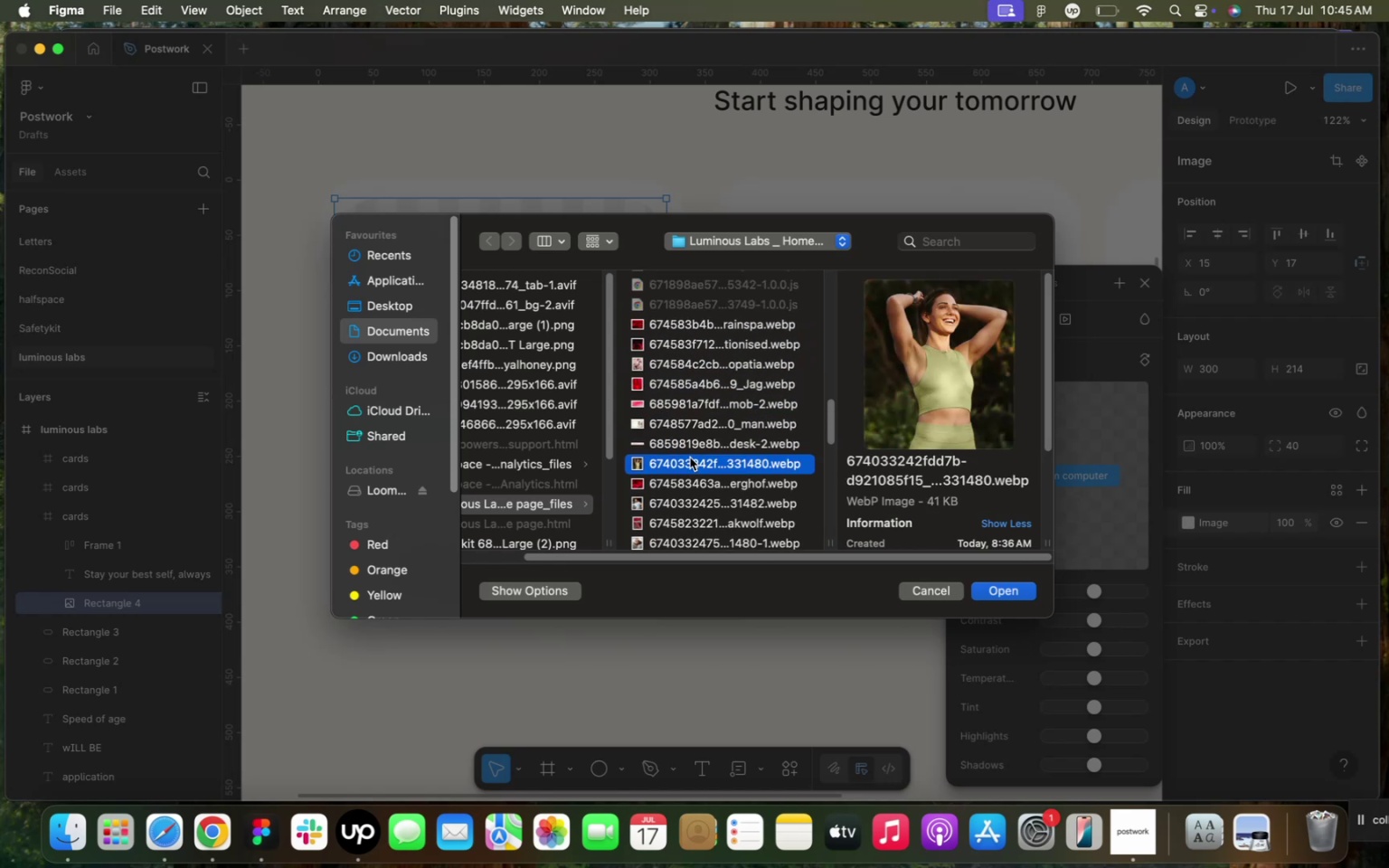 
left_click([693, 445])
 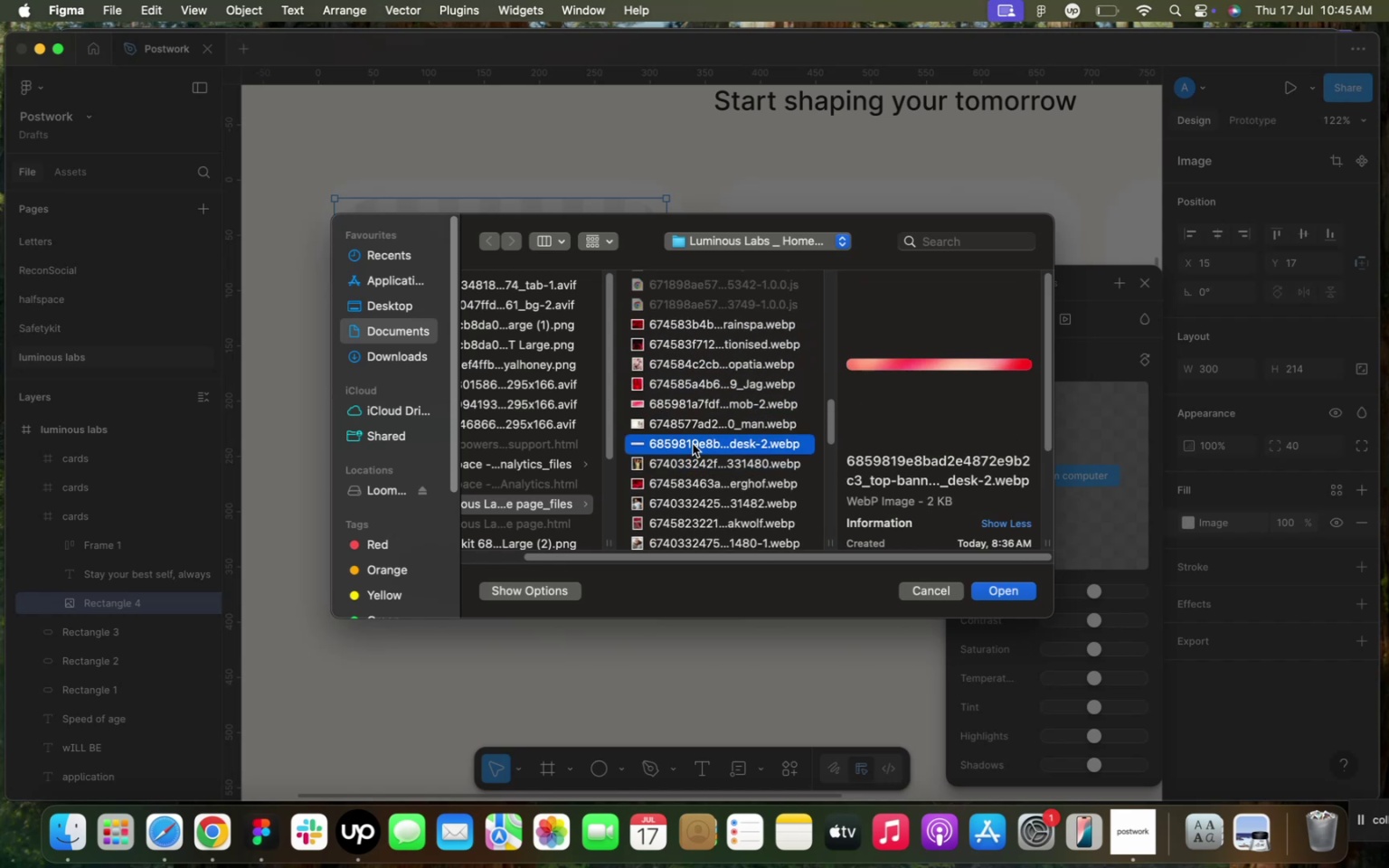 
left_click([692, 420])
 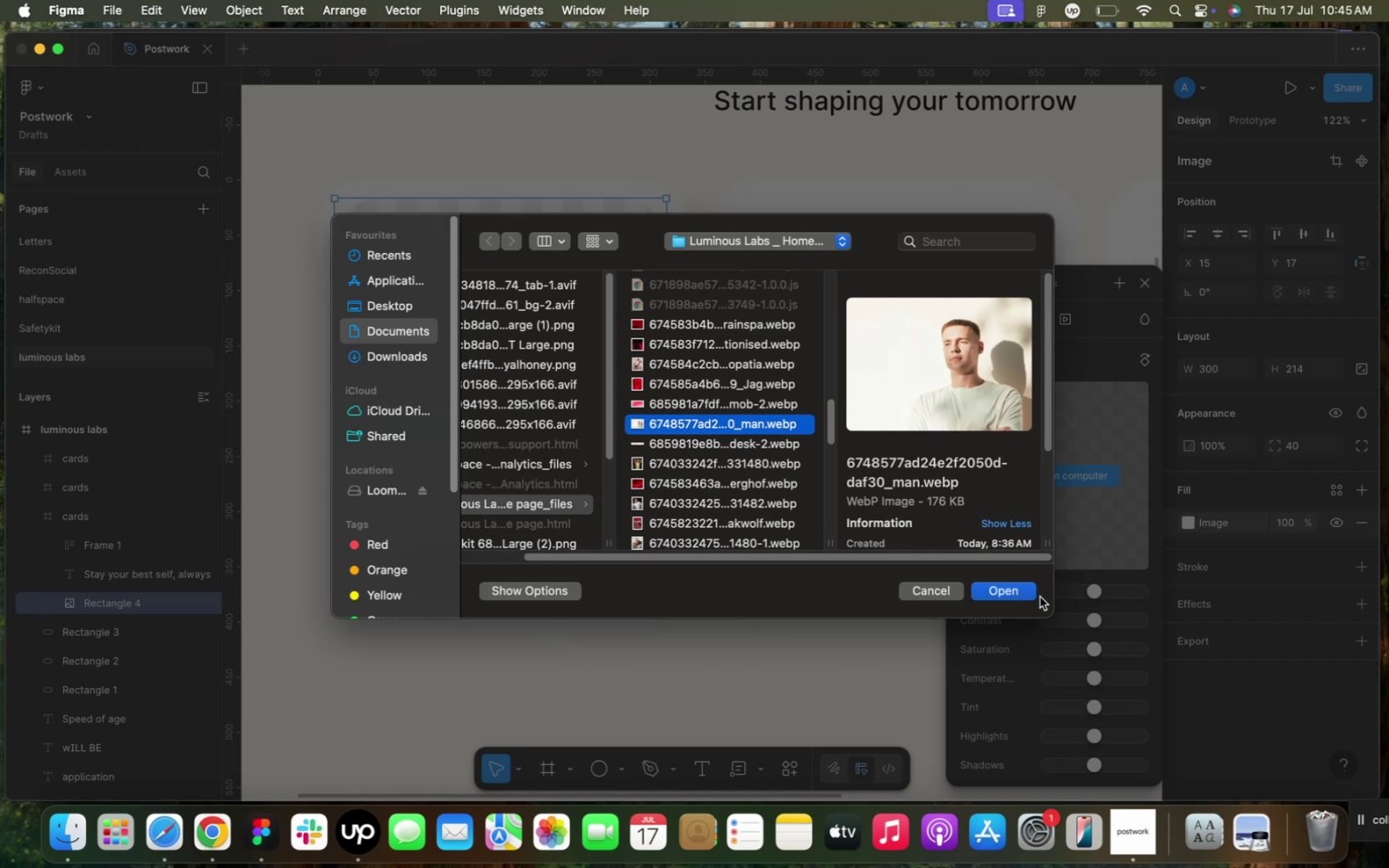 
left_click([1014, 593])
 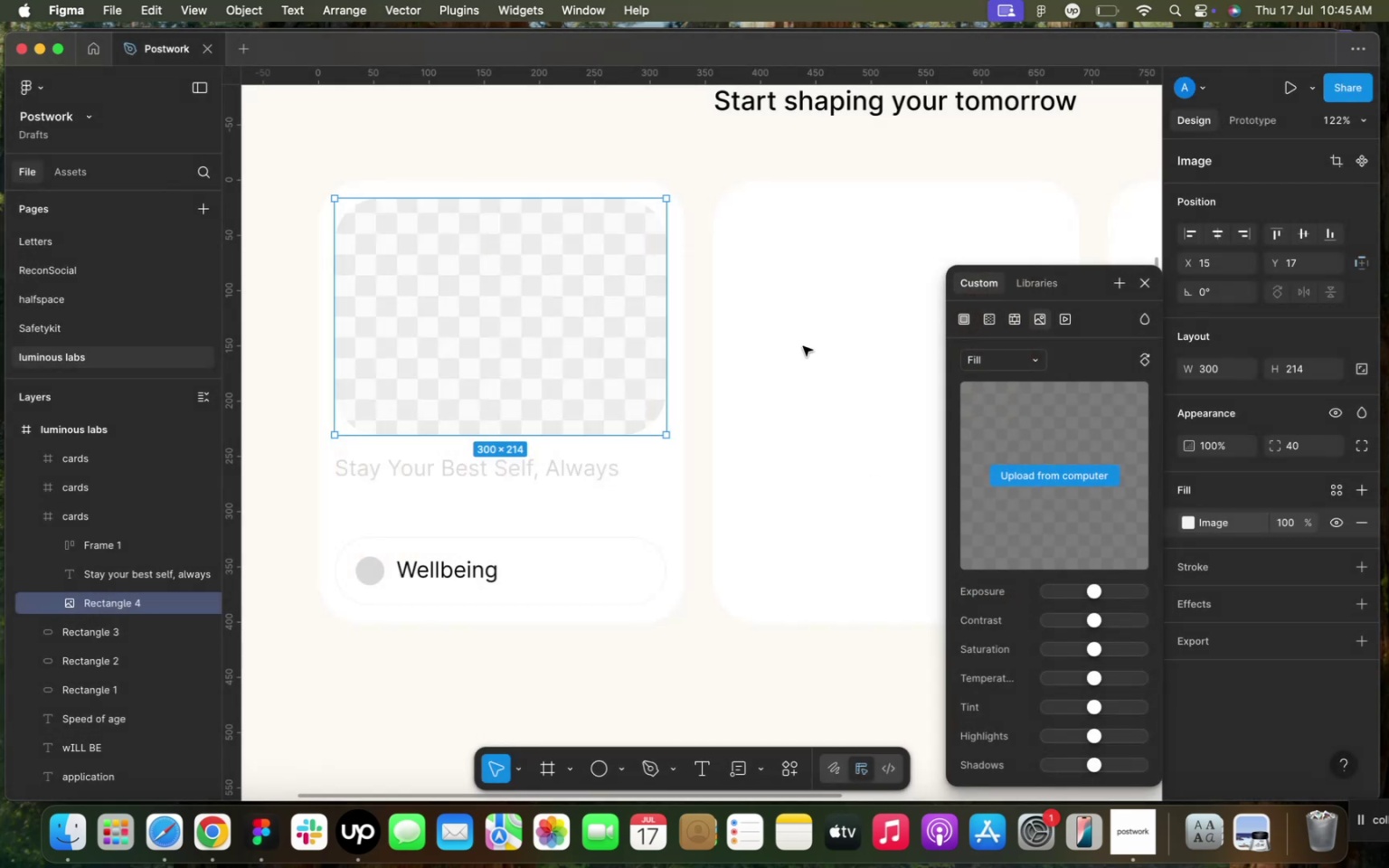 
left_click([676, 490])
 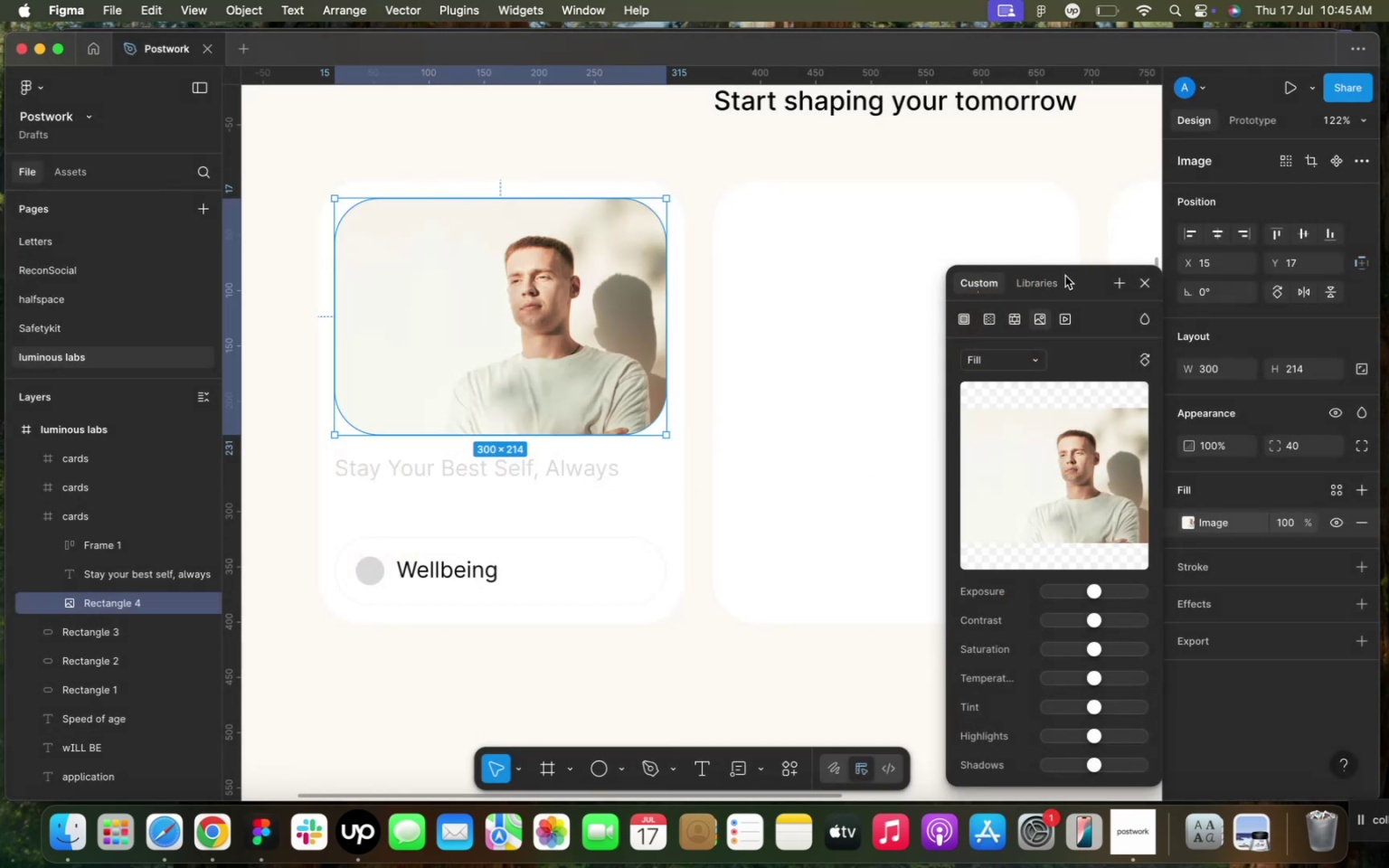 
left_click([1145, 282])
 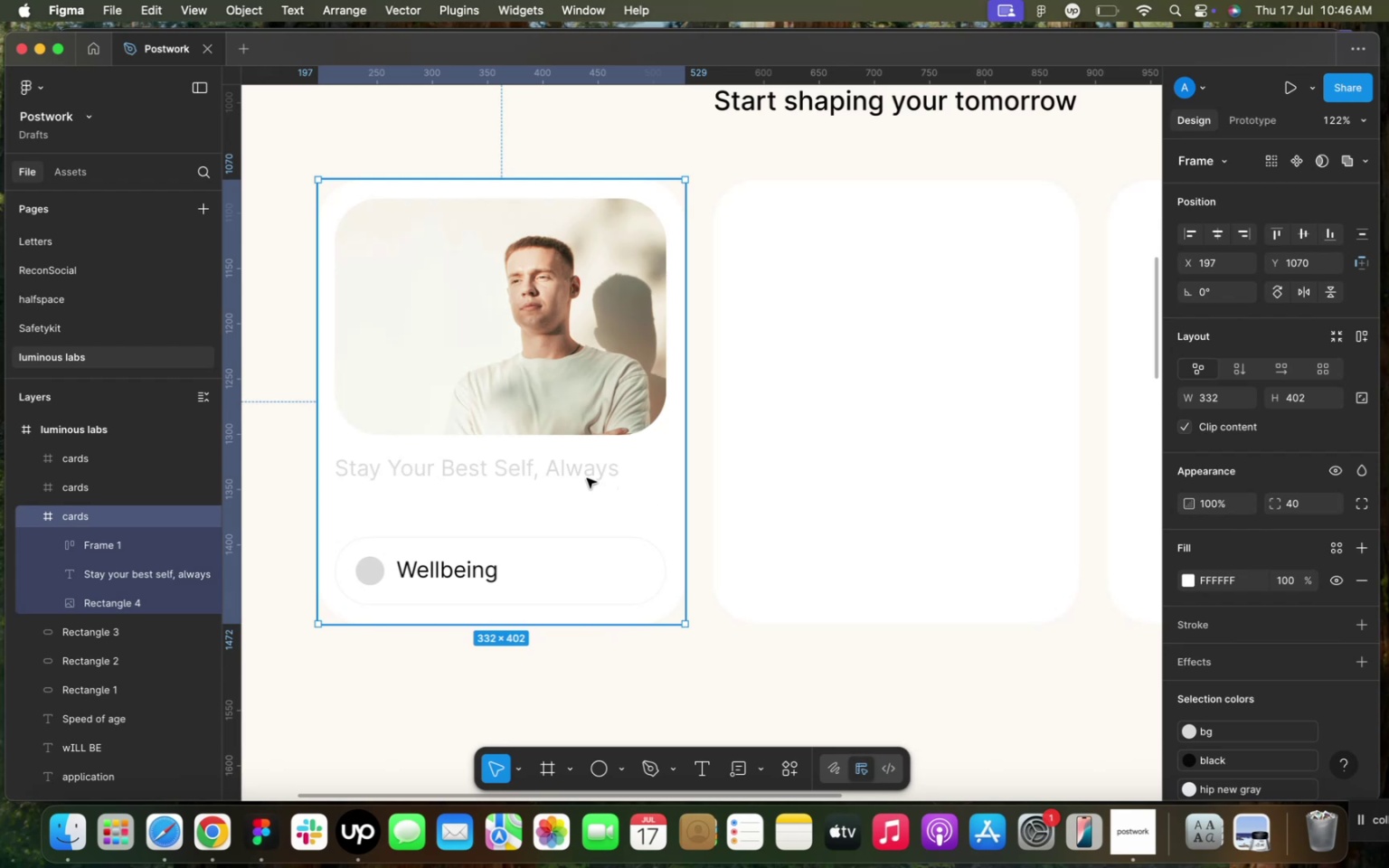 
wait(5.44)
 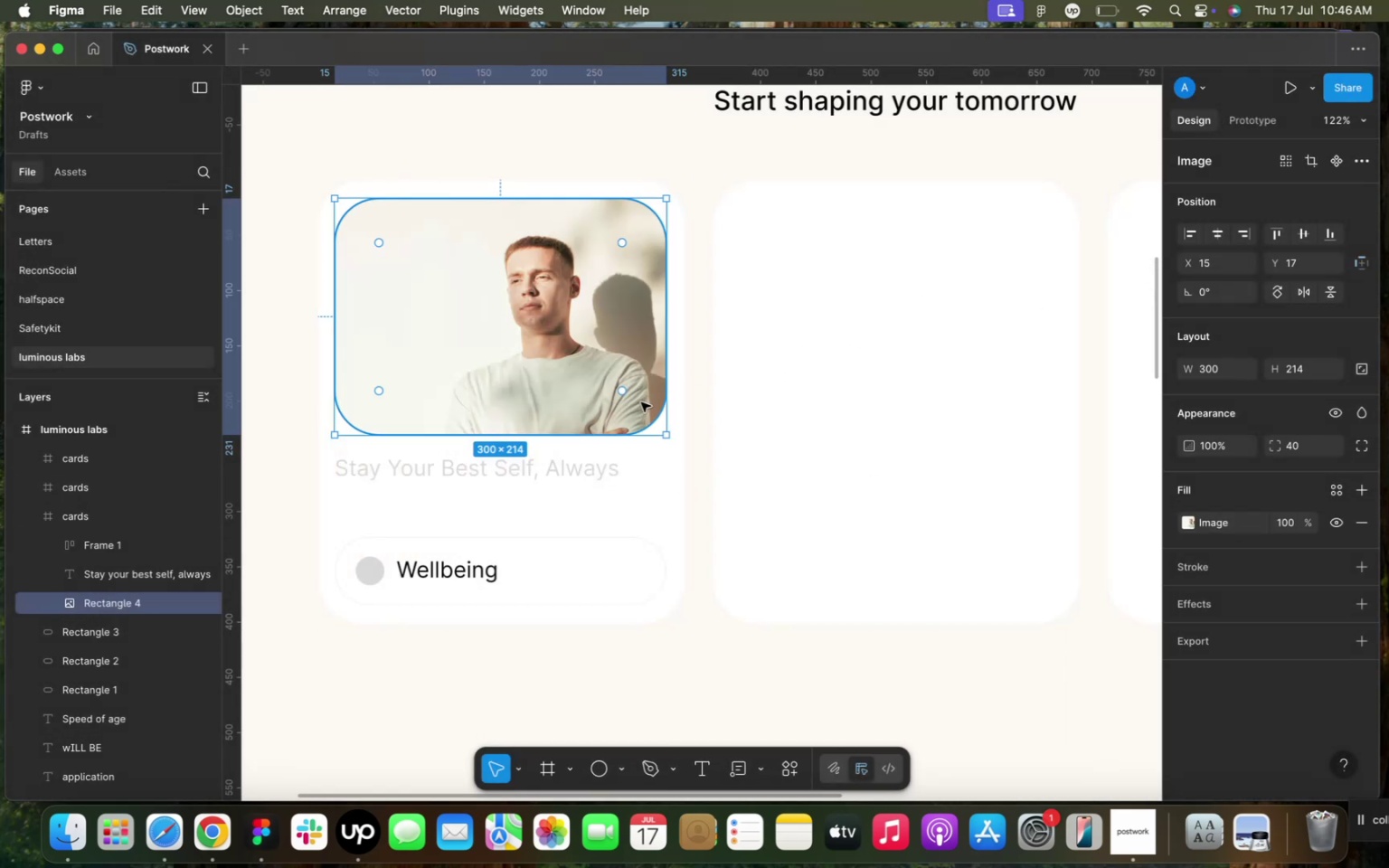 
left_click([1228, 719])
 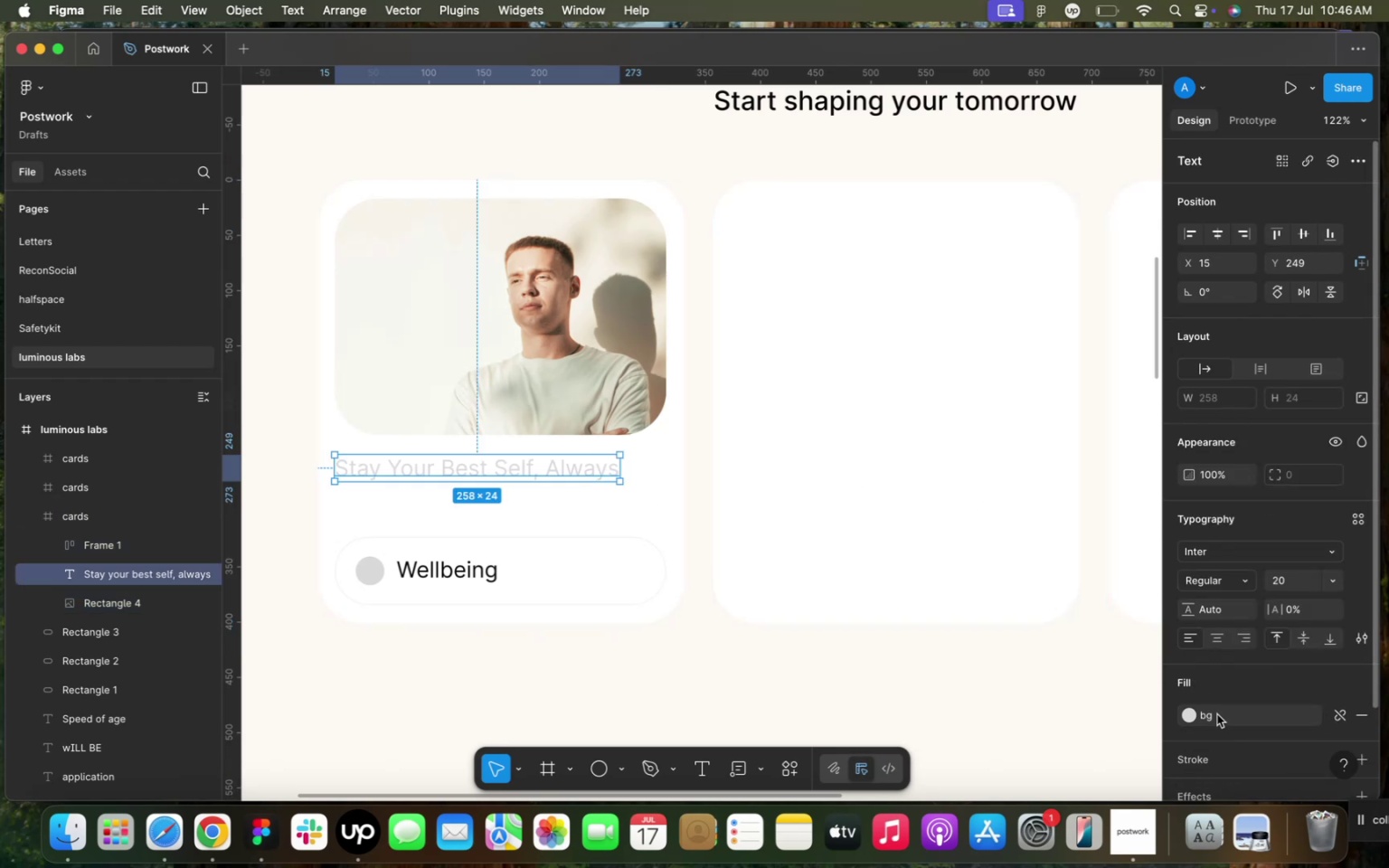 
scroll: coordinate [1030, 688], scroll_direction: down, amount: 4.0
 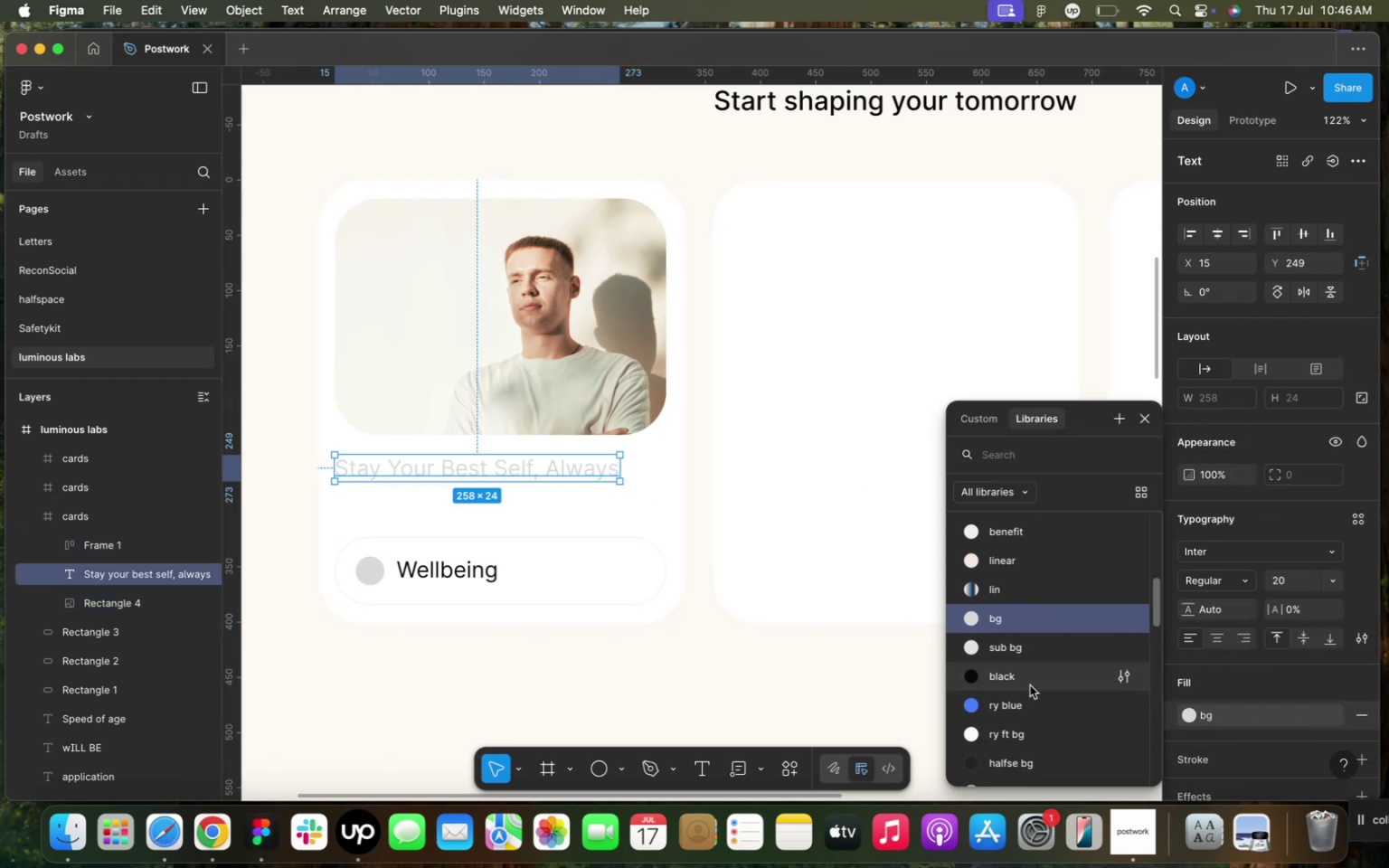 
left_click([1023, 655])
 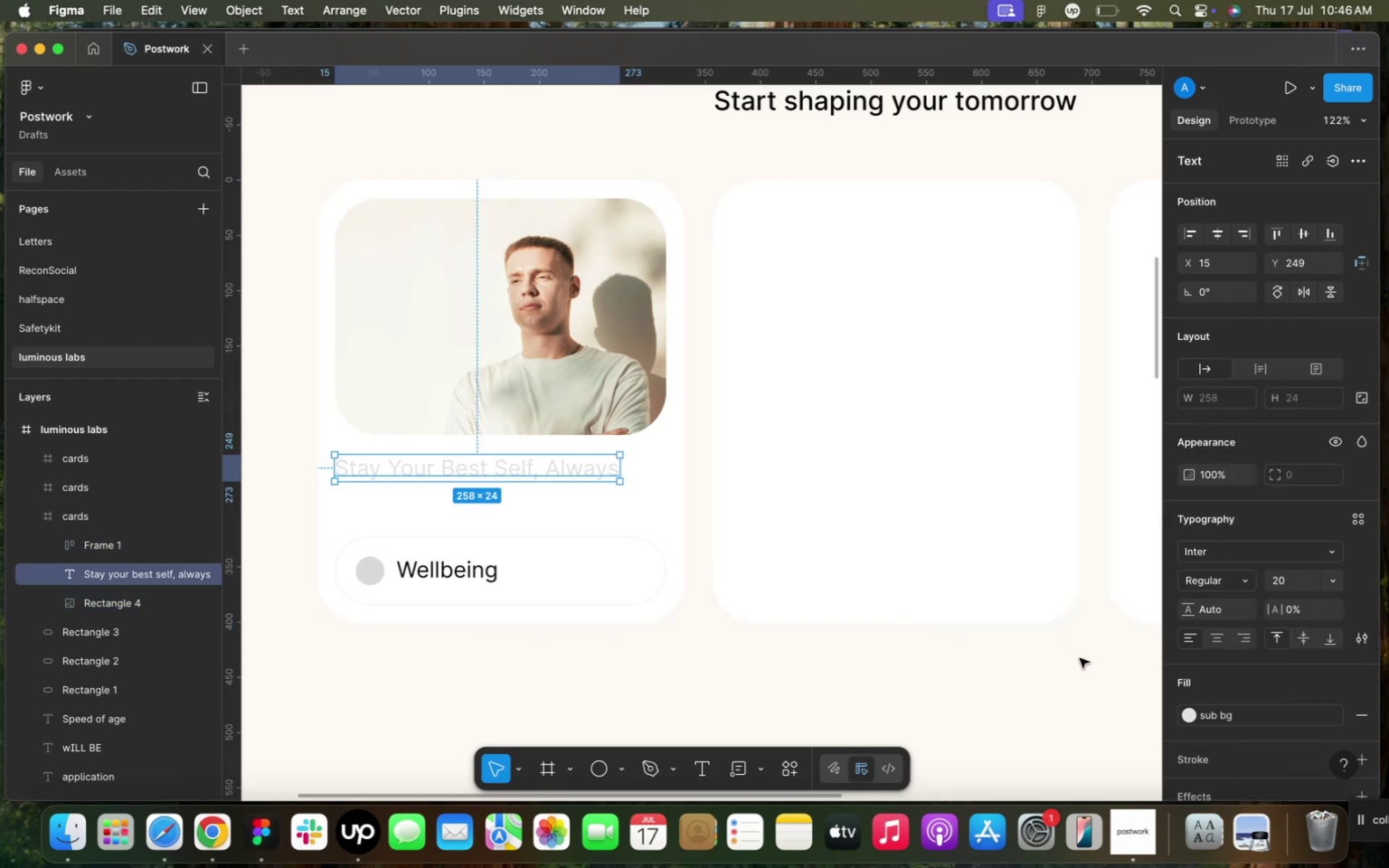 
left_click([1247, 720])
 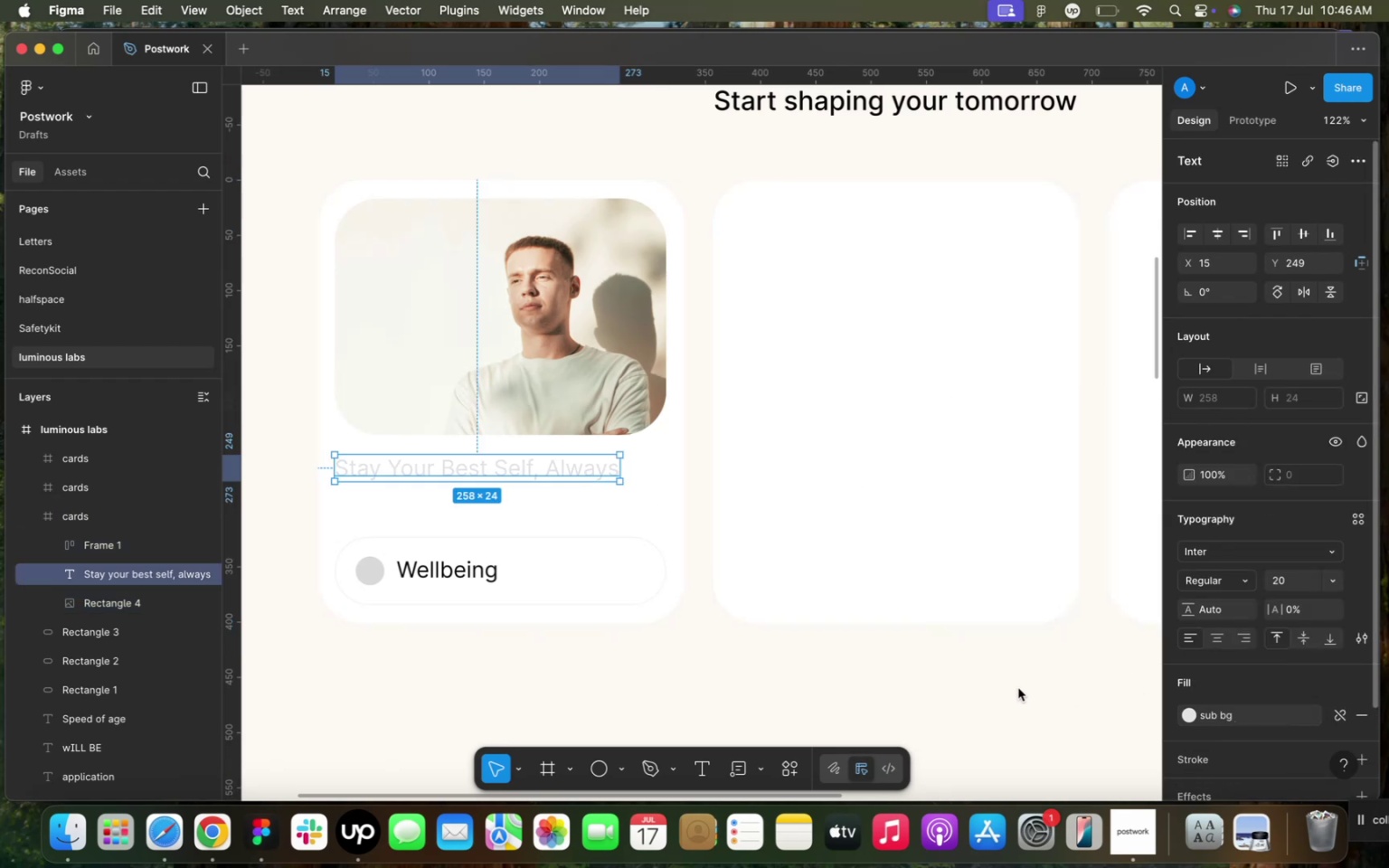 
scroll: coordinate [1007, 665], scroll_direction: down, amount: 21.0
 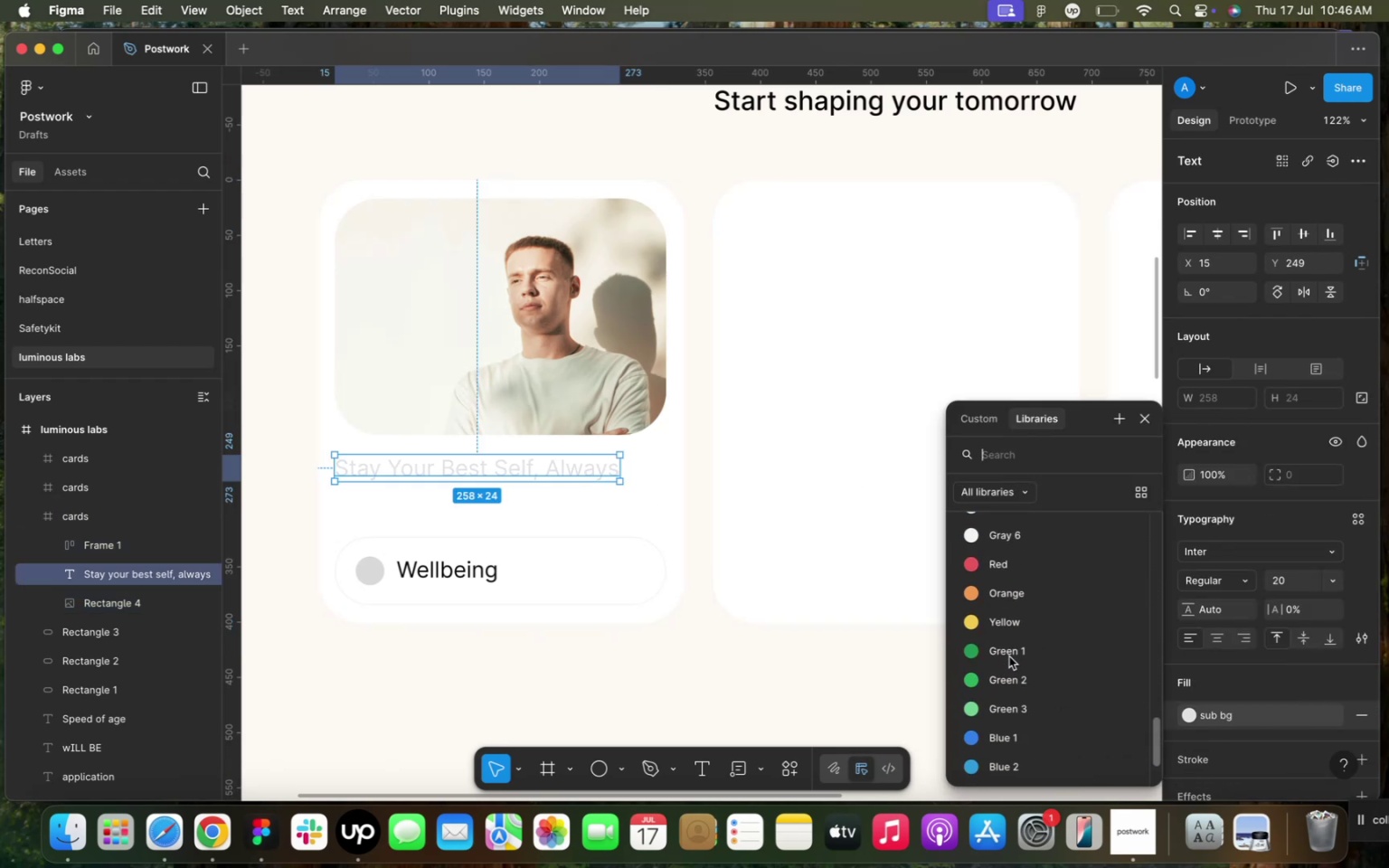 
scroll: coordinate [1002, 561], scroll_direction: up, amount: 15.0
 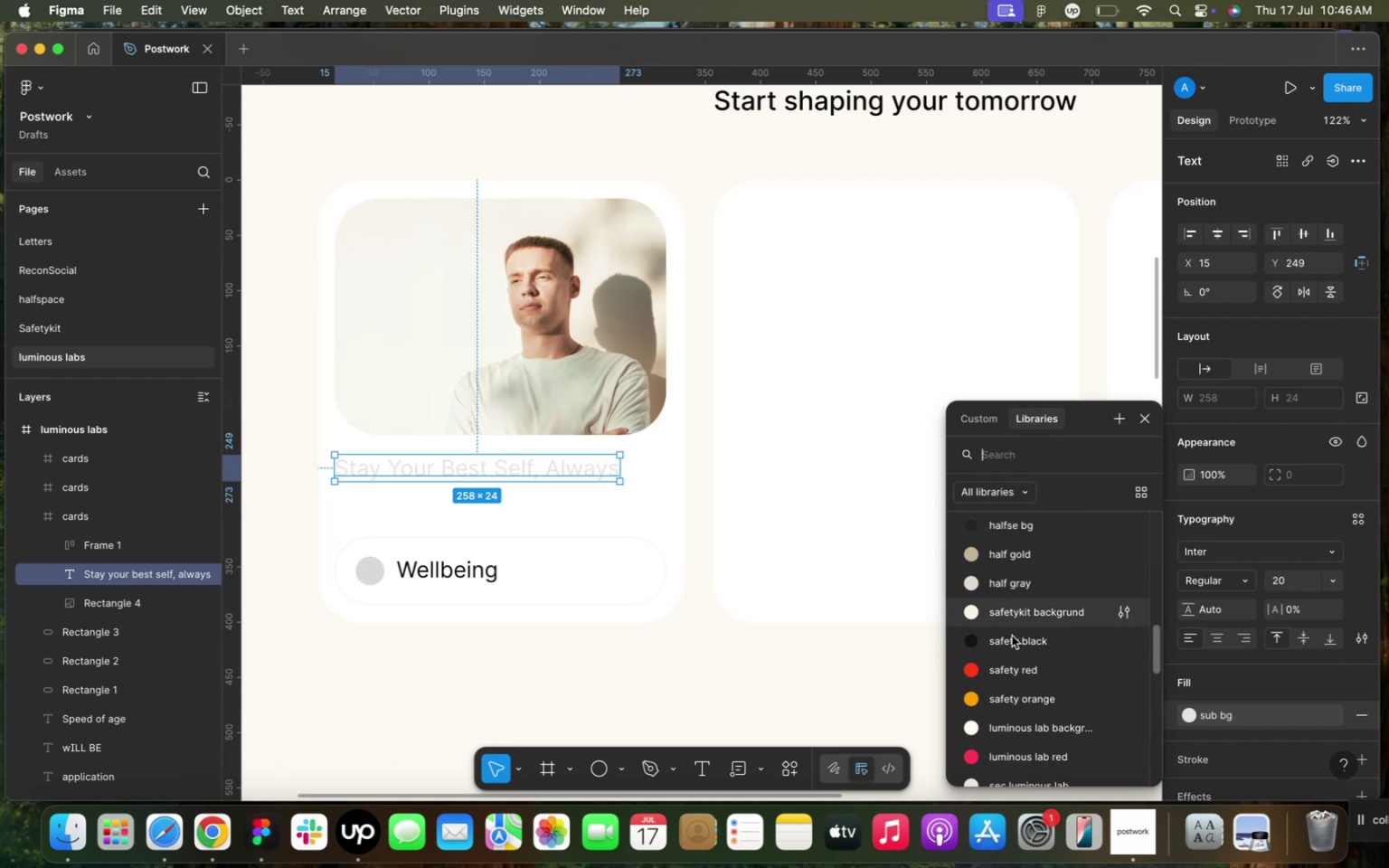 
left_click([1014, 645])
 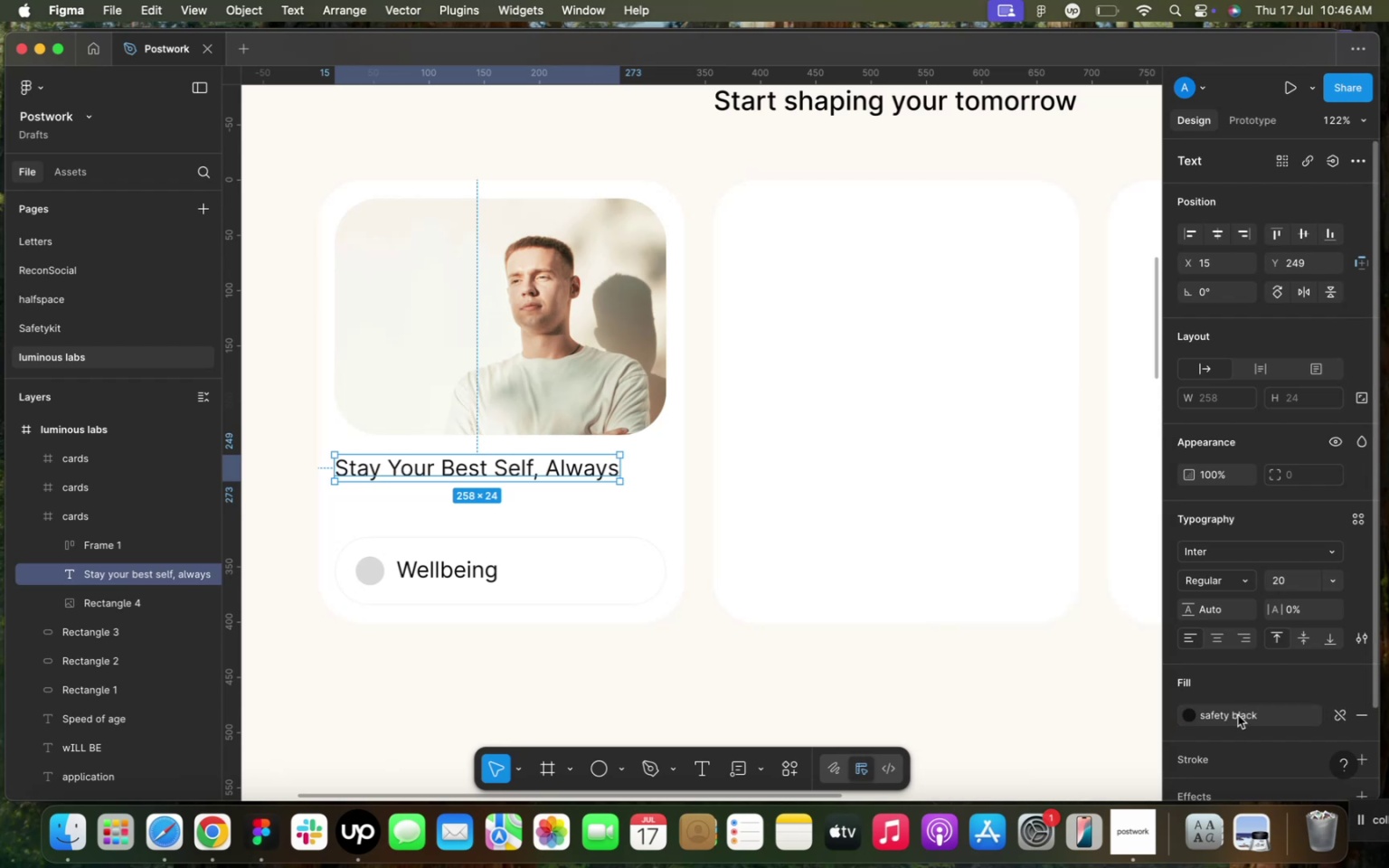 
scroll: coordinate [1025, 601], scroll_direction: up, amount: 3.0
 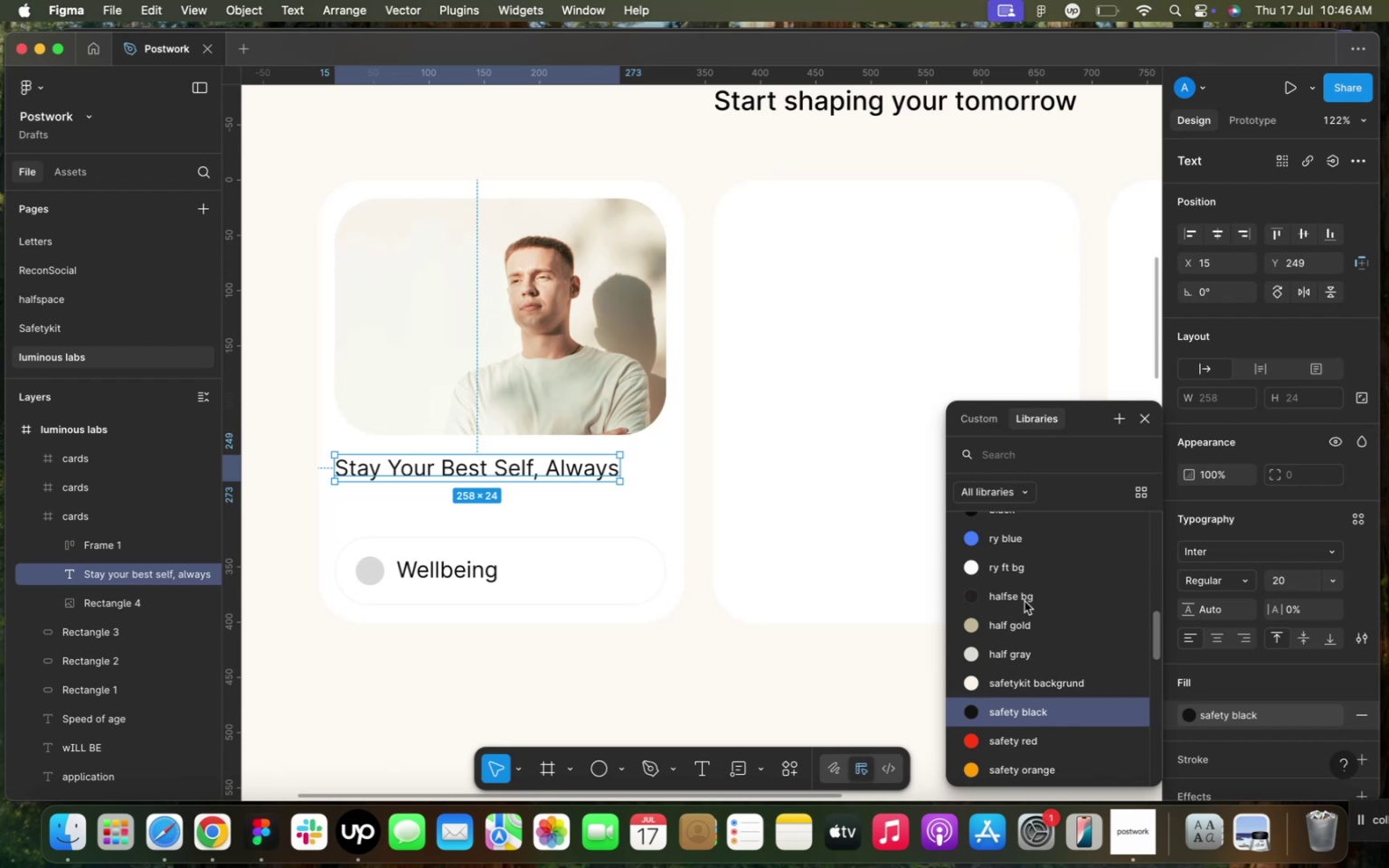 
left_click([1026, 648])
 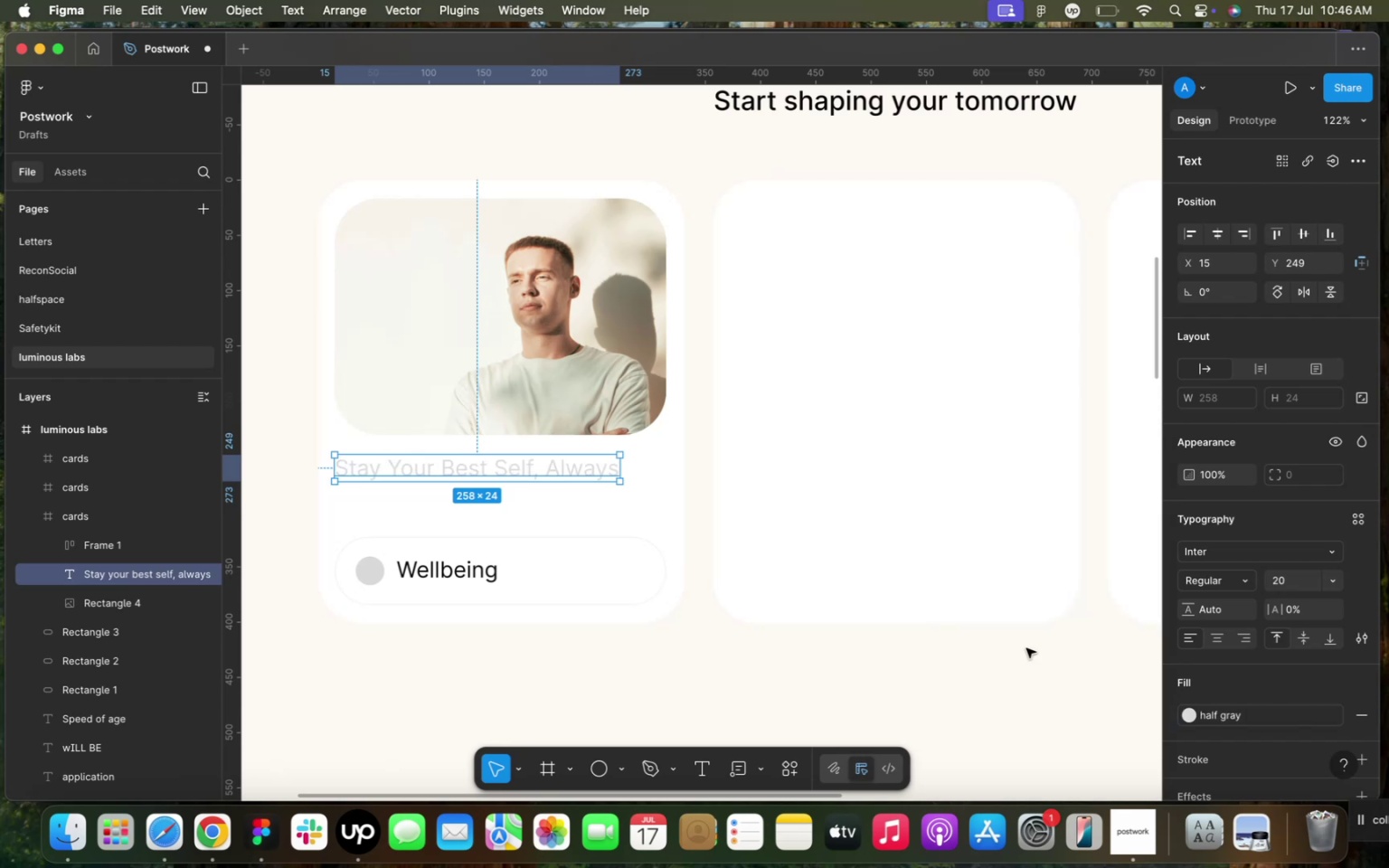 
left_click([1207, 712])
 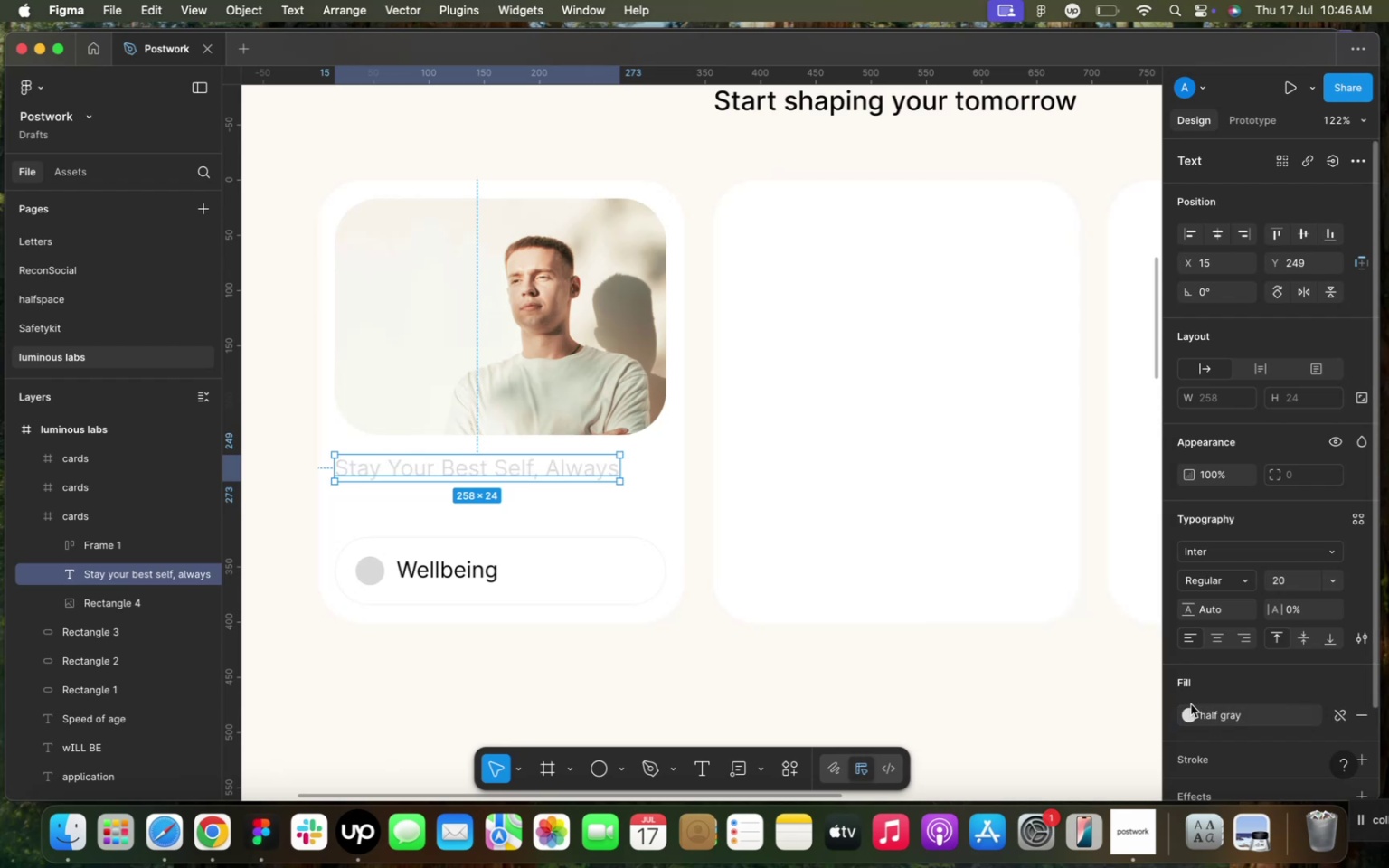 
scroll: coordinate [1035, 610], scroll_direction: up, amount: 5.0
 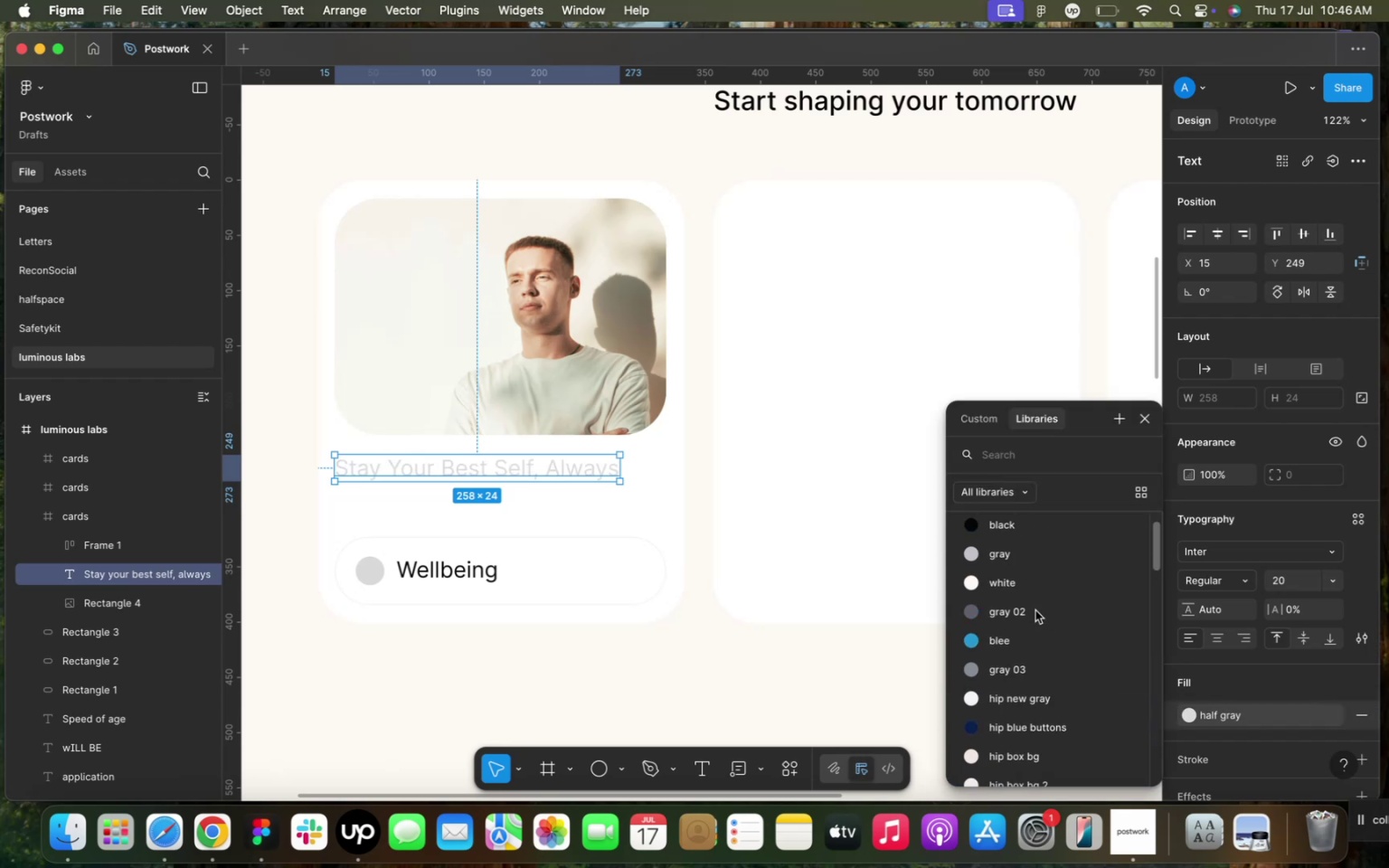 
left_click([1035, 610])
 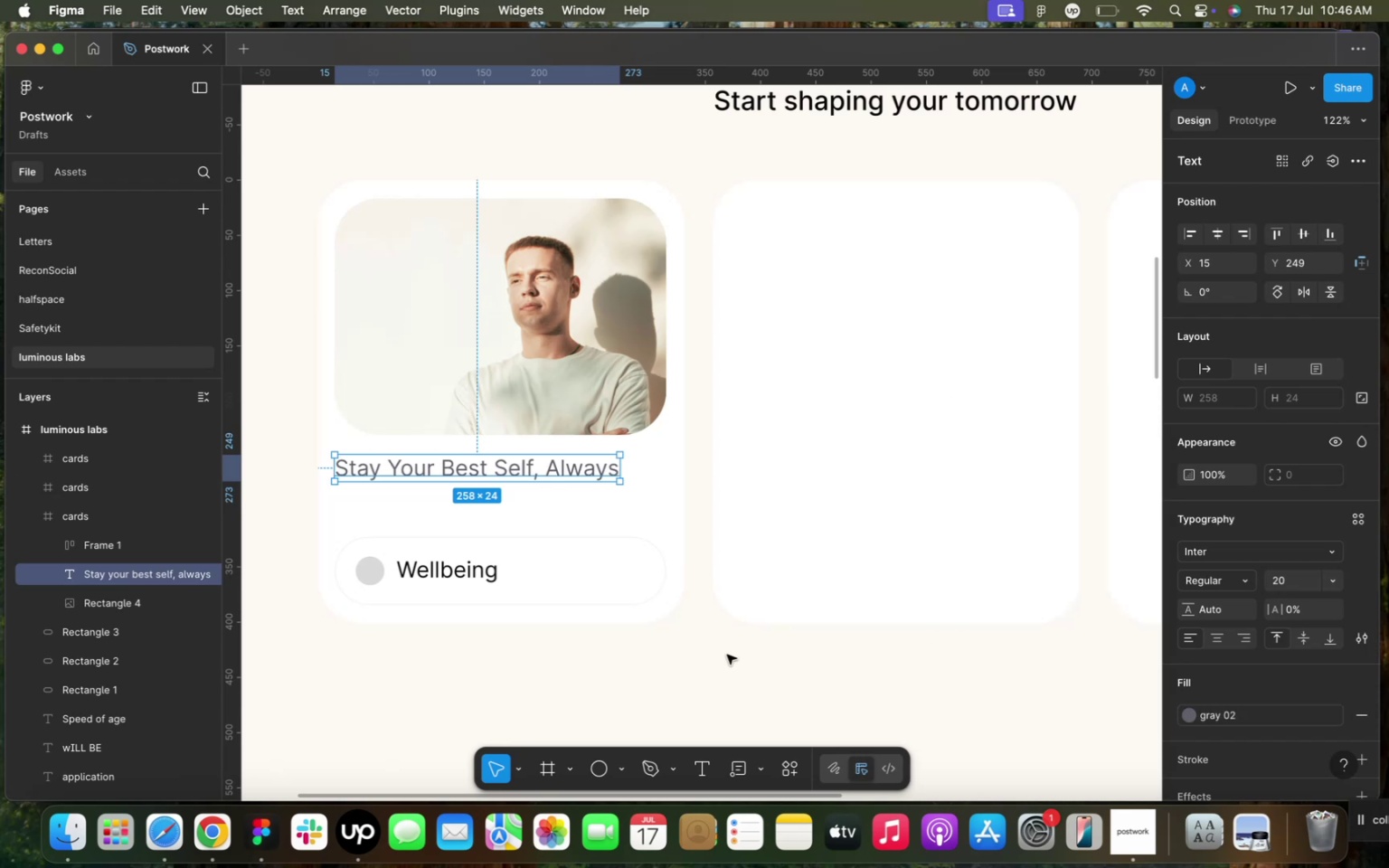 
left_click([668, 509])
 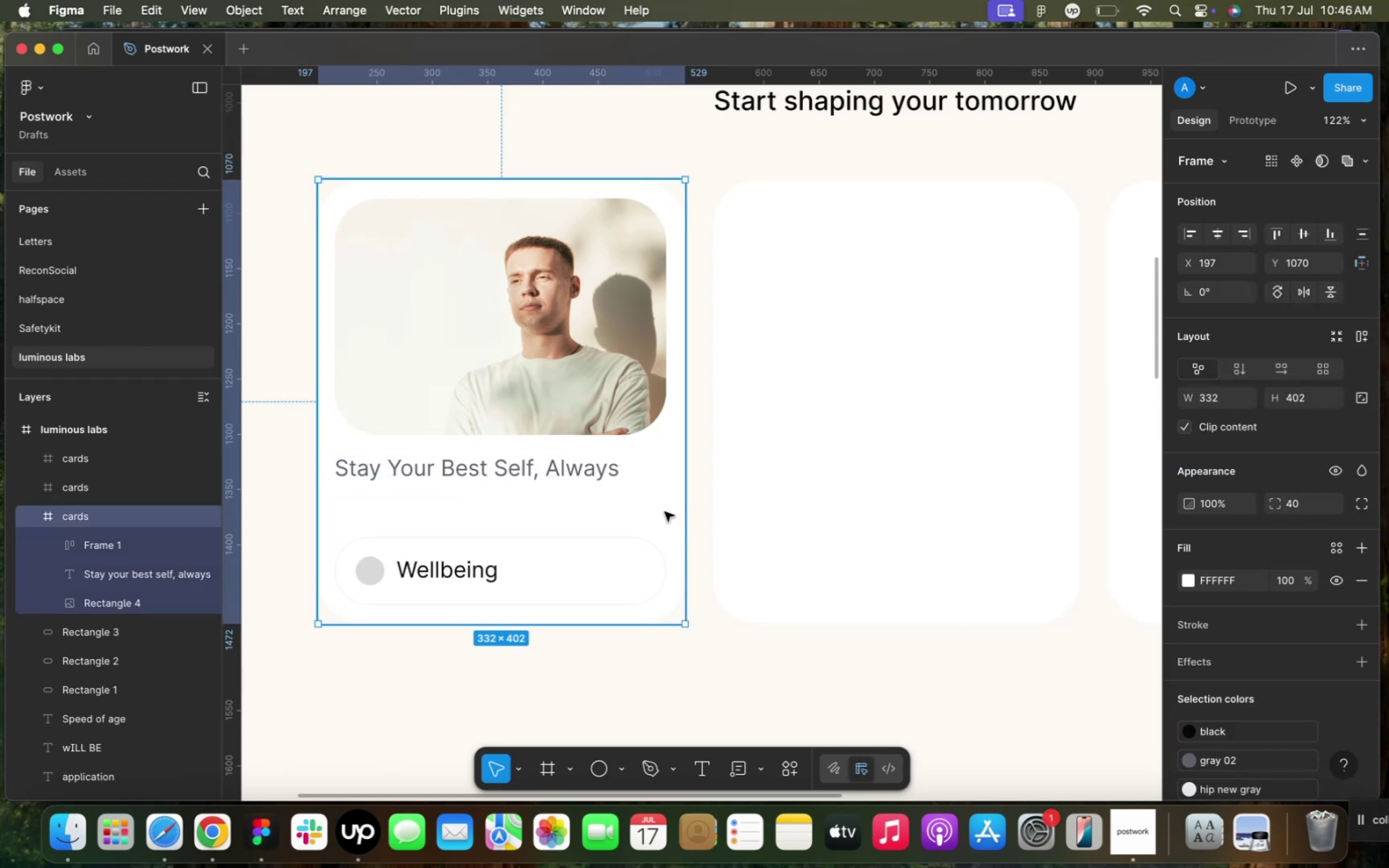 
key(Meta+C)
 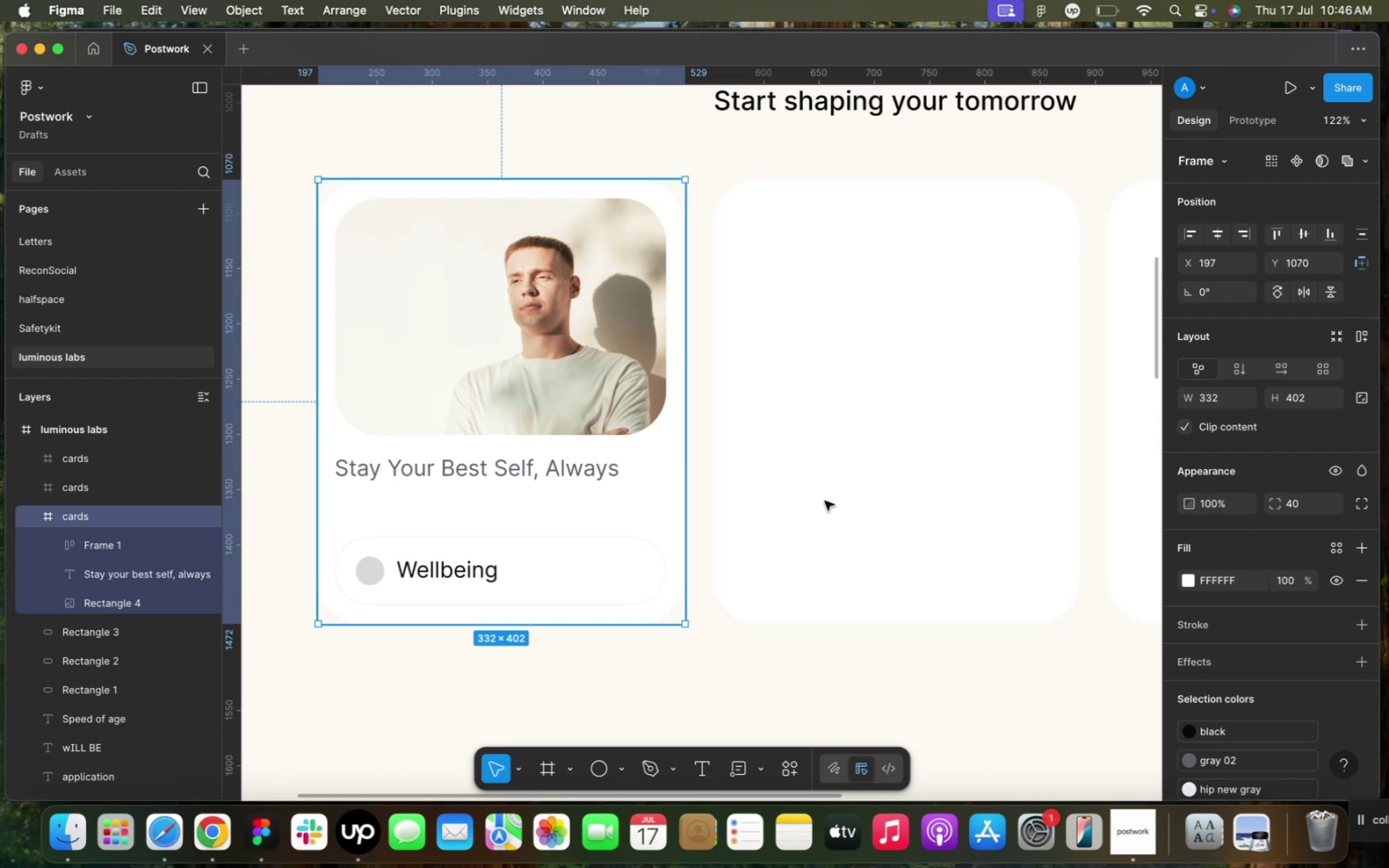 
left_click([867, 495])
 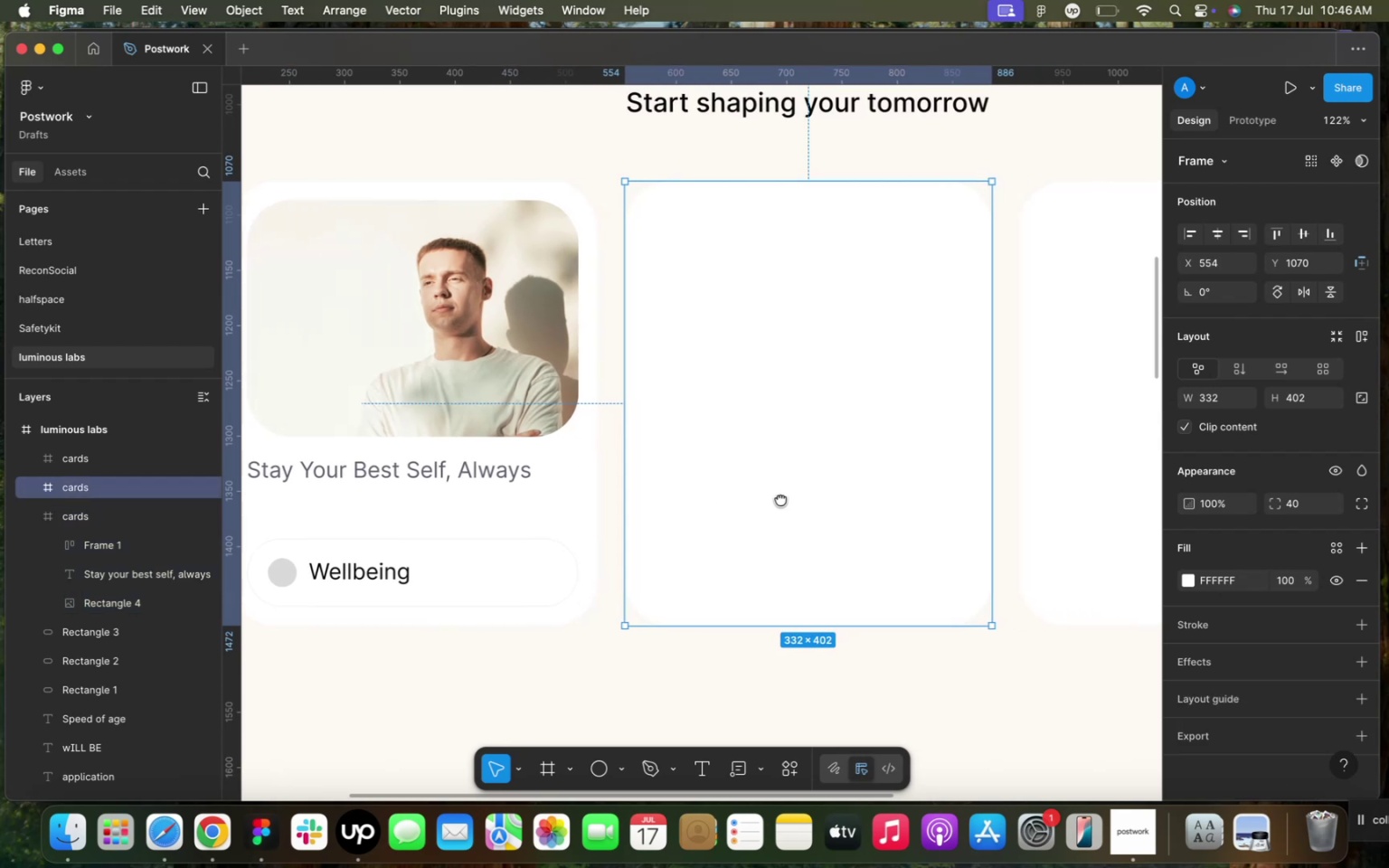 
hold_key(key=ShiftLeft, duration=0.58)
left_click([991, 487])
 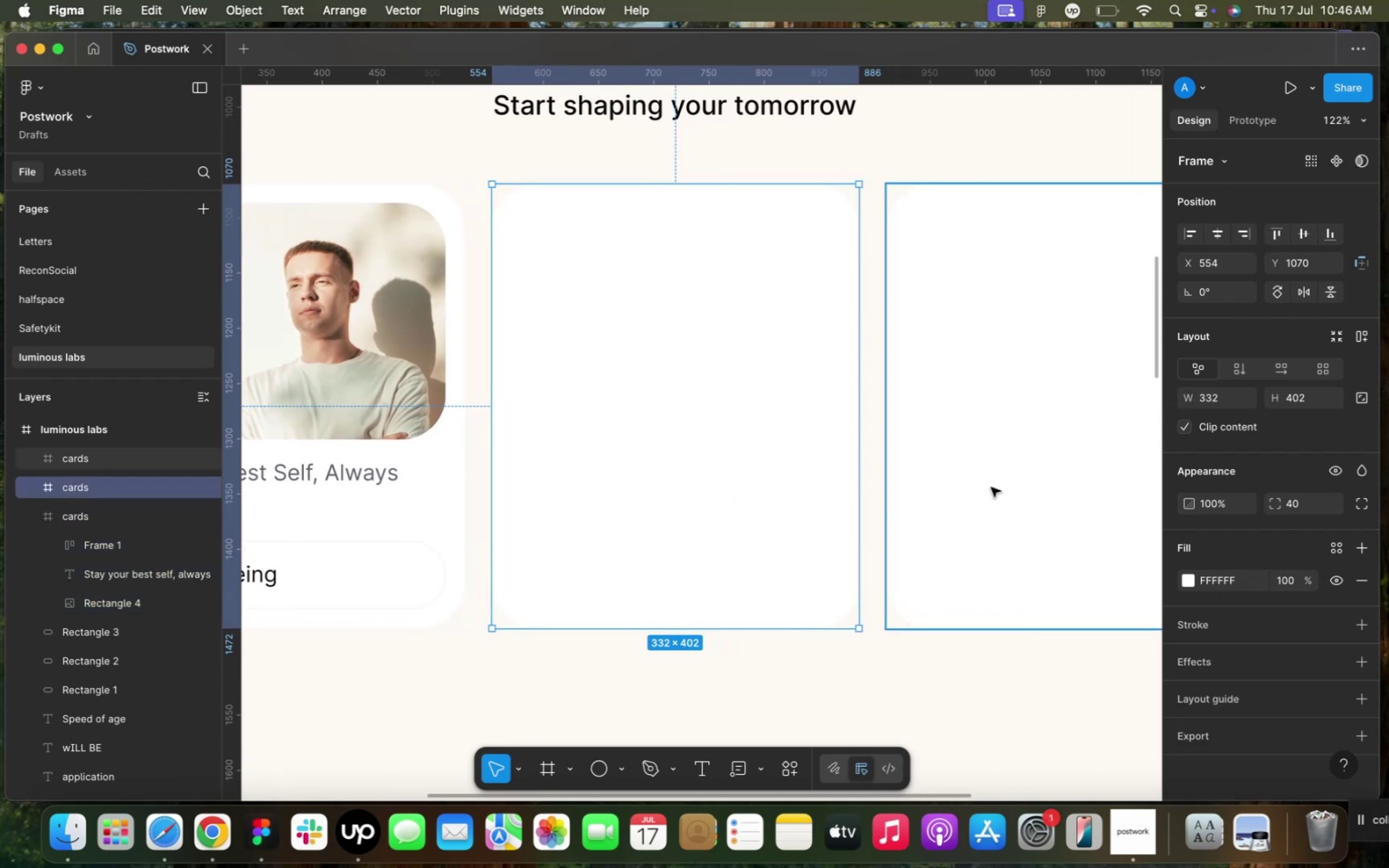 
right_click([991, 487])
 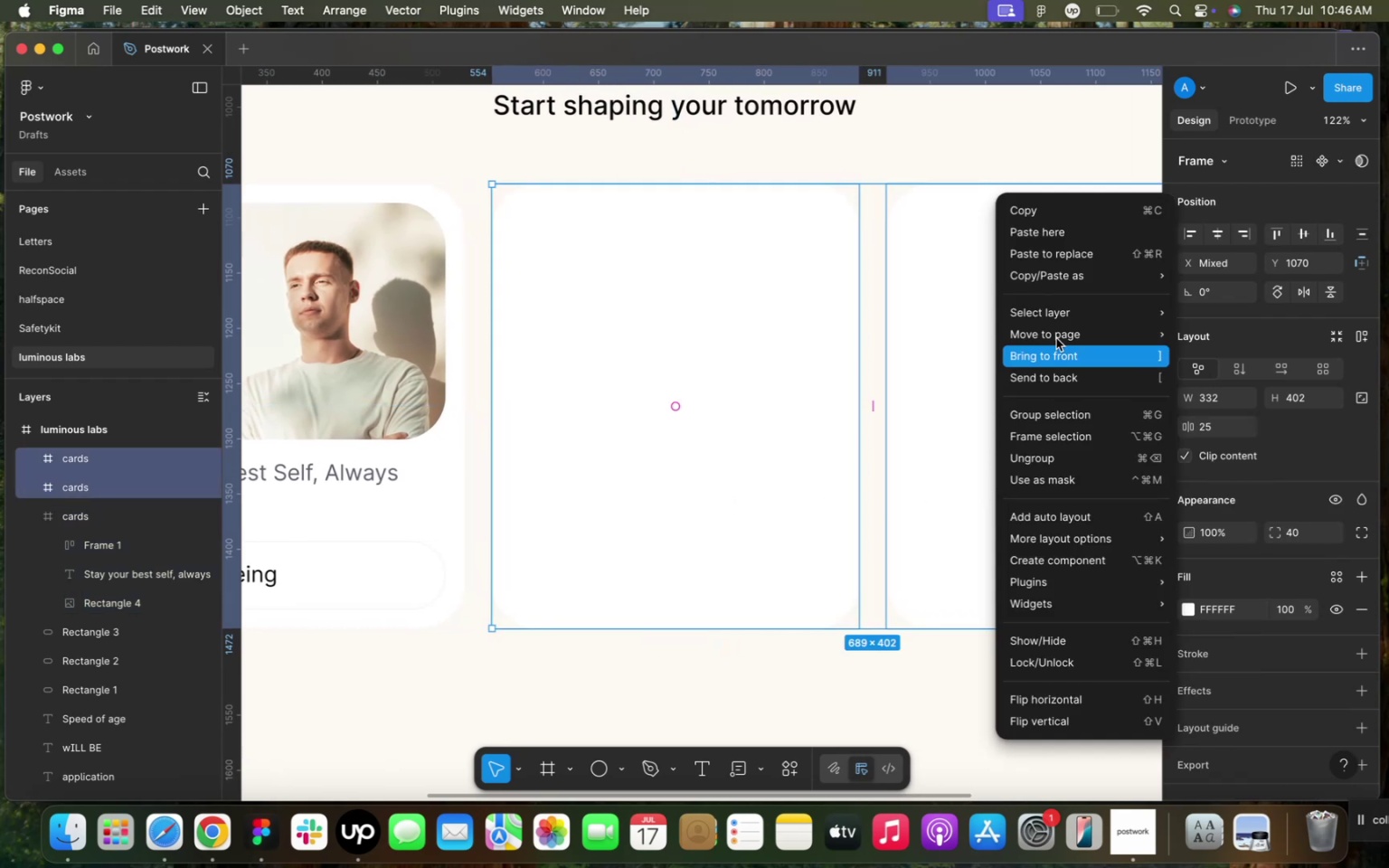 
left_click([1076, 255])
 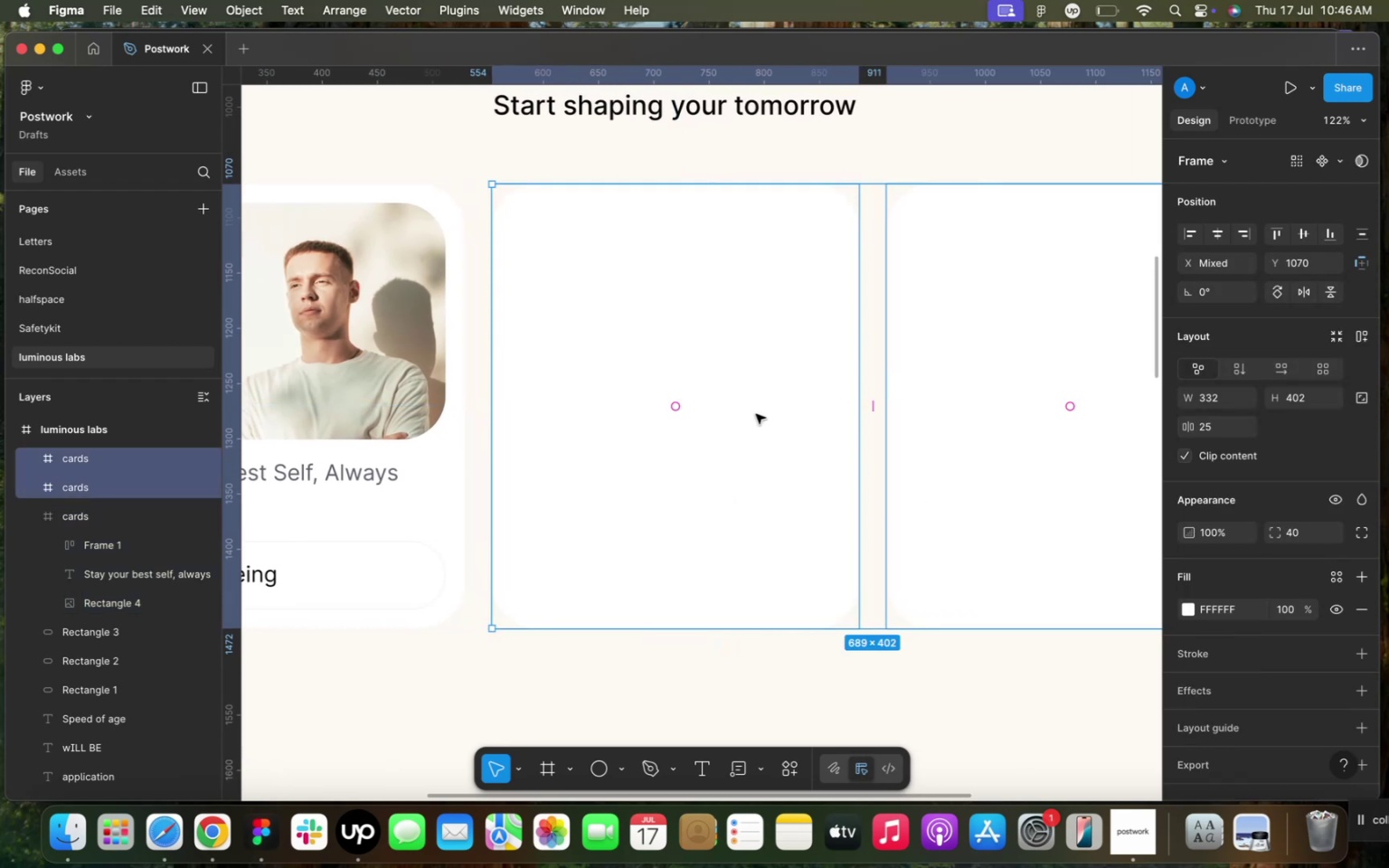 
hold_key(key=ShiftLeft, duration=0.77)
left_click([439, 463])
 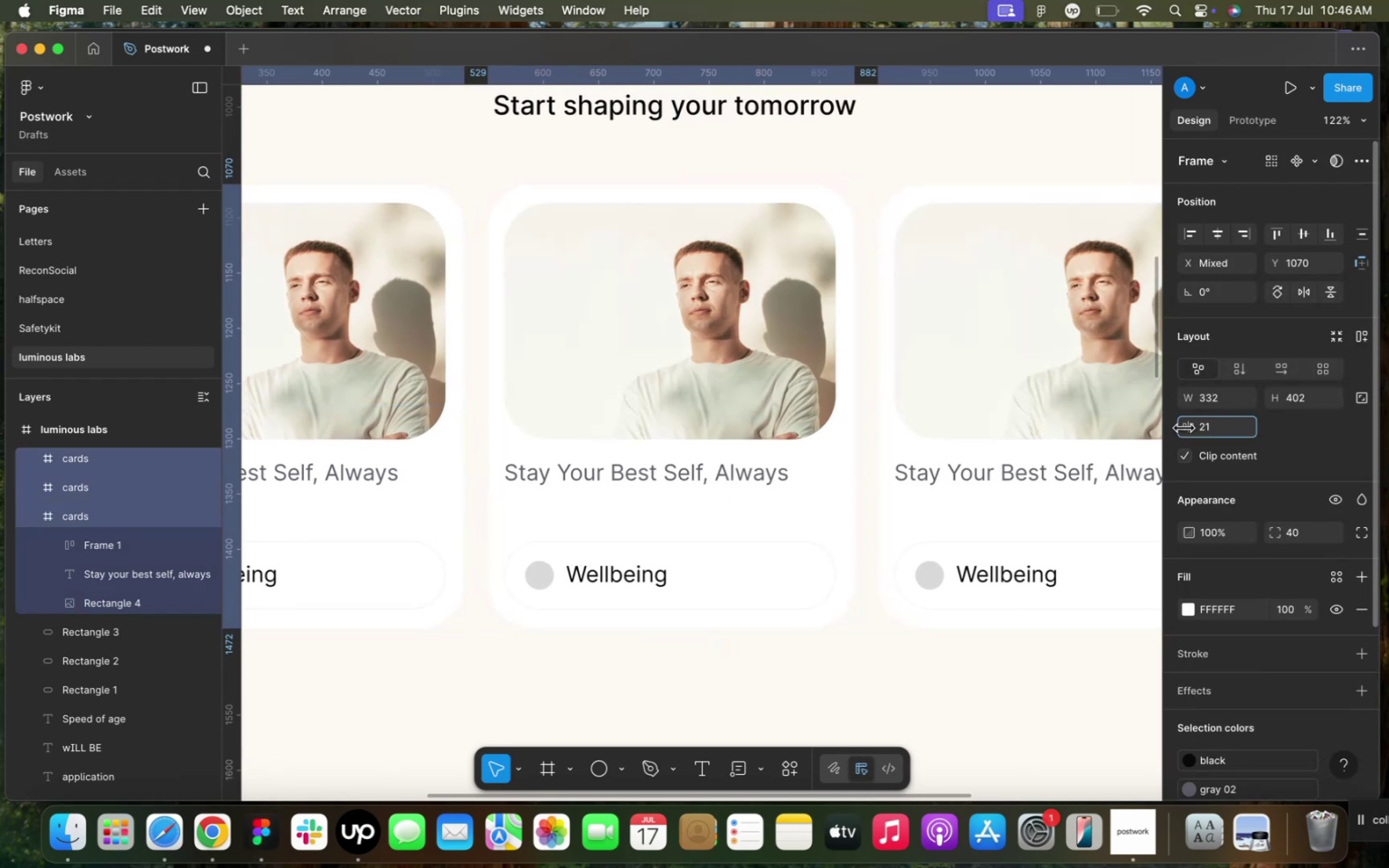 
hold_key(key=CommandLeft, duration=0.87)
scroll: coordinate [871, 527], scroll_direction: down, amount: 9.0
 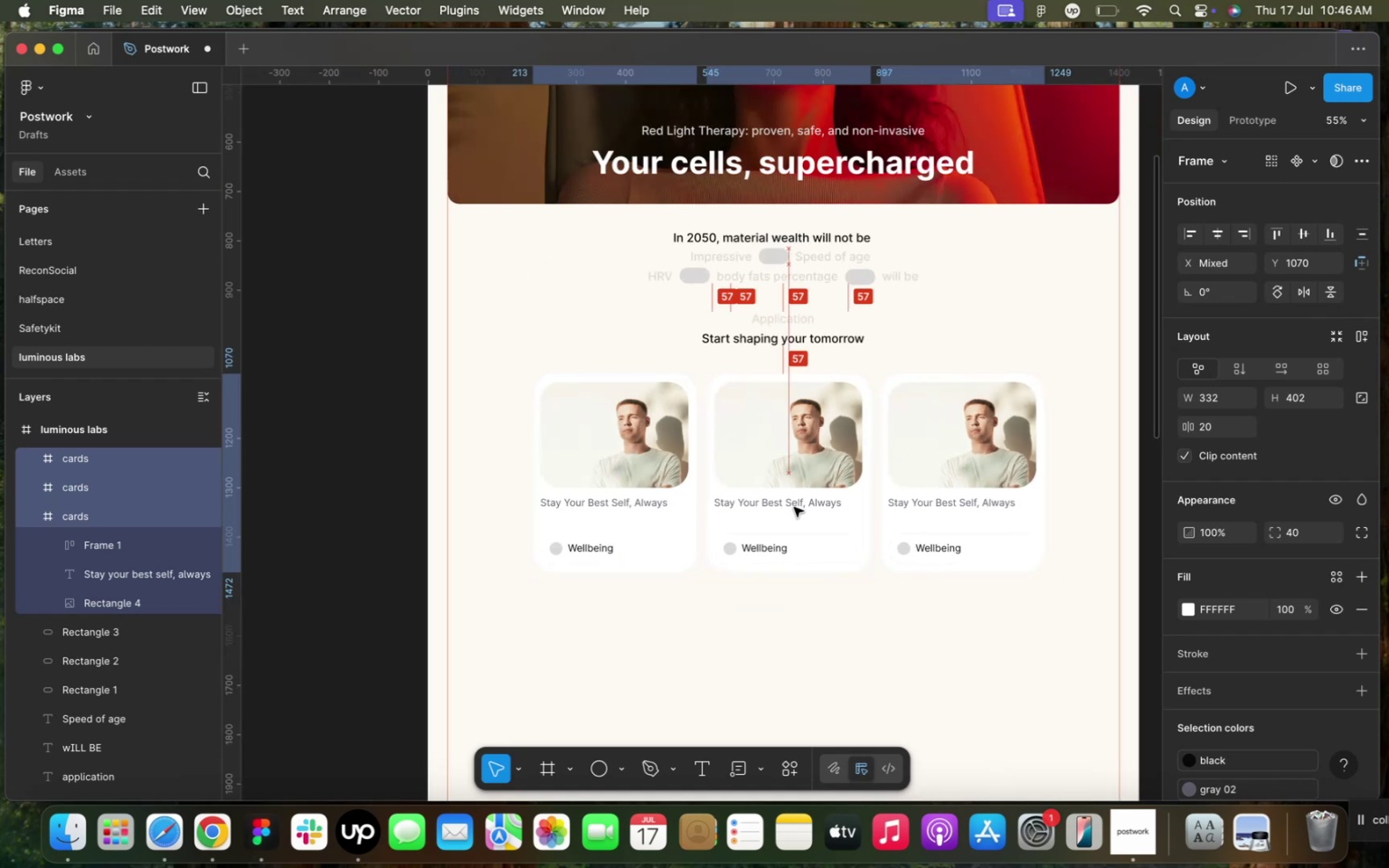 
hold_key(key=CommandLeft, duration=2.23)
scroll: coordinate [789, 502], scroll_direction: up, amount: 16.0
 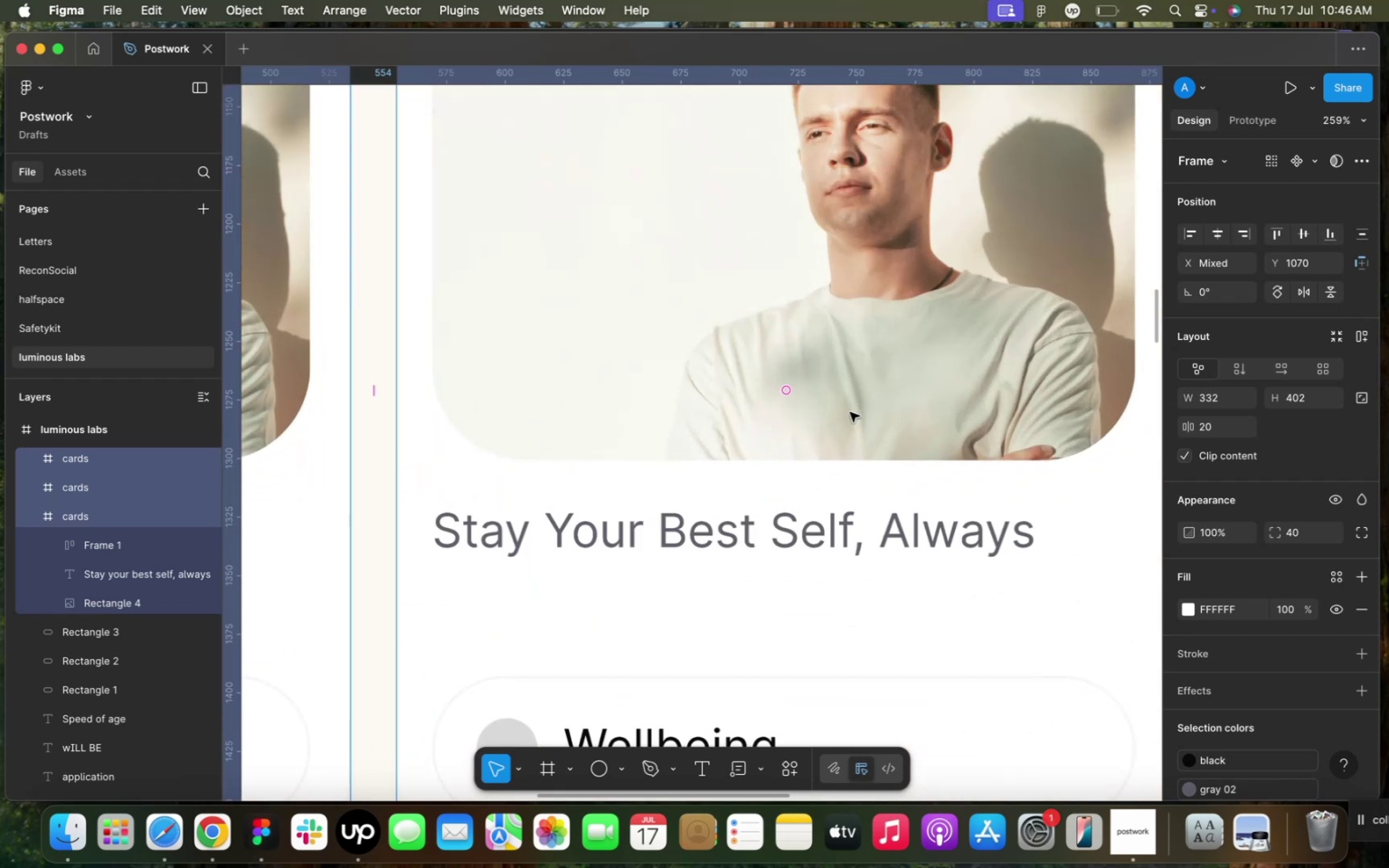 
double_click([869, 390])
 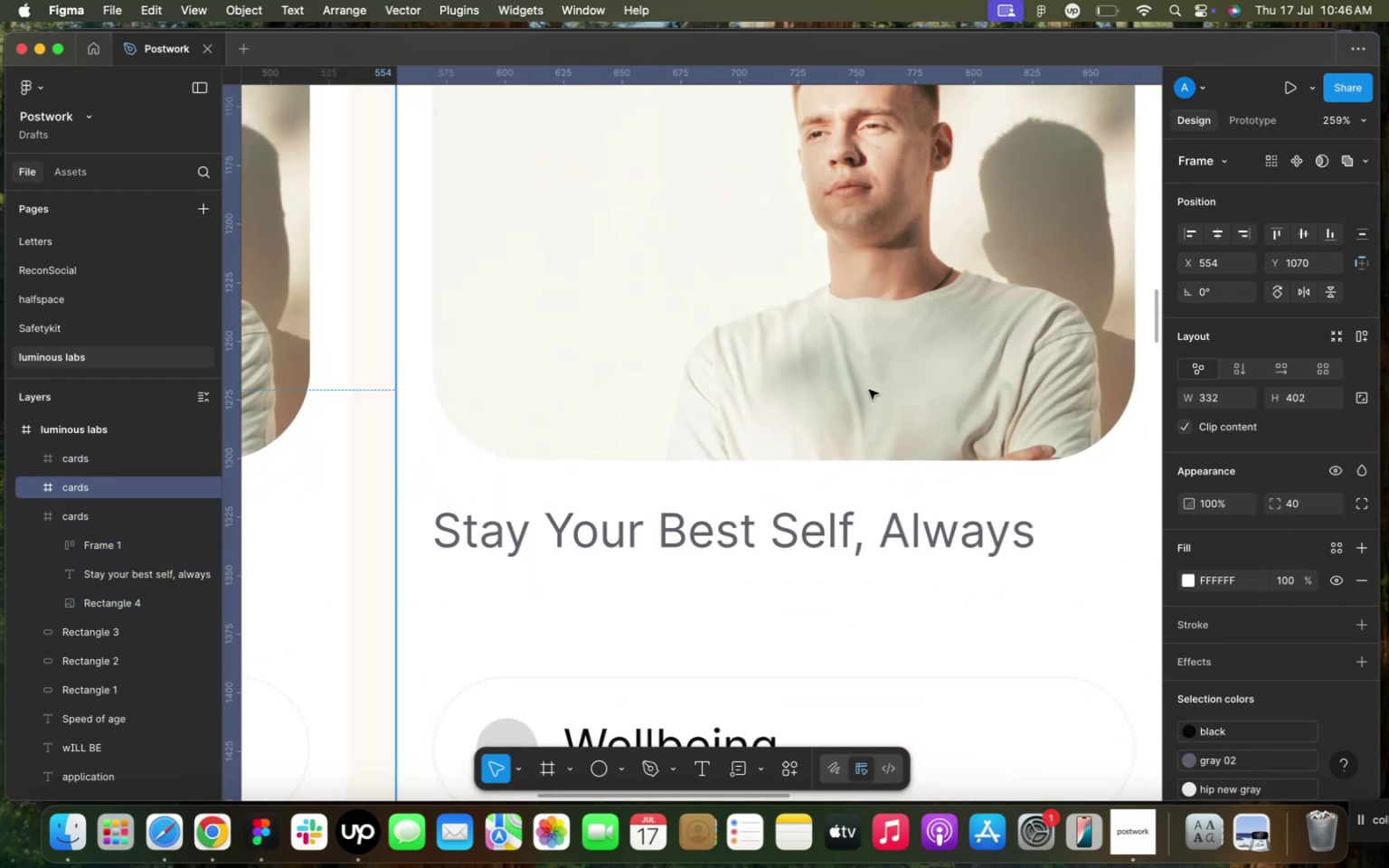 
hold_key(key=CommandLeft, duration=1.83)
scroll: coordinate [869, 390], scroll_direction: down, amount: 6.0
 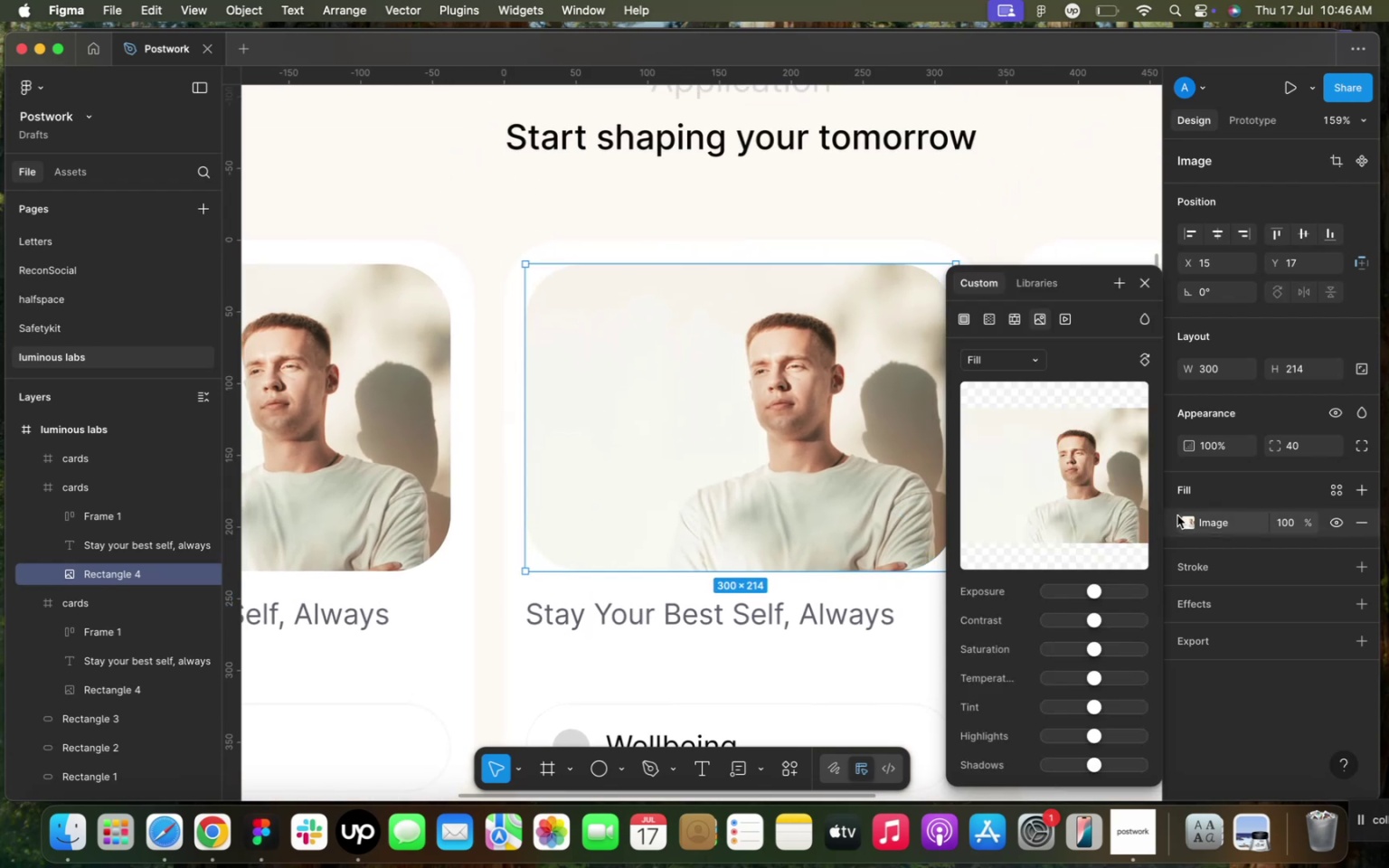 
left_click([1072, 476])
 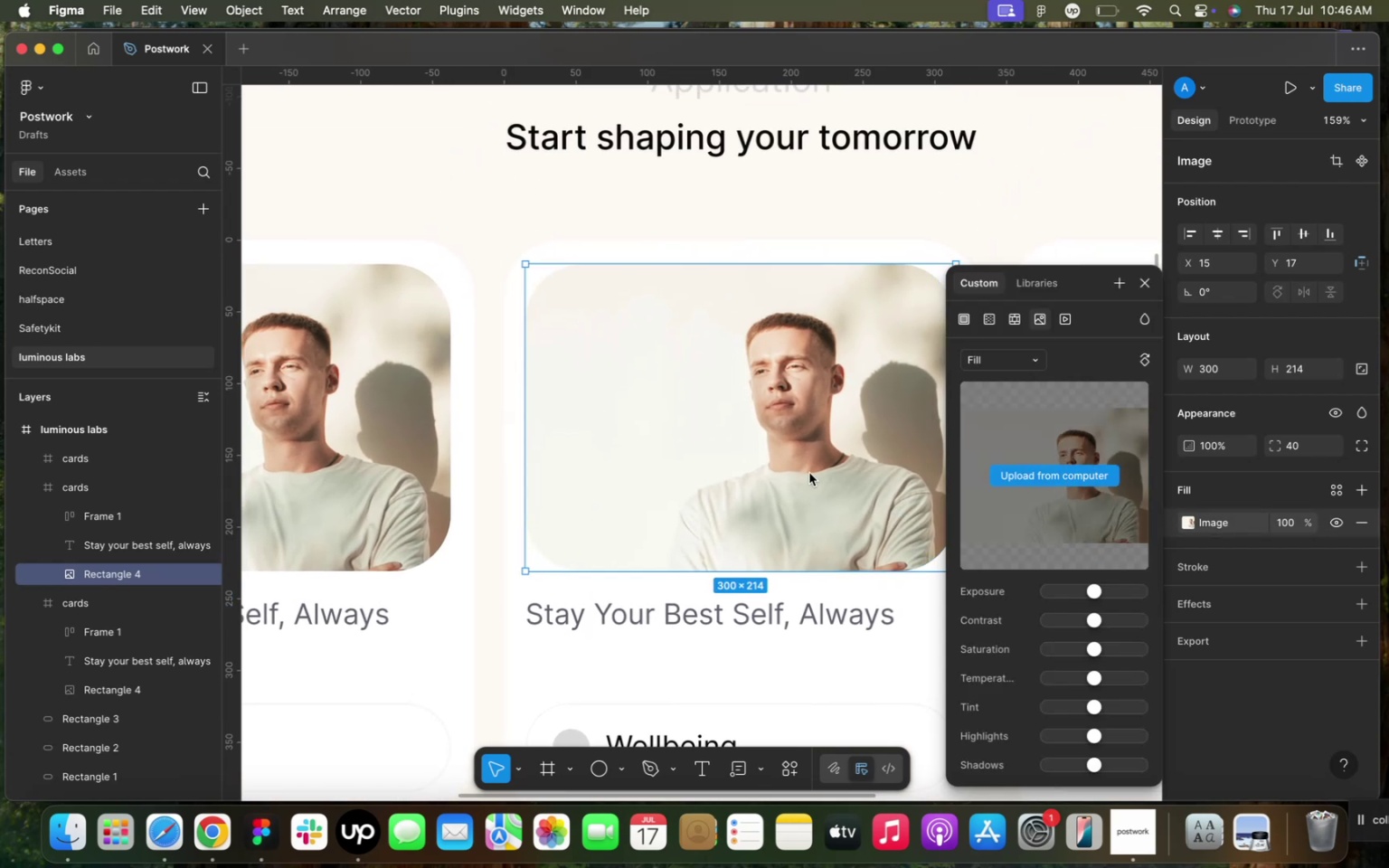 
scroll: coordinate [808, 470], scroll_direction: down, amount: 22.0
 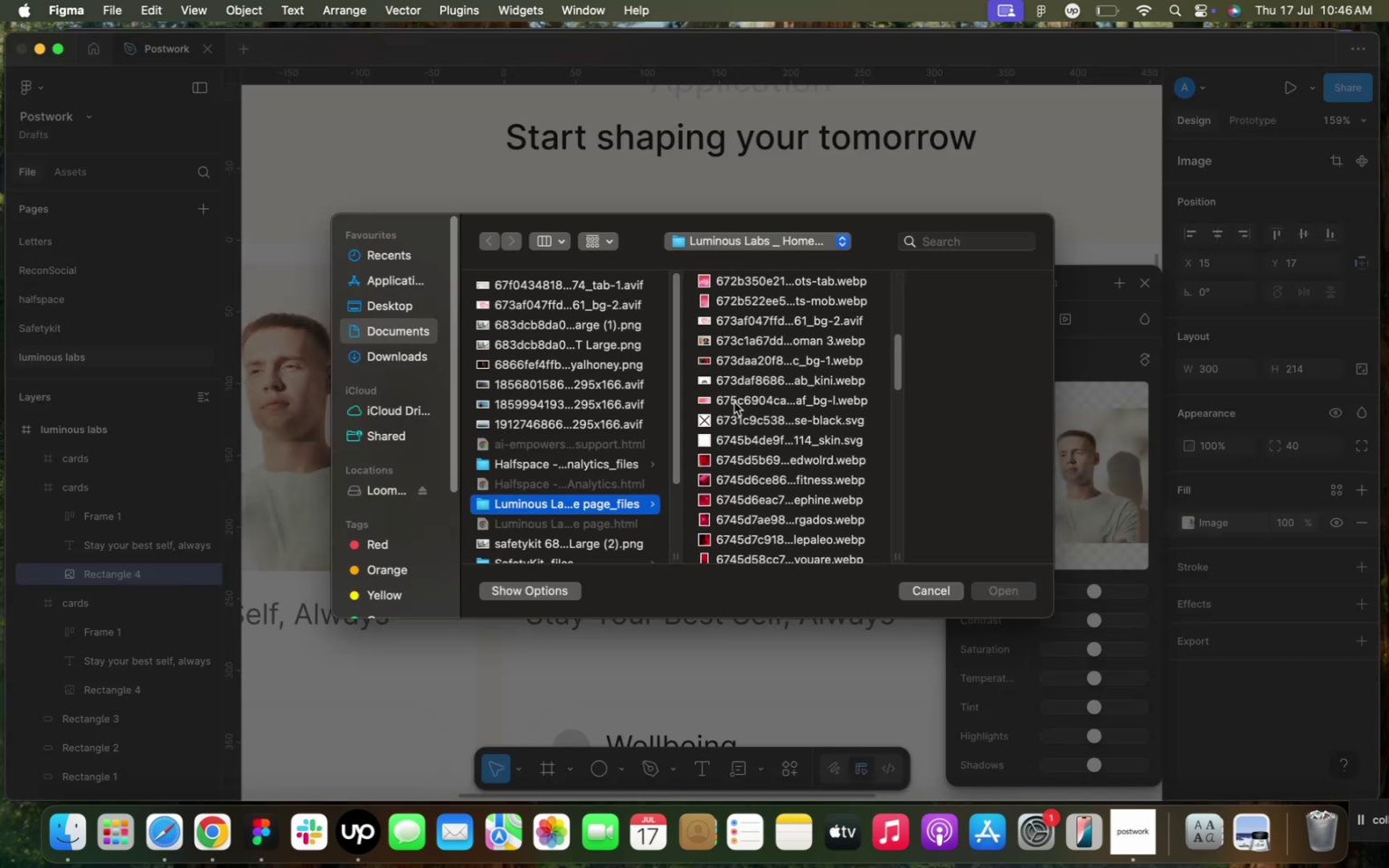 
scroll: coordinate [749, 430], scroll_direction: none, amount: 0.0
 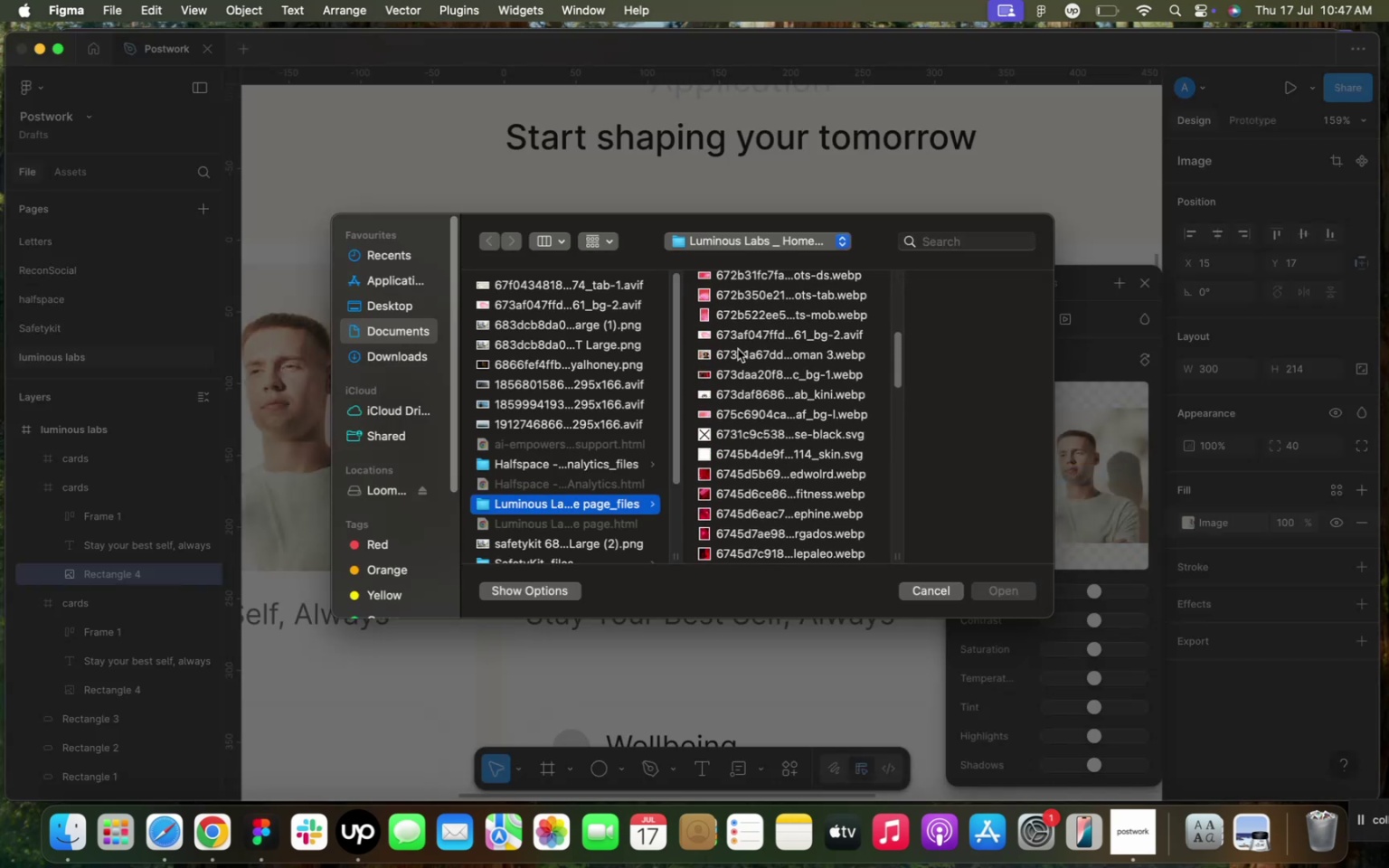 
left_click([738, 349])
 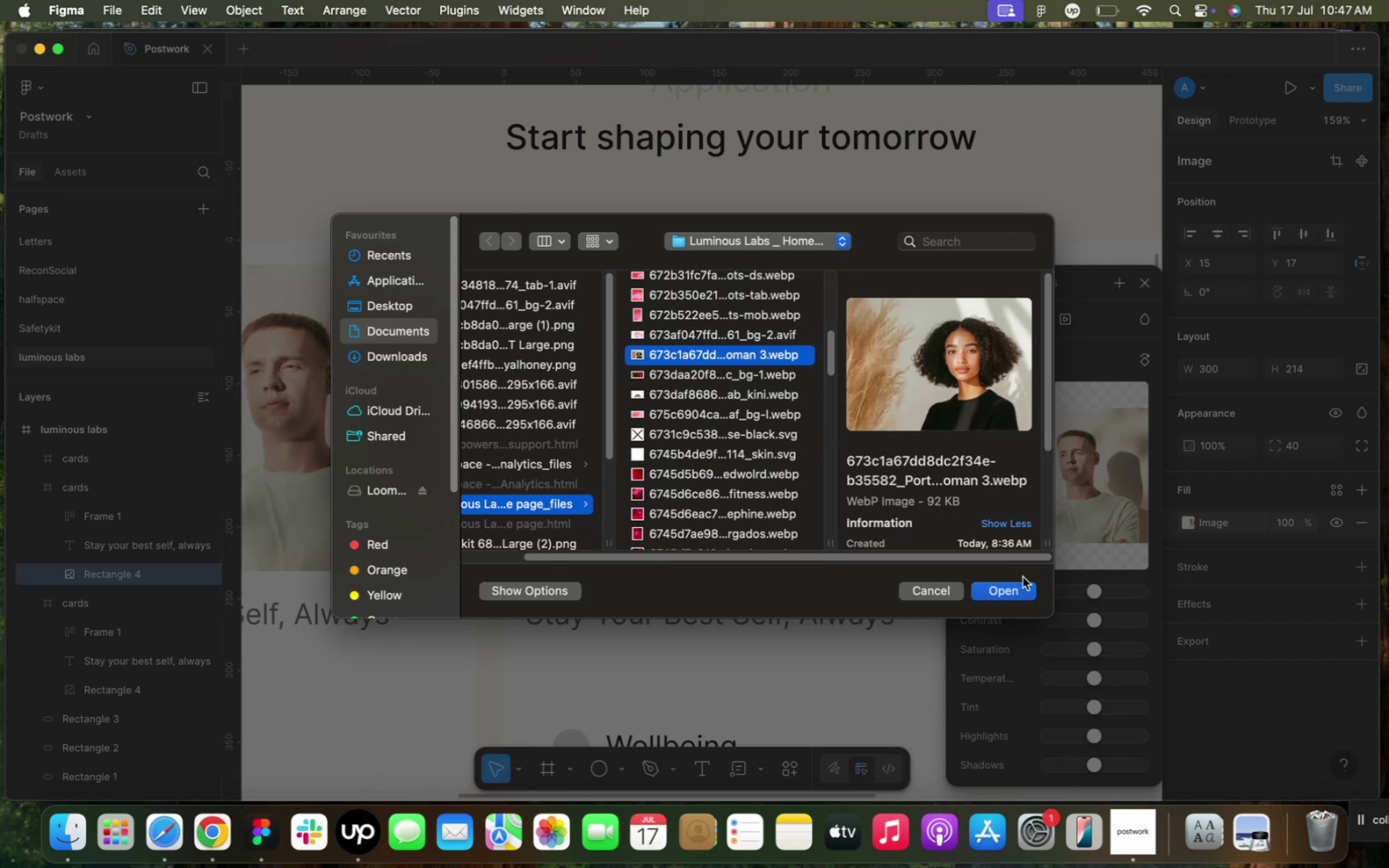 
left_click([1004, 591])
 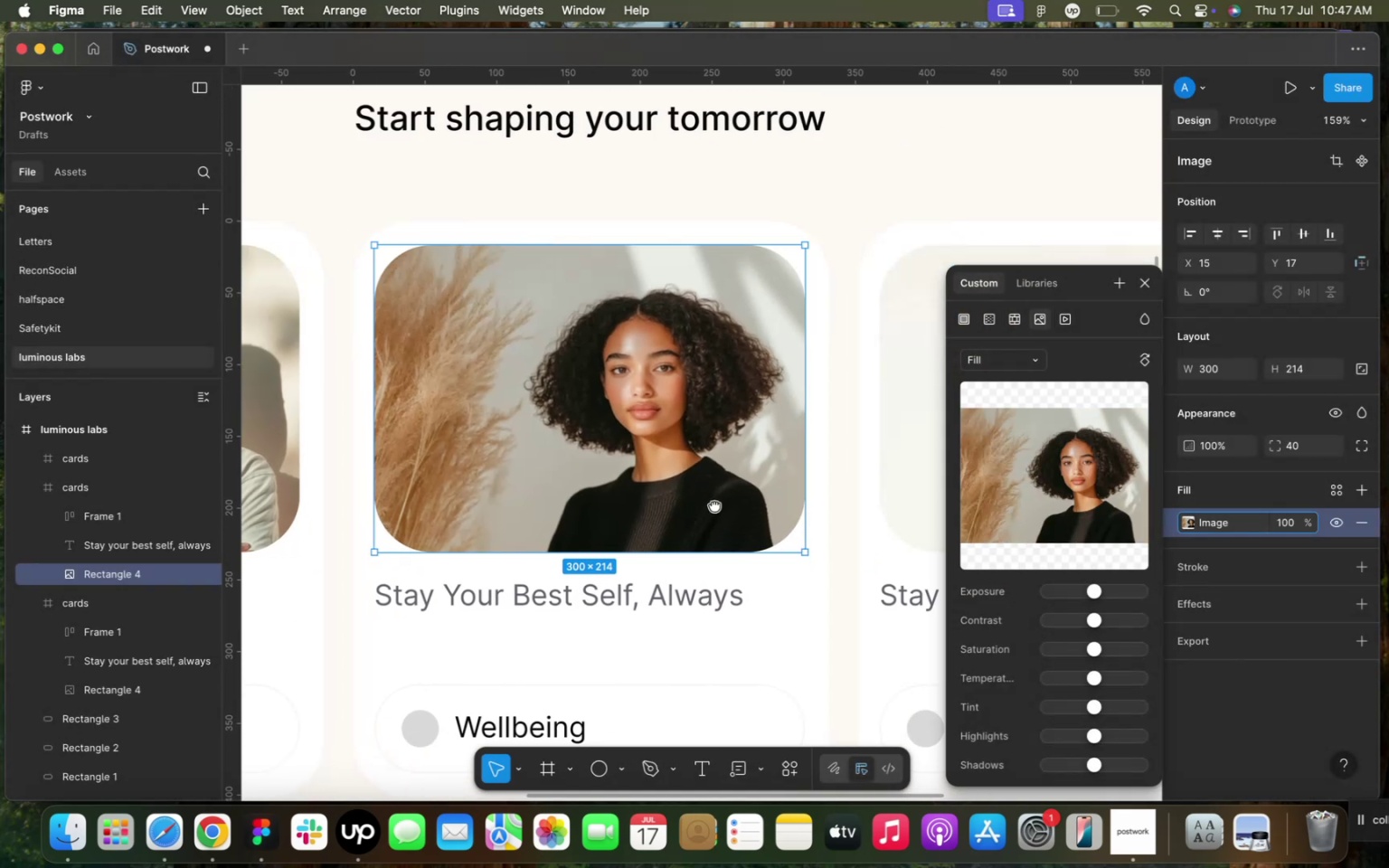 
double_click([779, 442])
 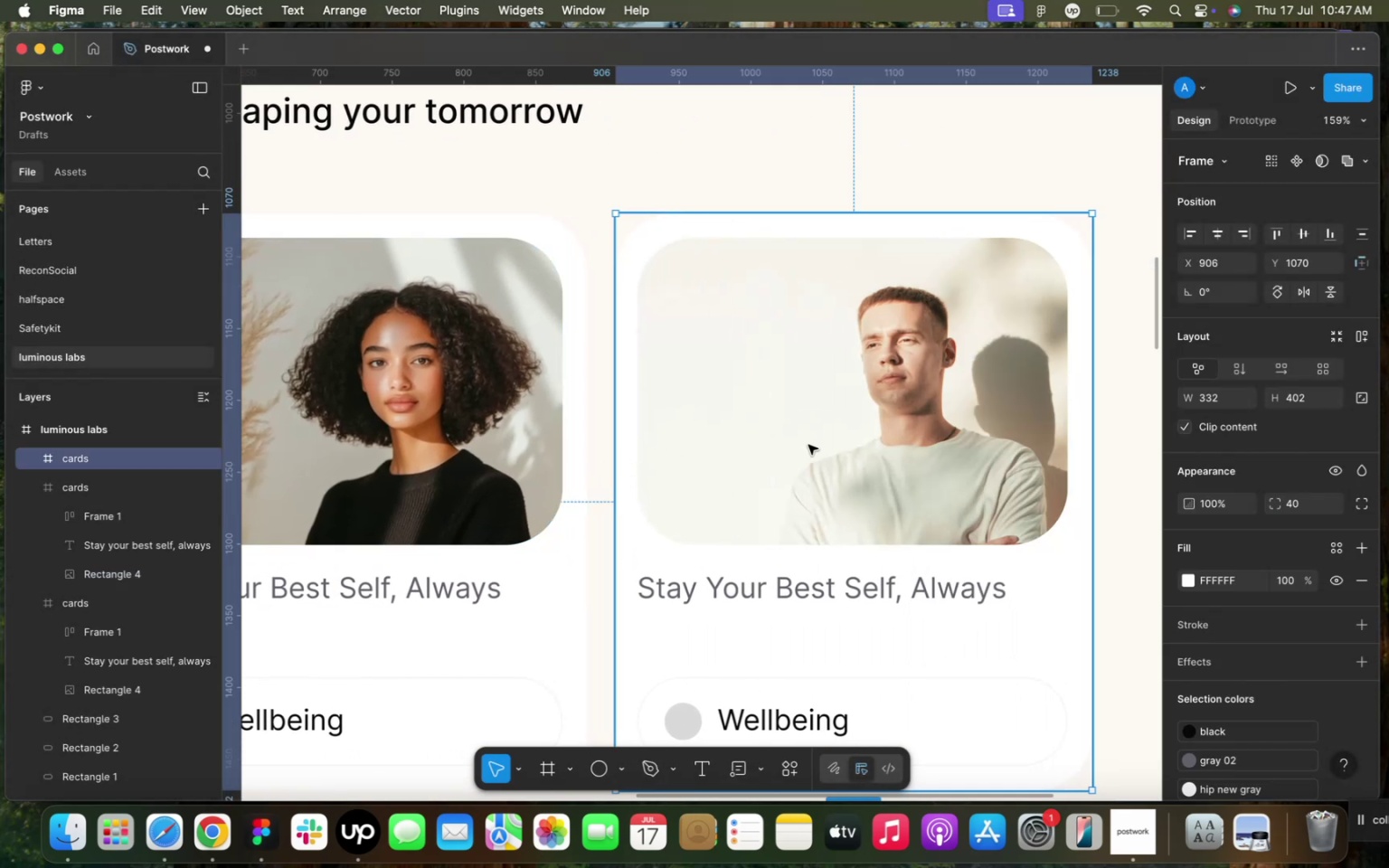 
double_click([808, 445])
 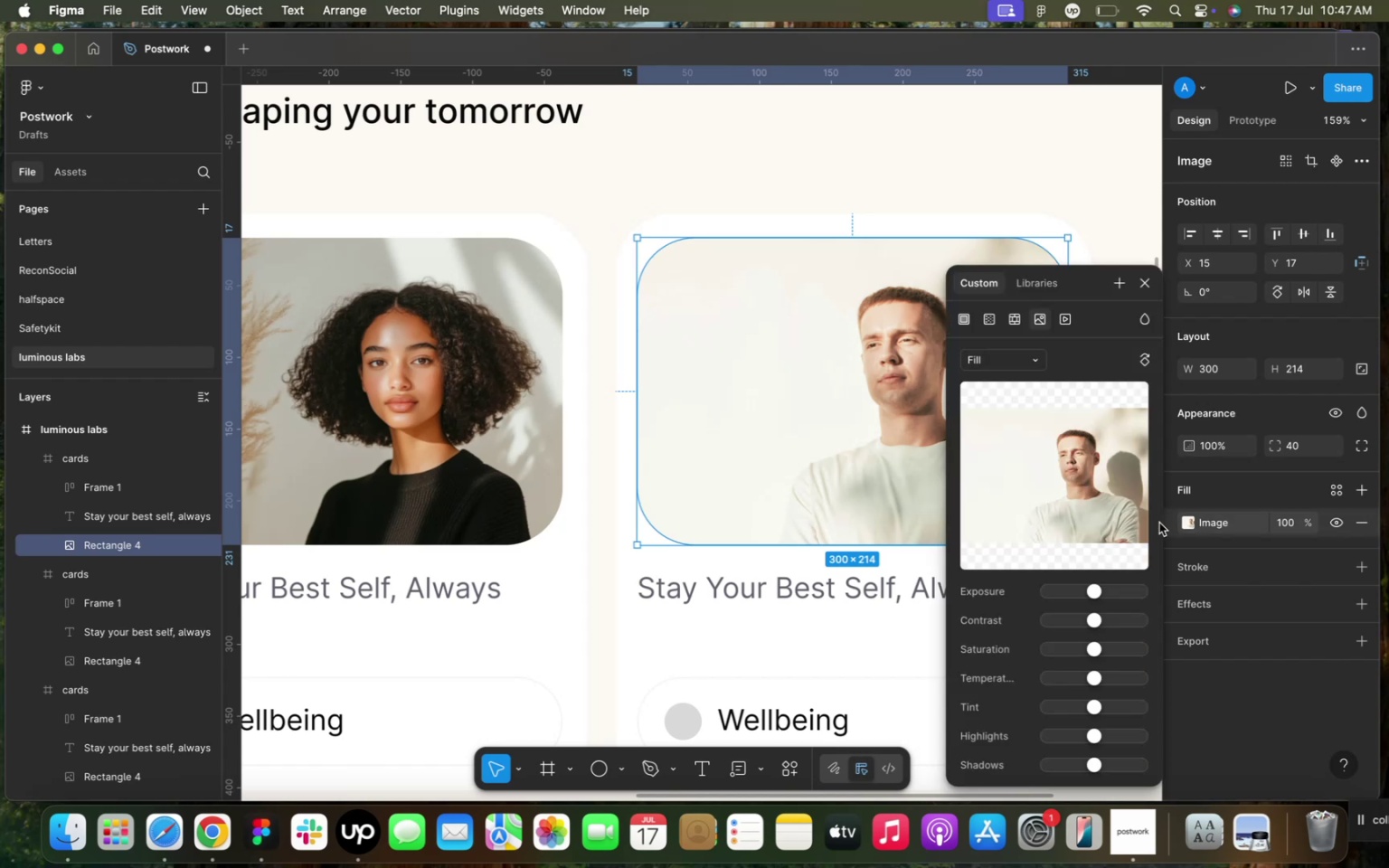 
left_click([1076, 480])
 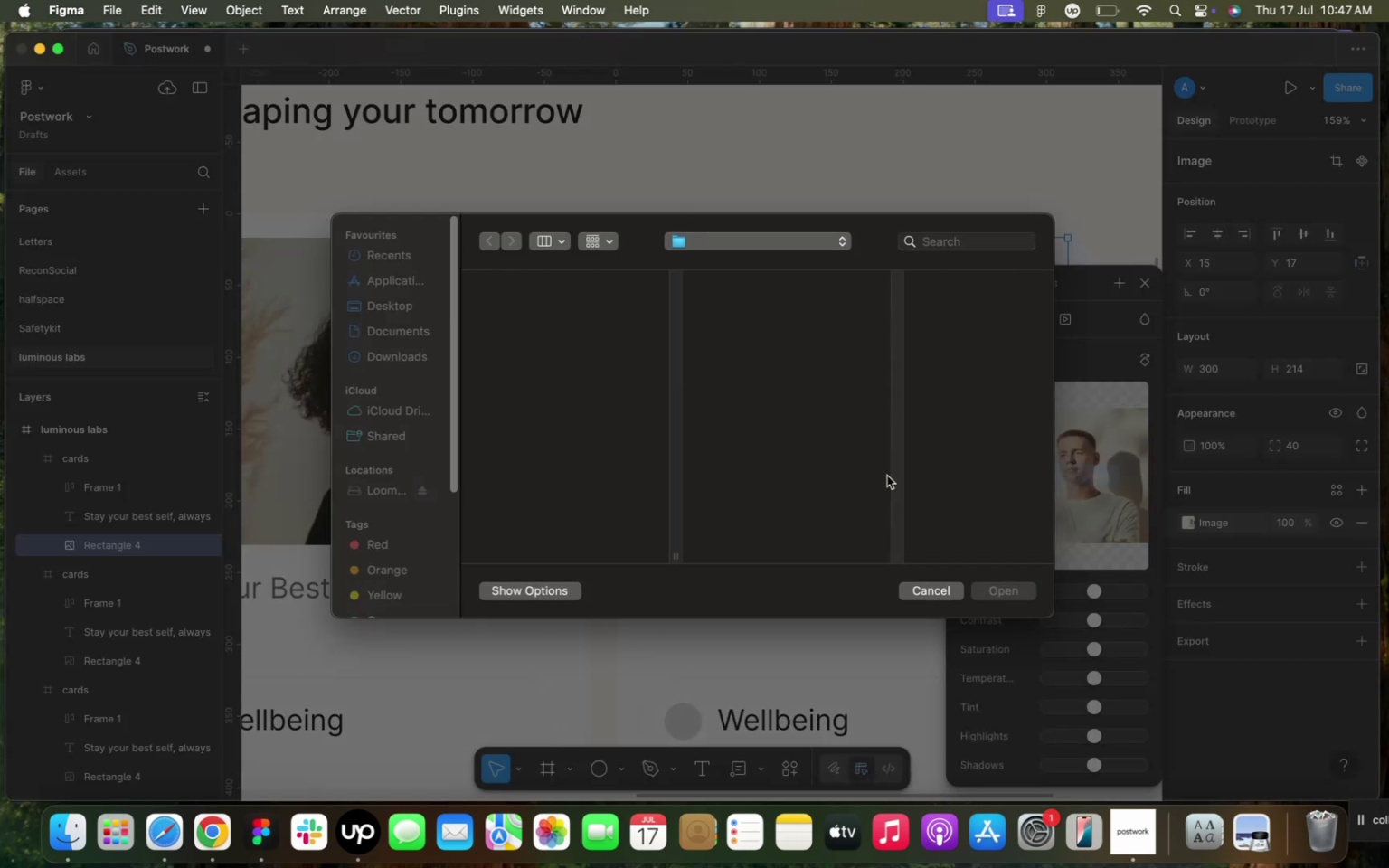 
scroll: coordinate [787, 396], scroll_direction: up, amount: 9.0
 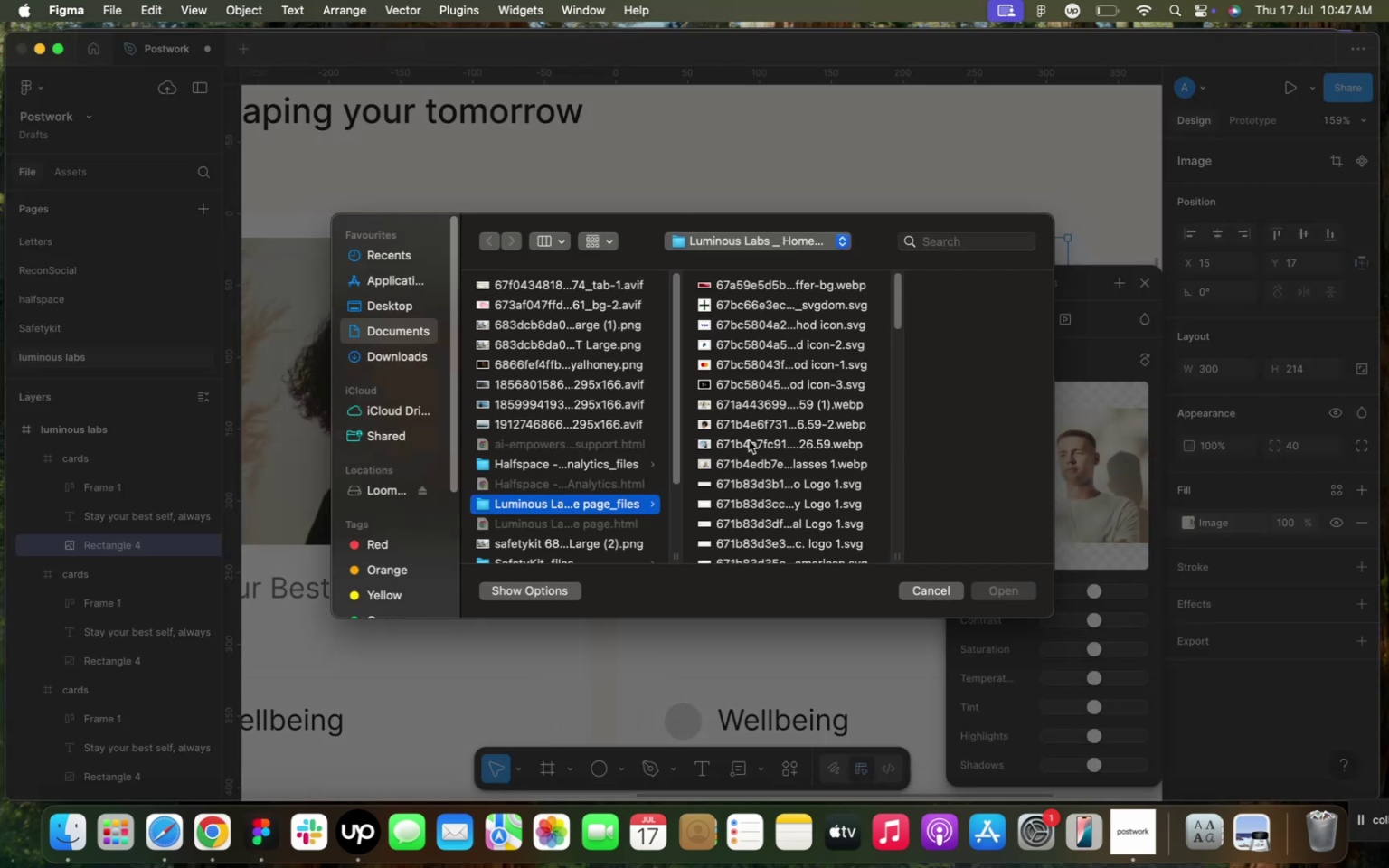 
left_click([738, 463])
 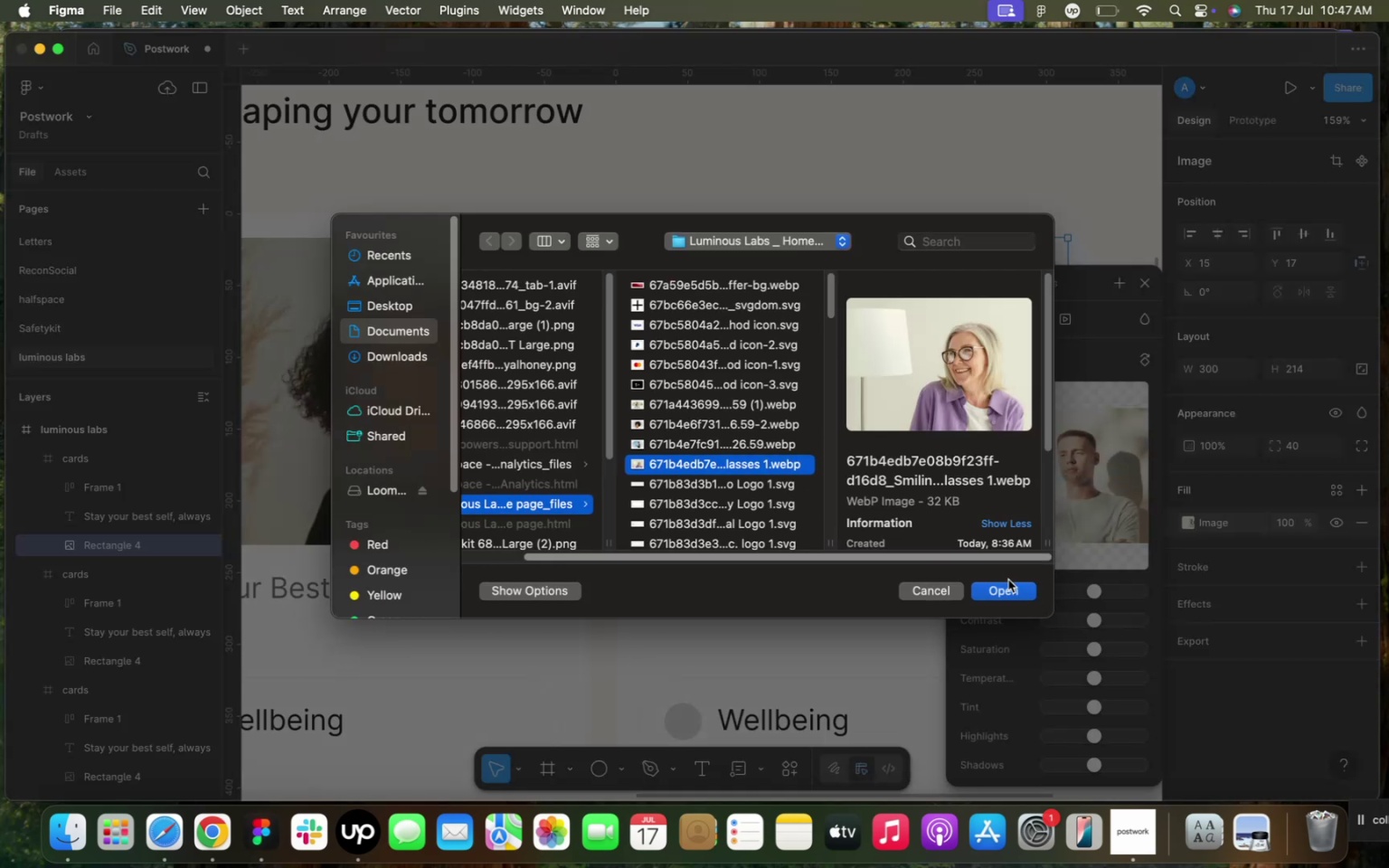 
left_click([1006, 591])
 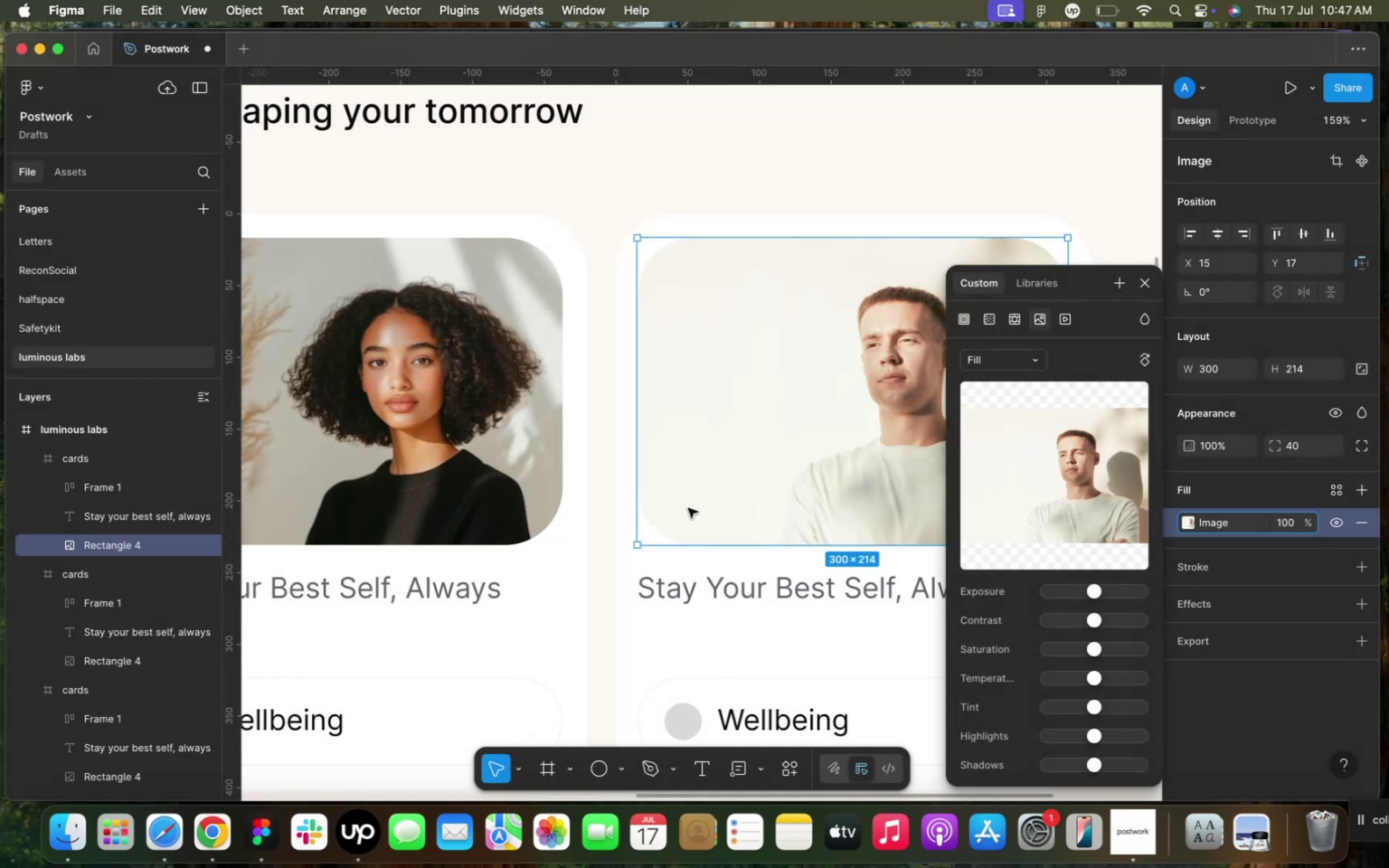 
left_click([601, 527])
 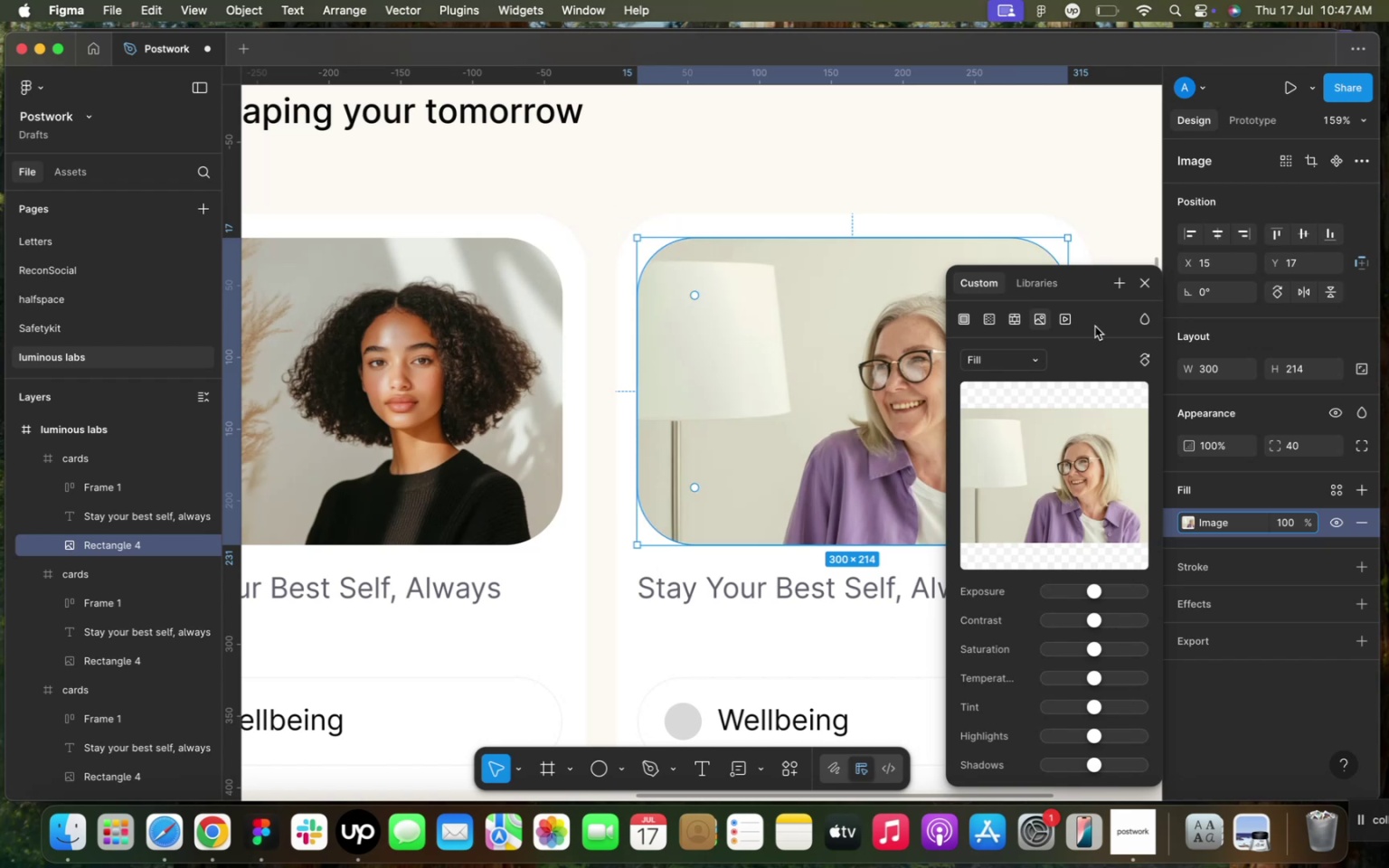 
left_click([1150, 282])
 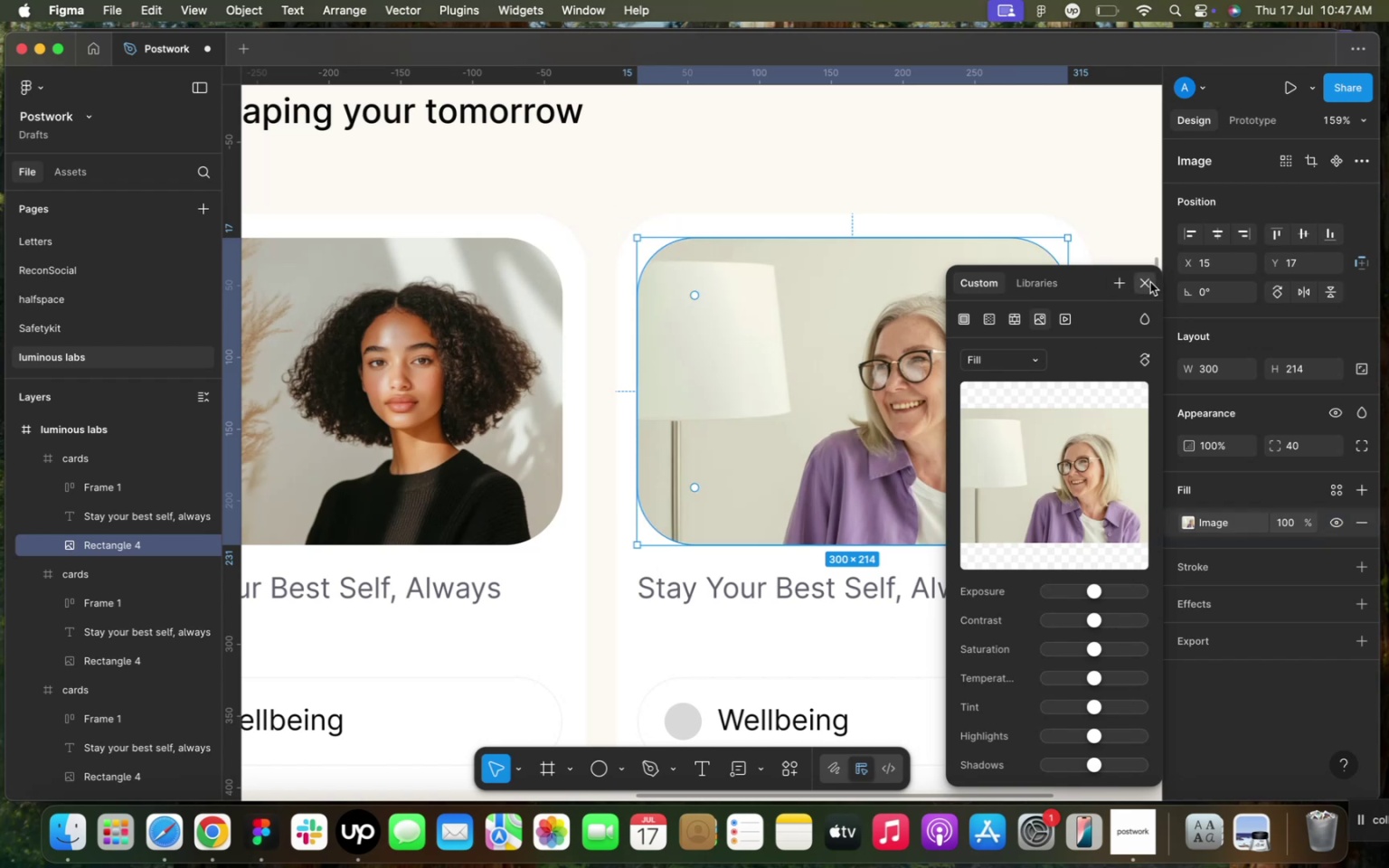 
hold_key(key=CommandLeft, duration=0.44)
 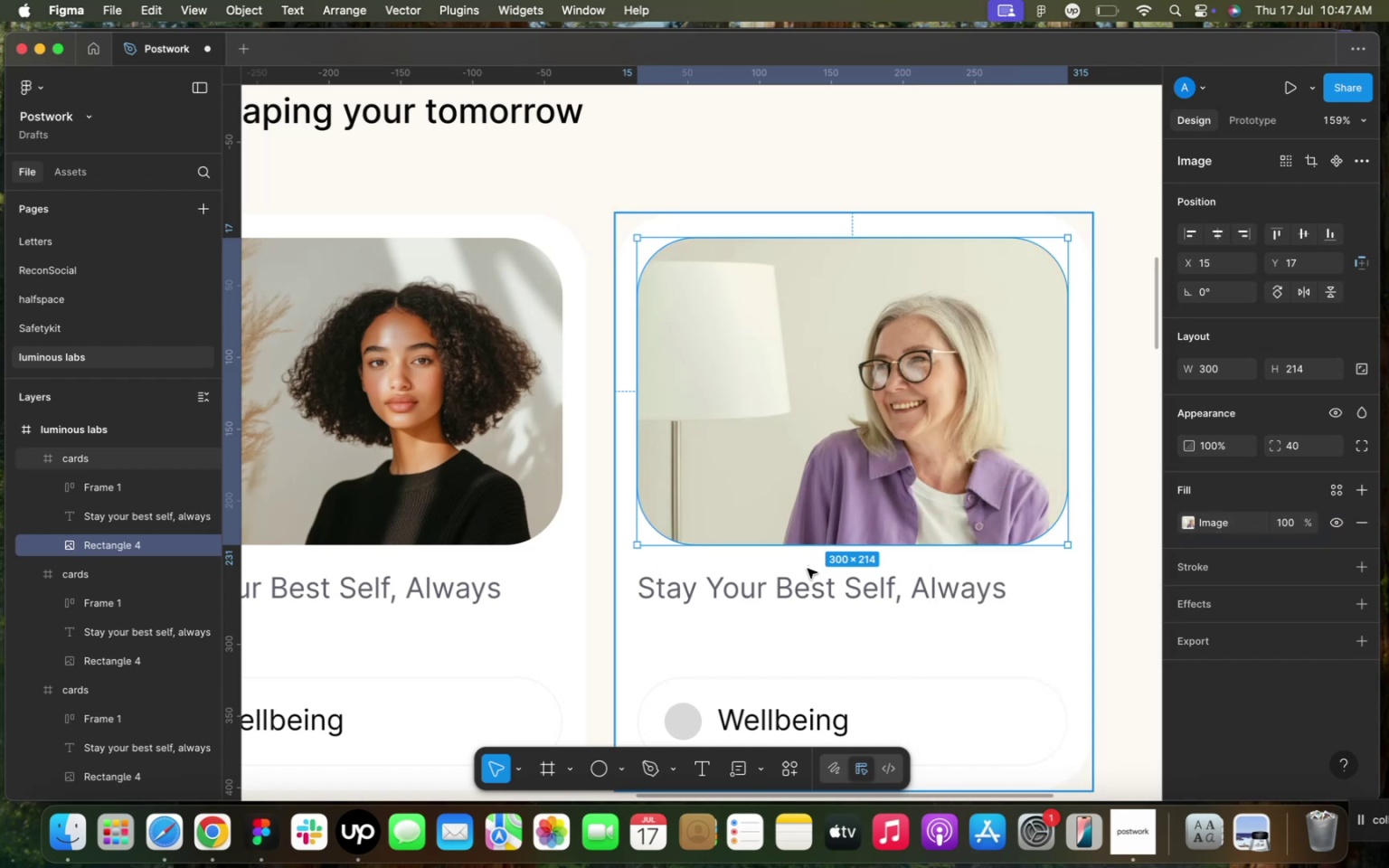 
double_click([805, 578])
 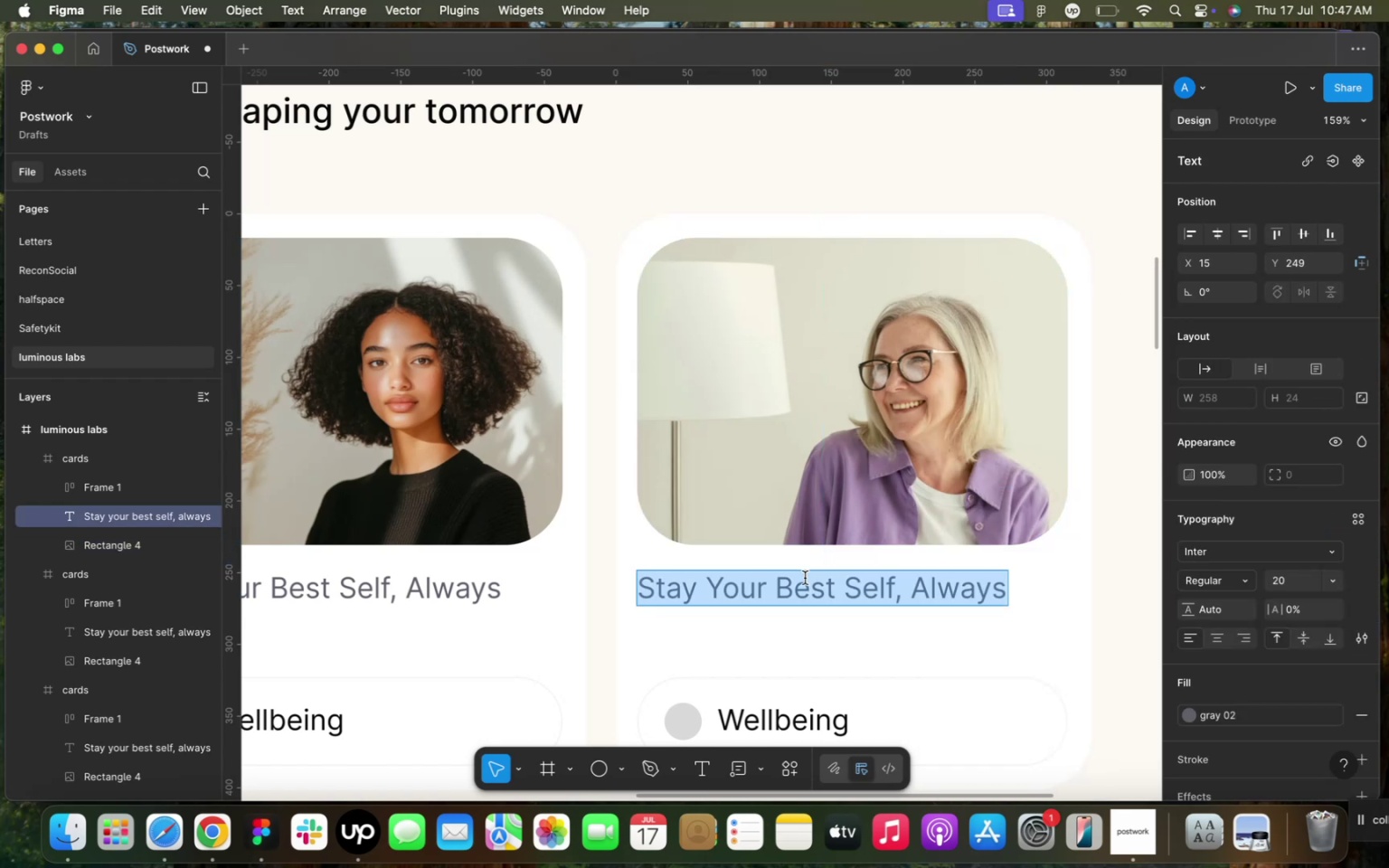 
type(Fuel your cells for a supercharged life)
 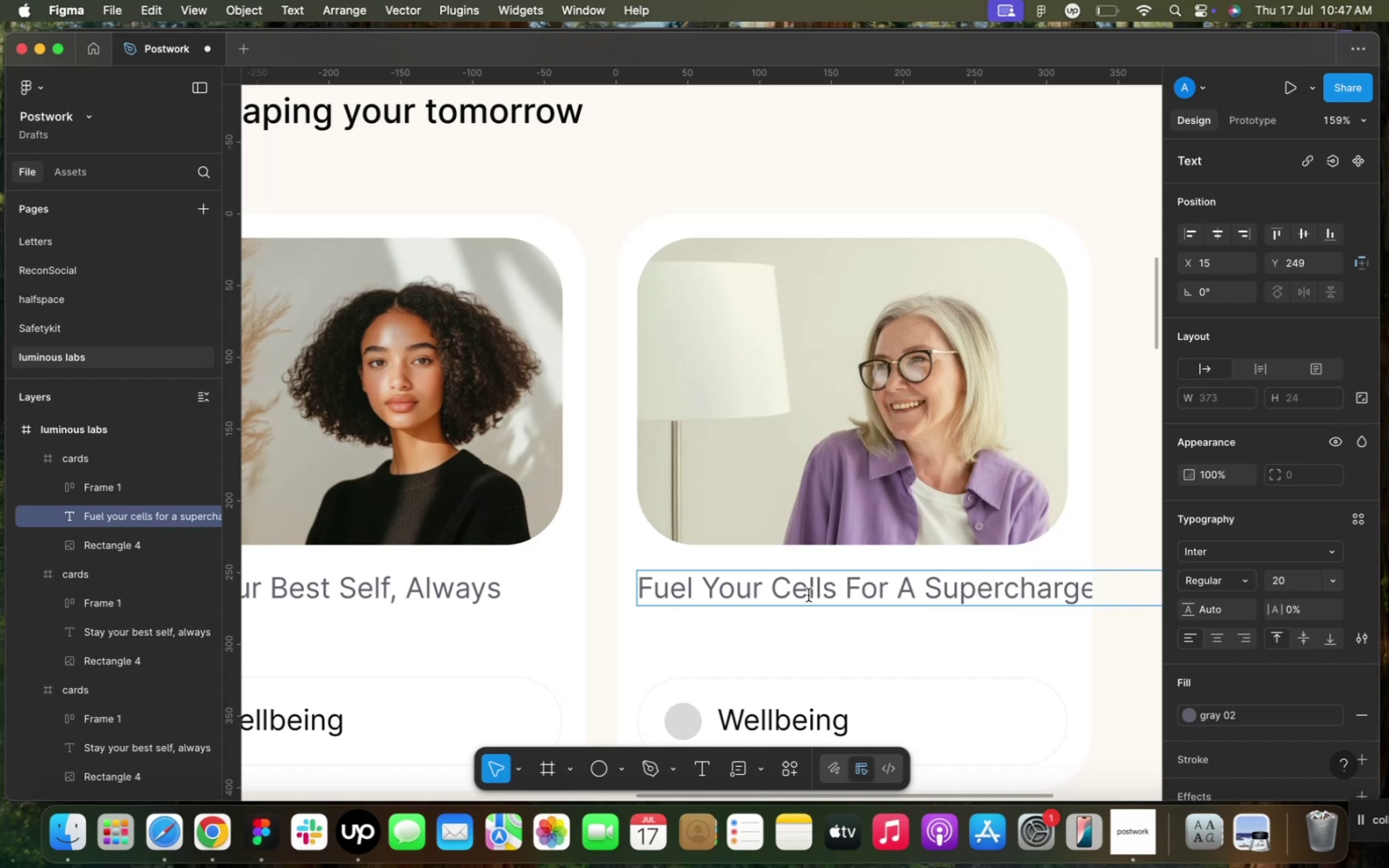 
left_click([806, 625])
 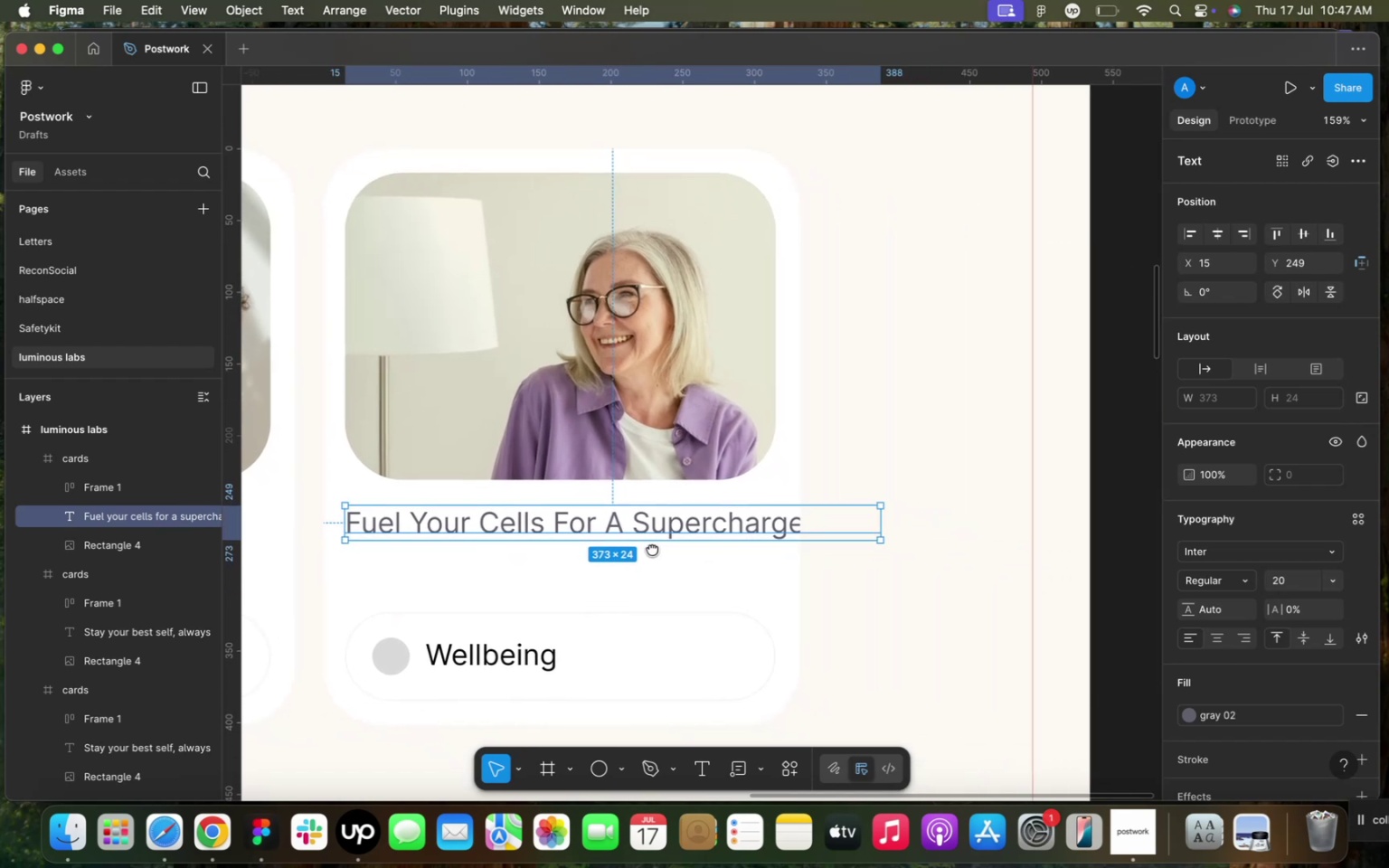 
left_click_drag(start_coordinate=[833, 510], to_coordinate=[580, 508])
 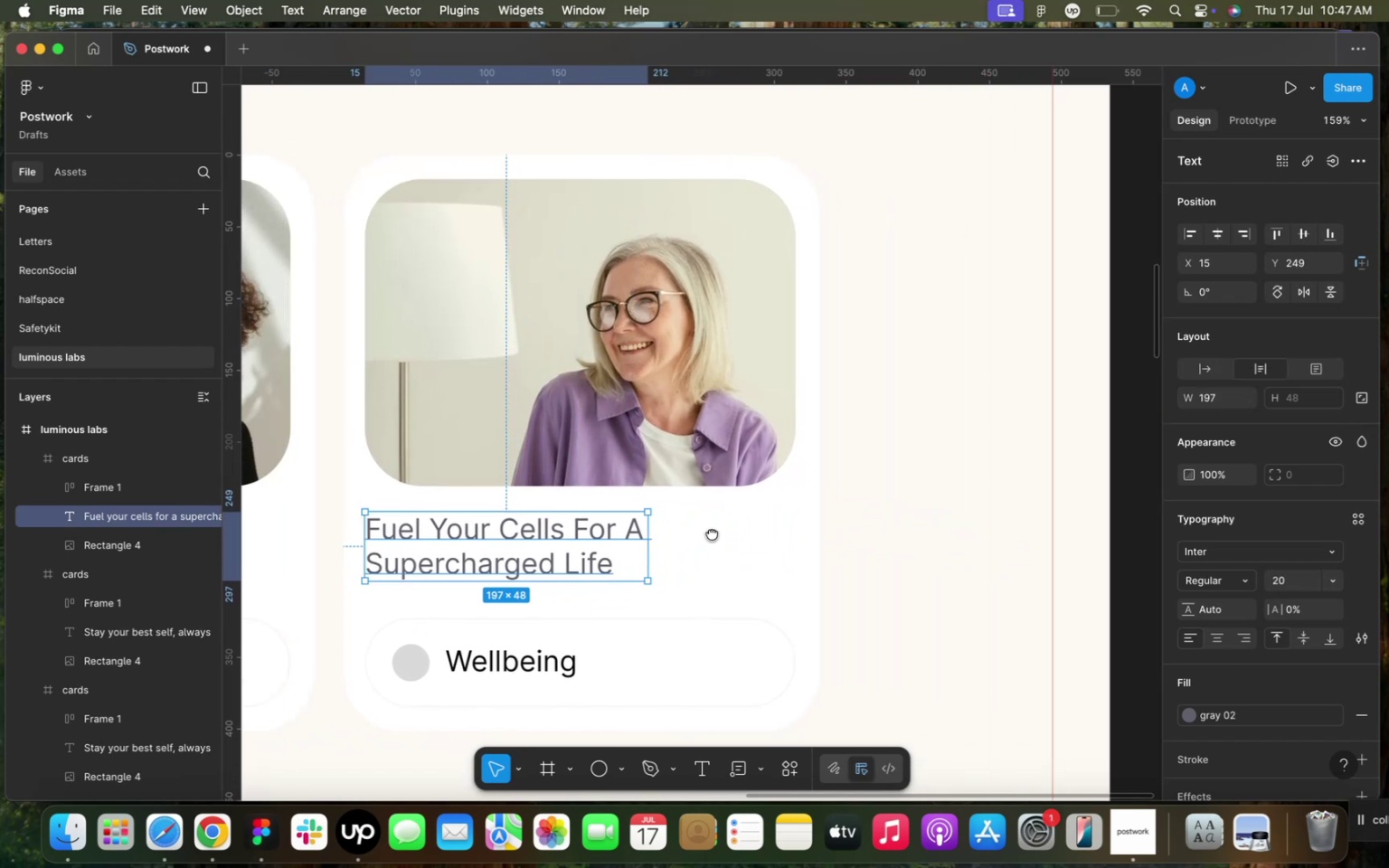 
scroll: coordinate [529, 509], scroll_direction: down, amount: 1.0
 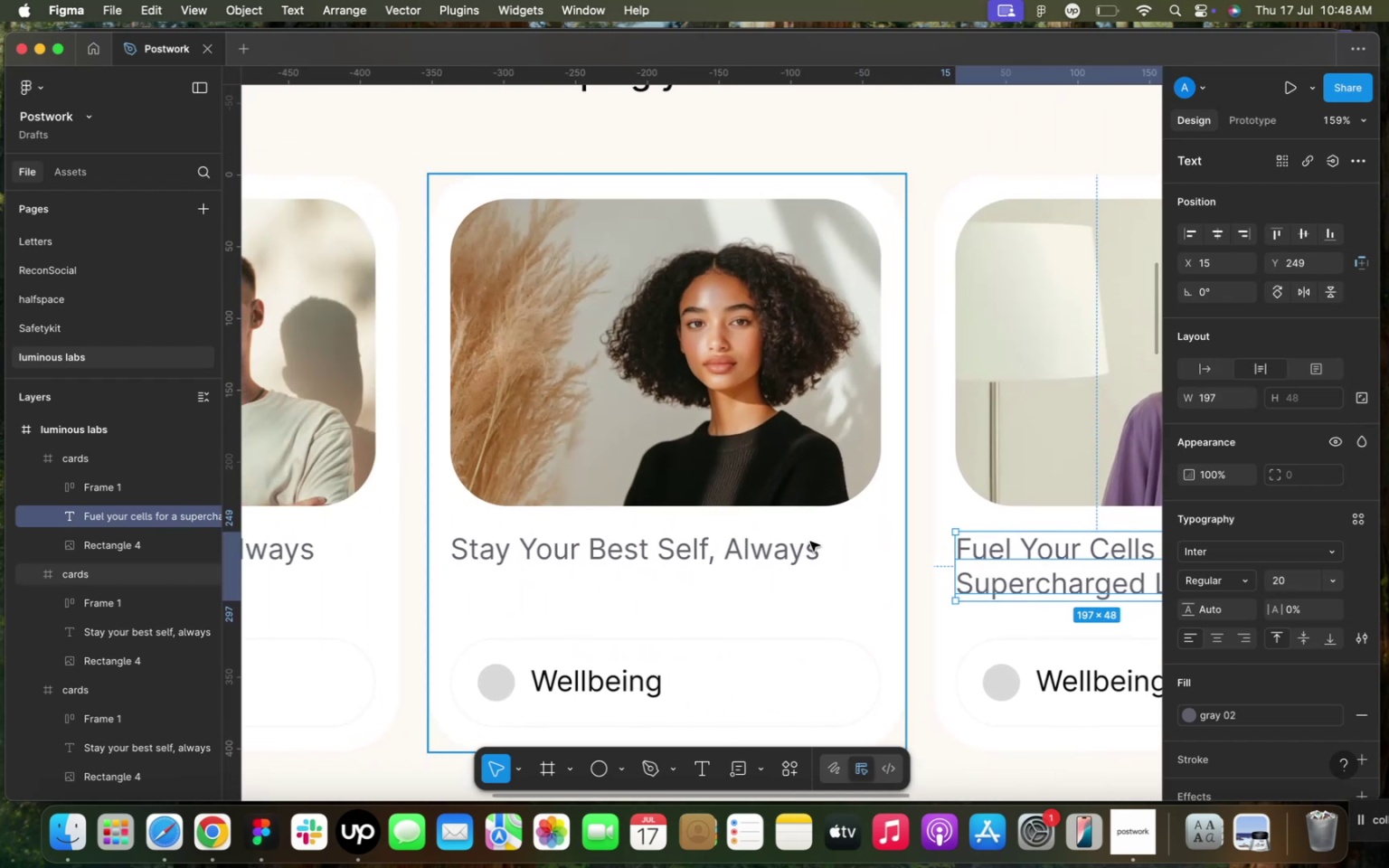 
double_click([775, 560])
 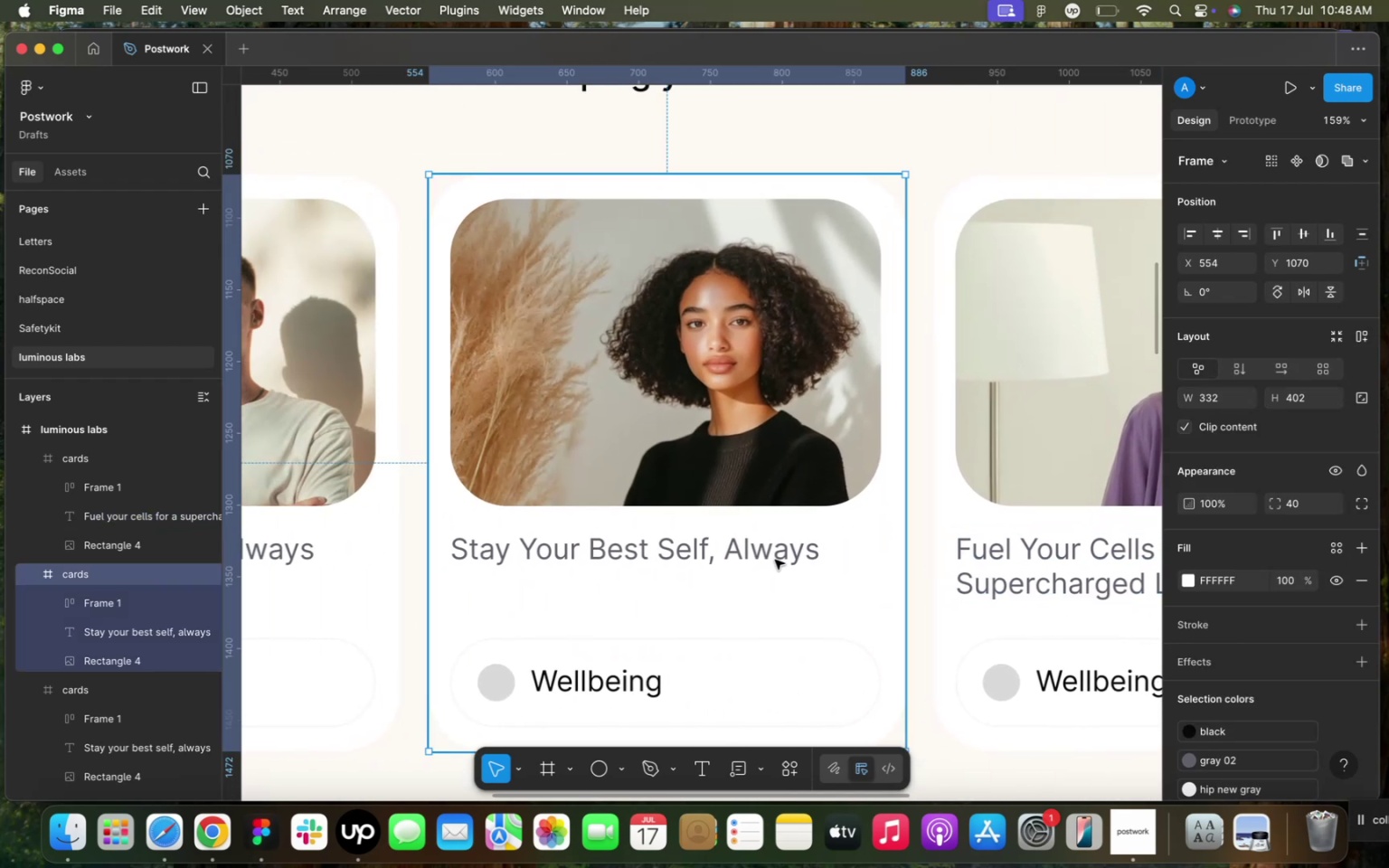 
triple_click([775, 560])
 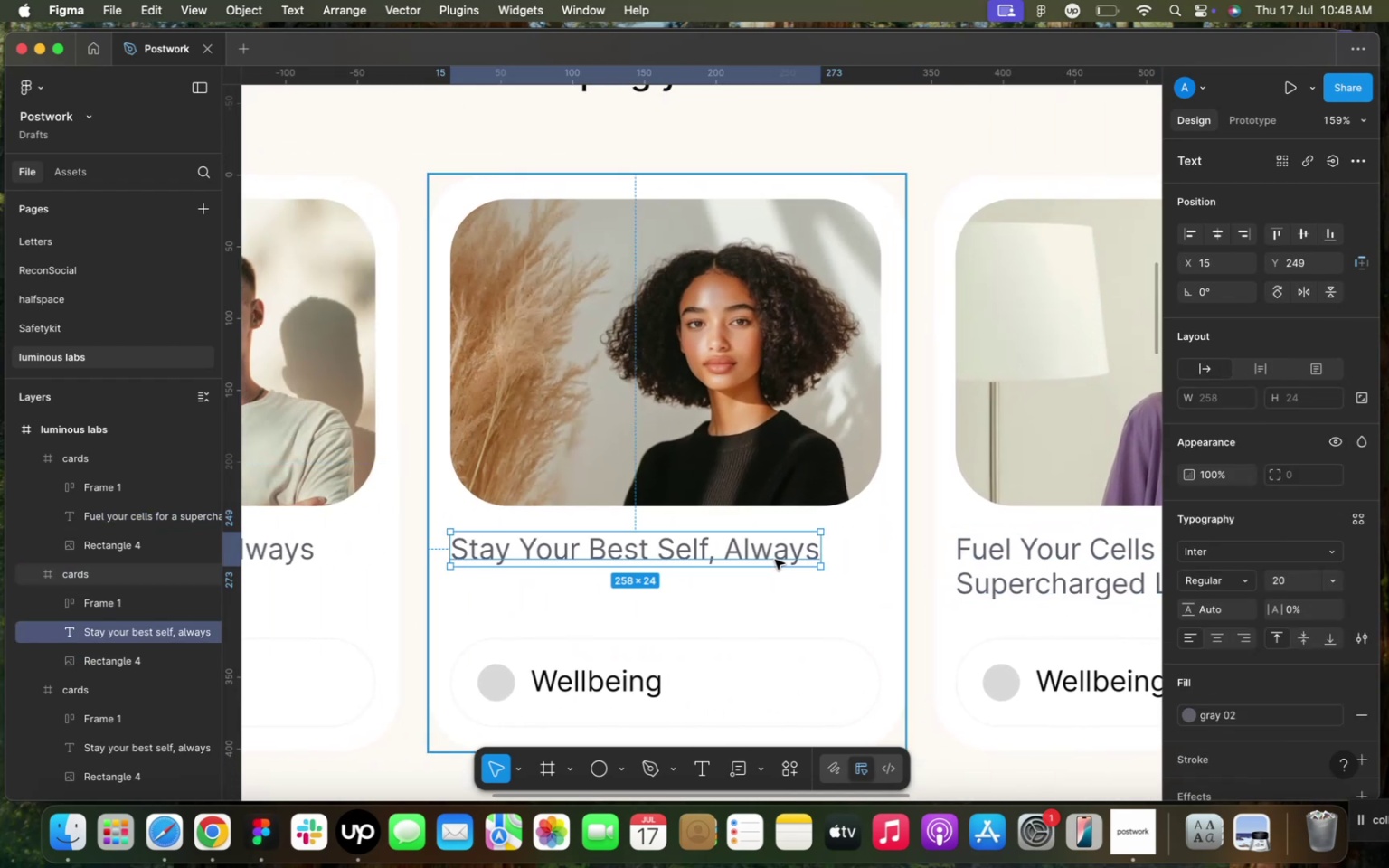 
triple_click([775, 560])
 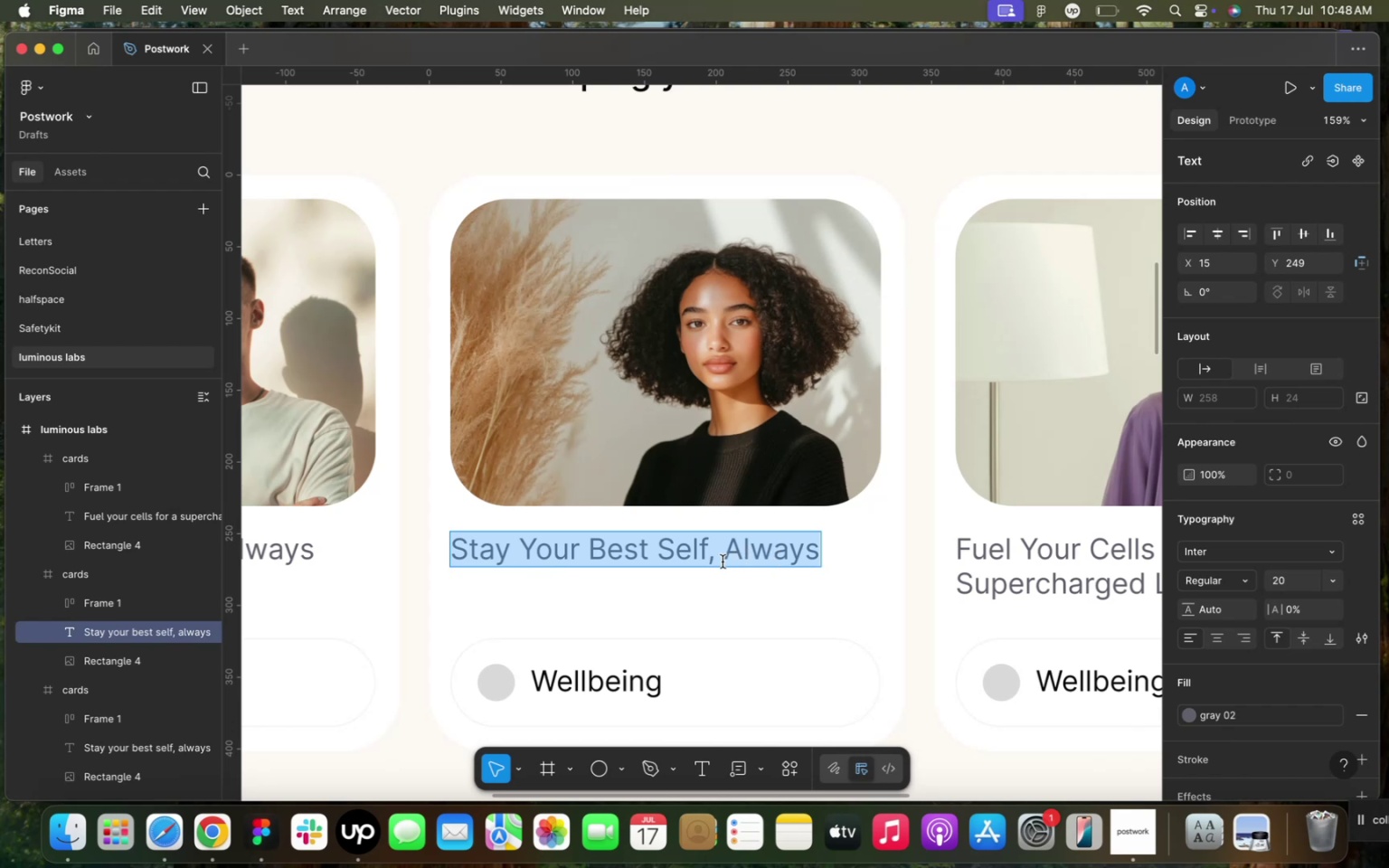 
left_click_drag(start_coordinate=[524, 546], to_coordinate=[649, 559])
 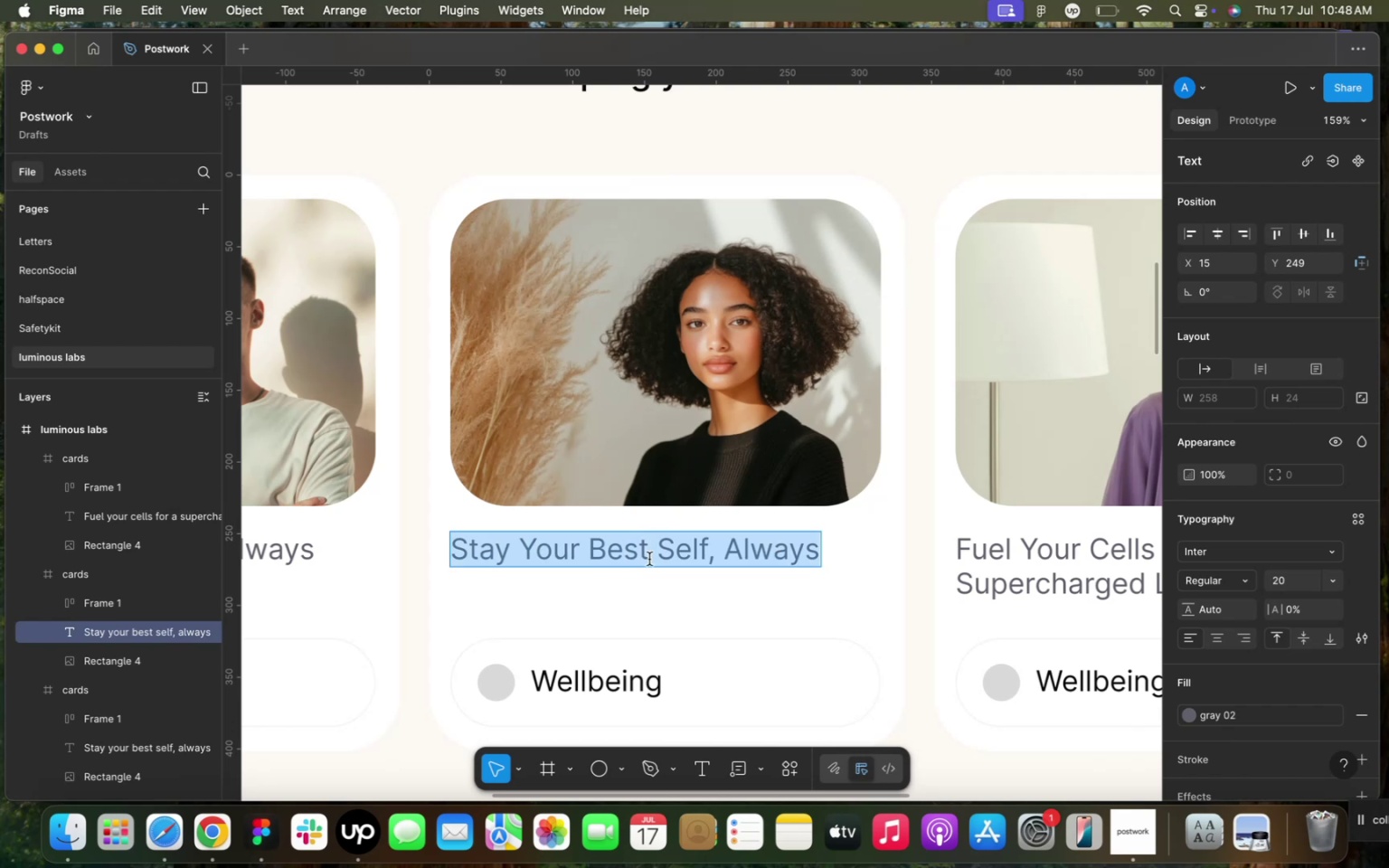 
type(optimize )
 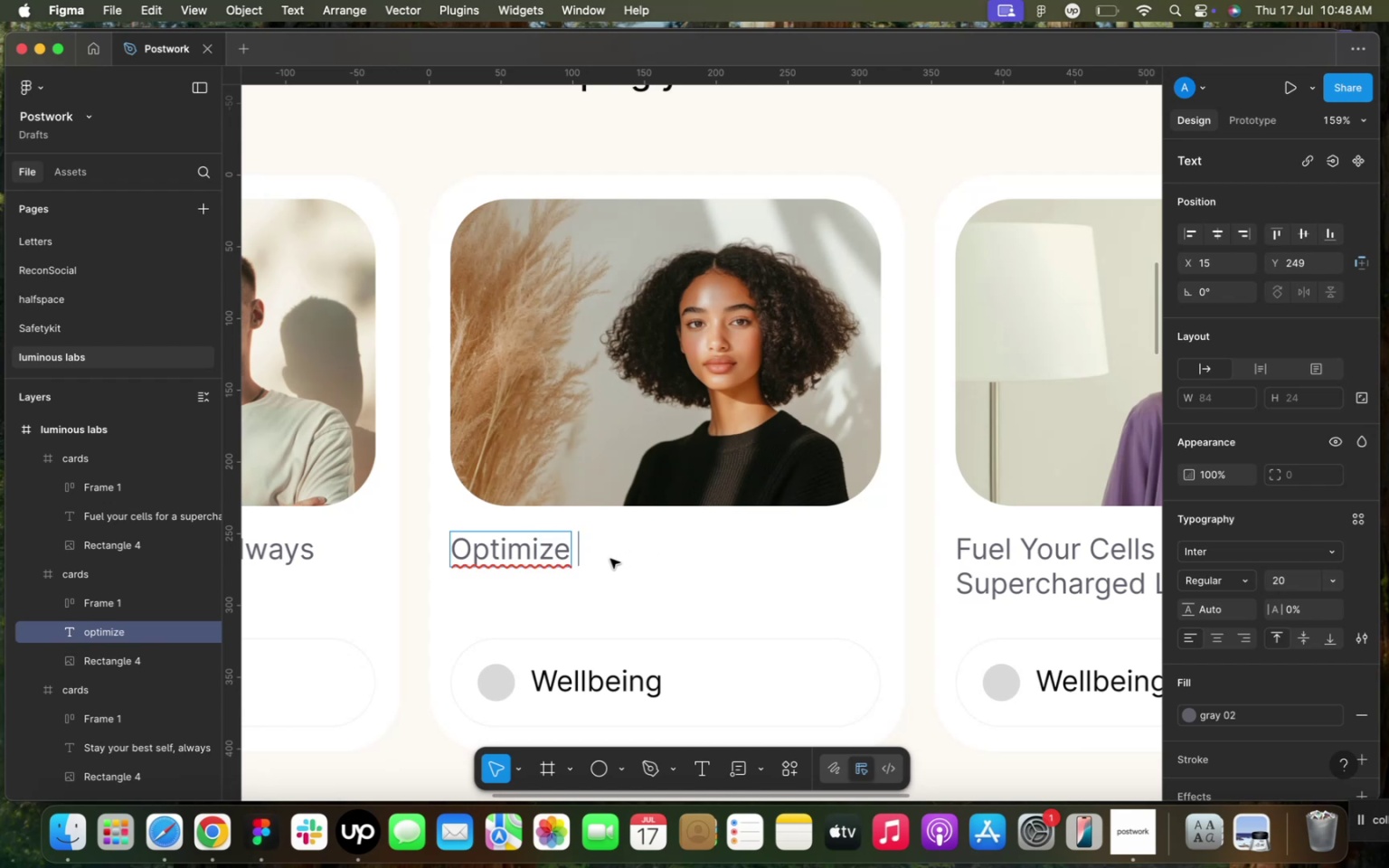 
type(oy)
key(Backspace)
key(Backspace)
type(your )
 